 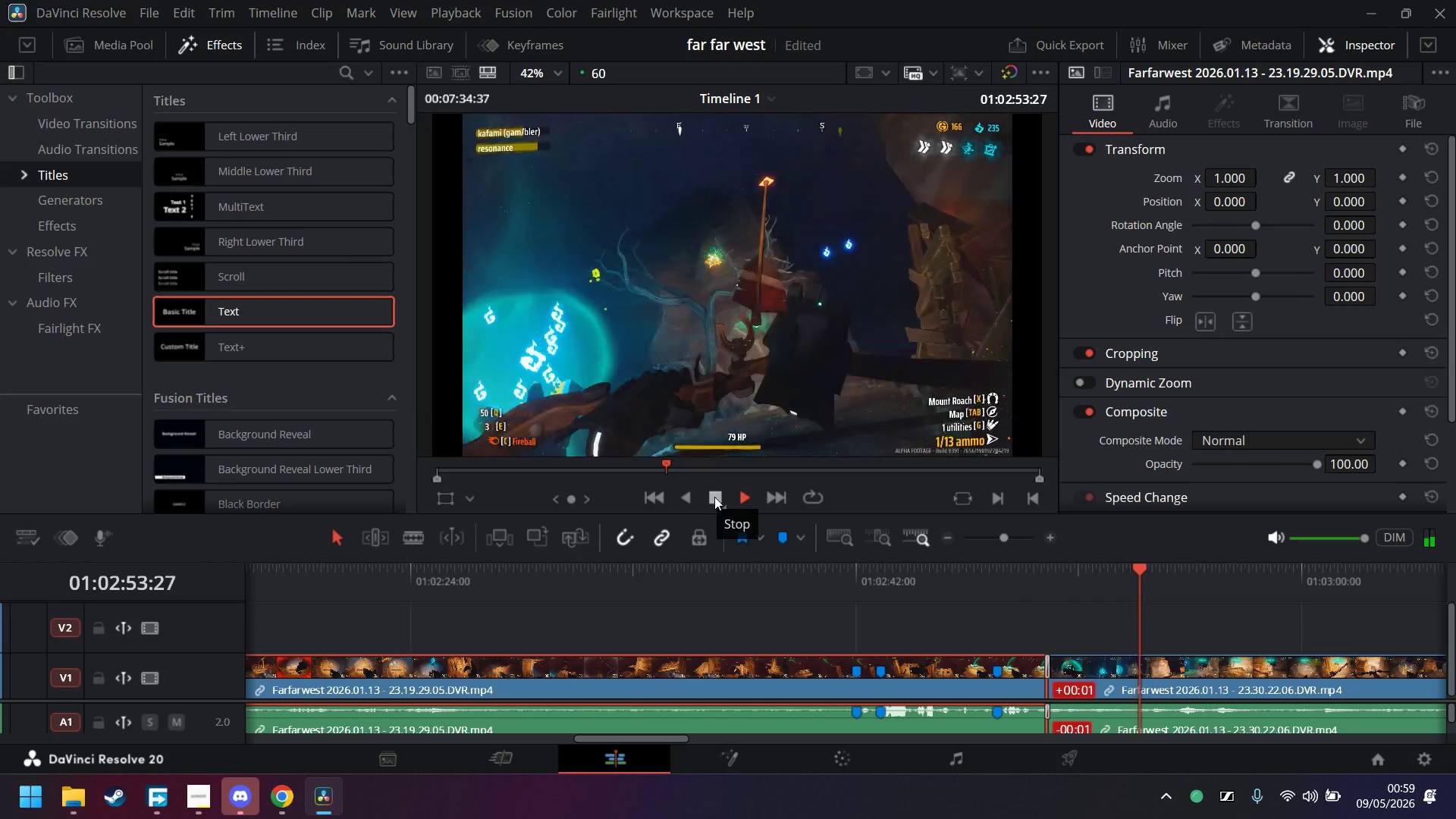 
left_click([711, 499])
 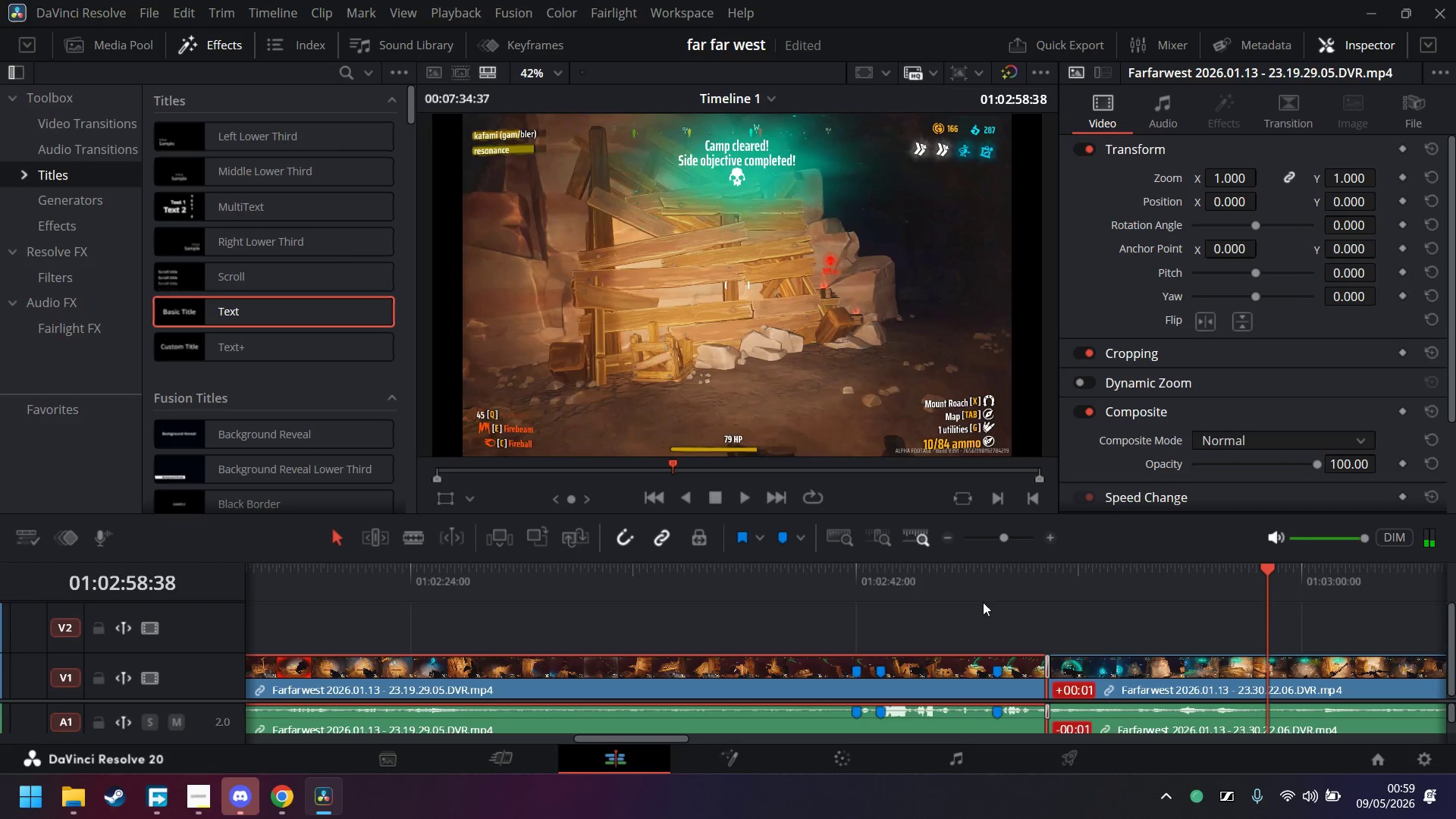 
key(B)
 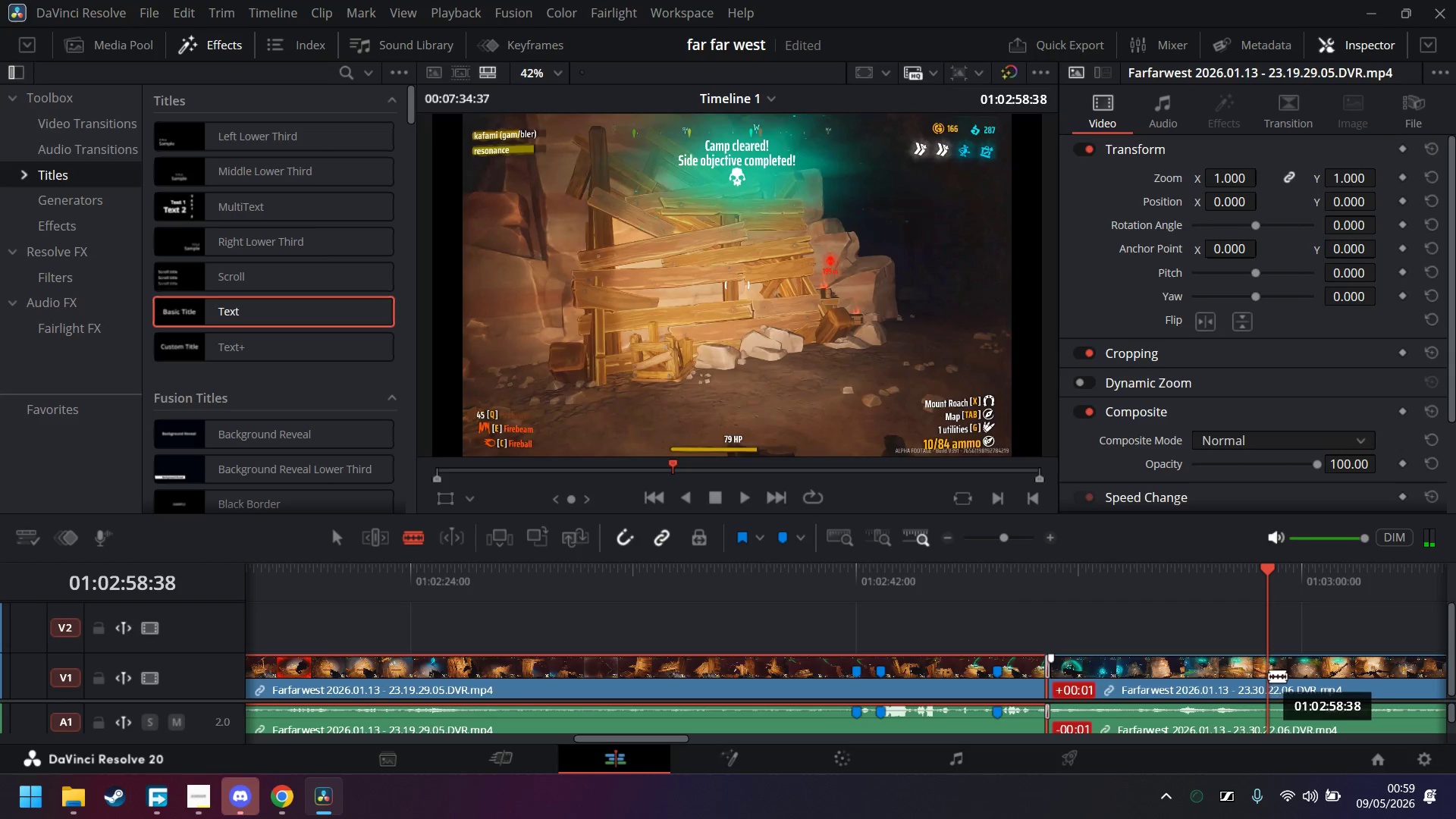 
left_click([1269, 675])
 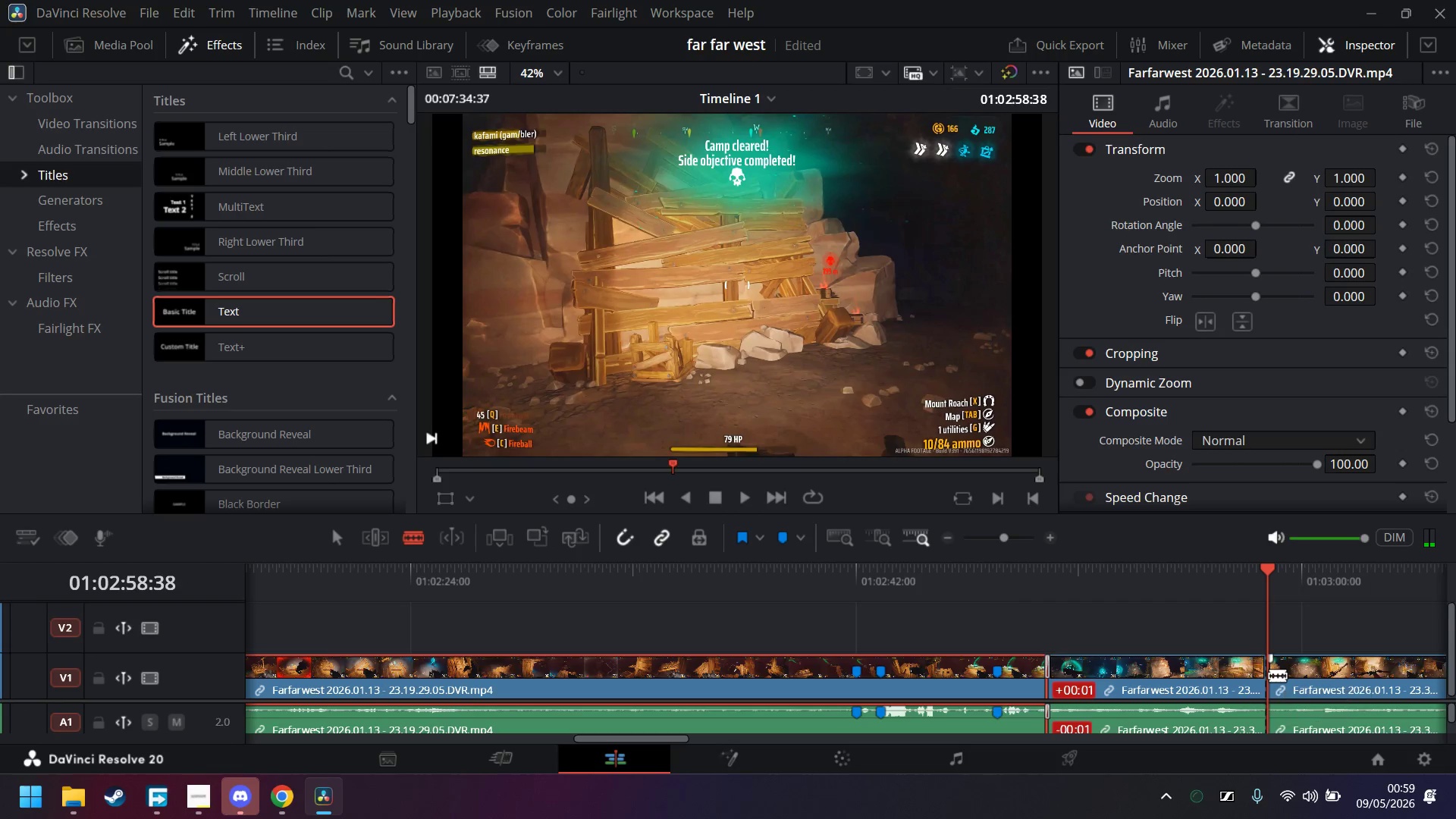 
key(A)
 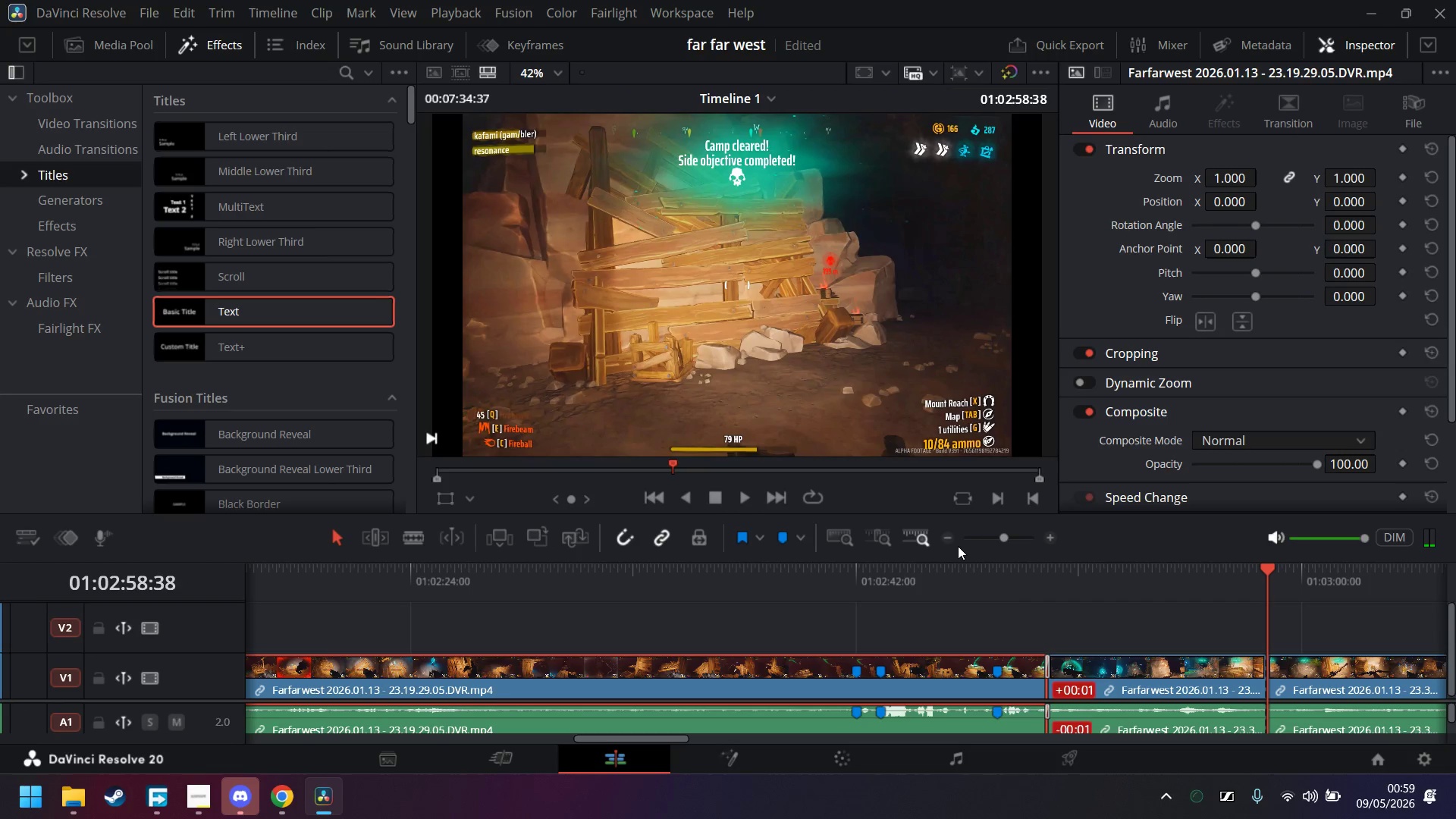 
left_click([952, 540])
 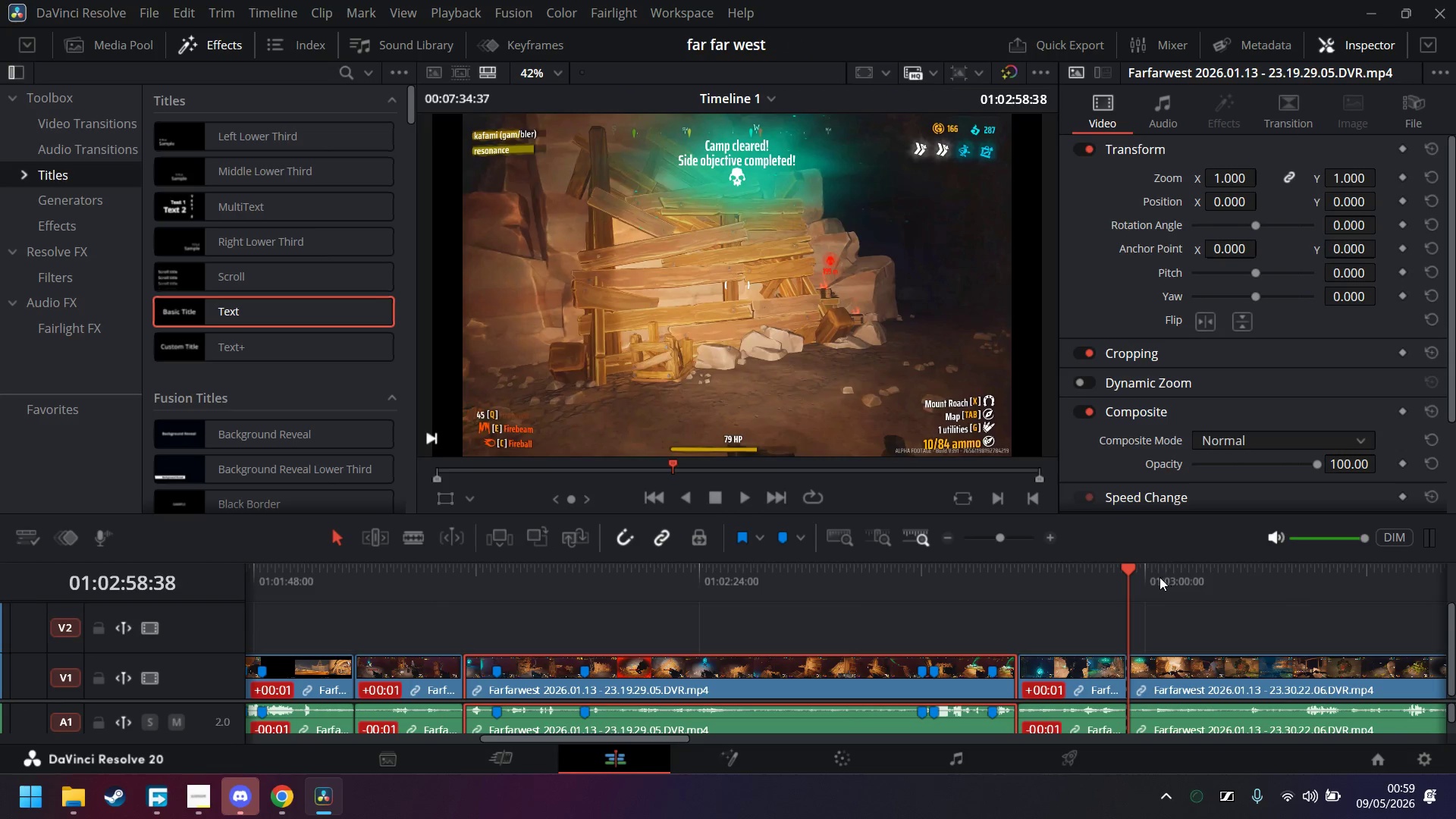 
left_click([745, 492])
 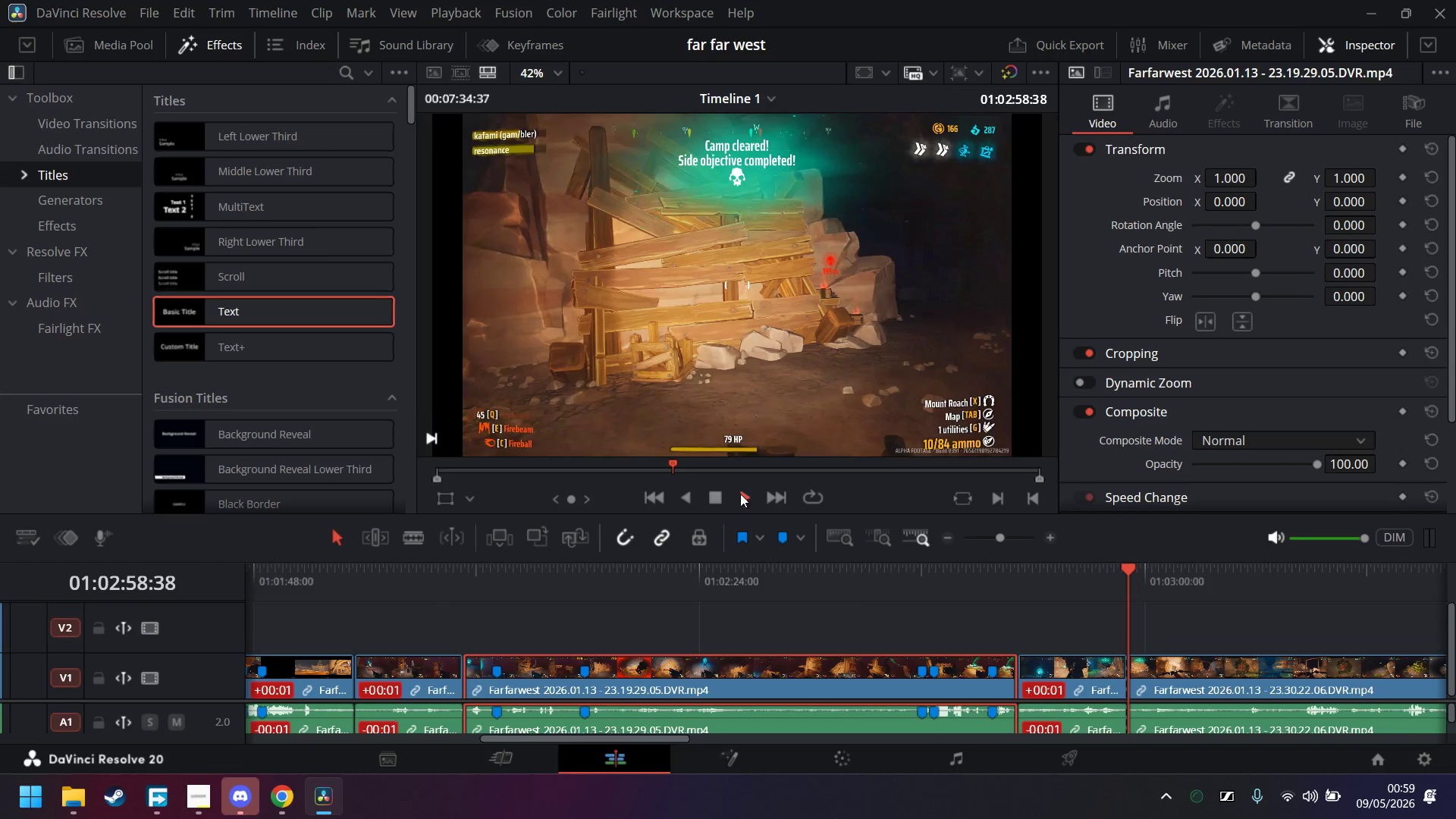 
mouse_move([735, 494])
 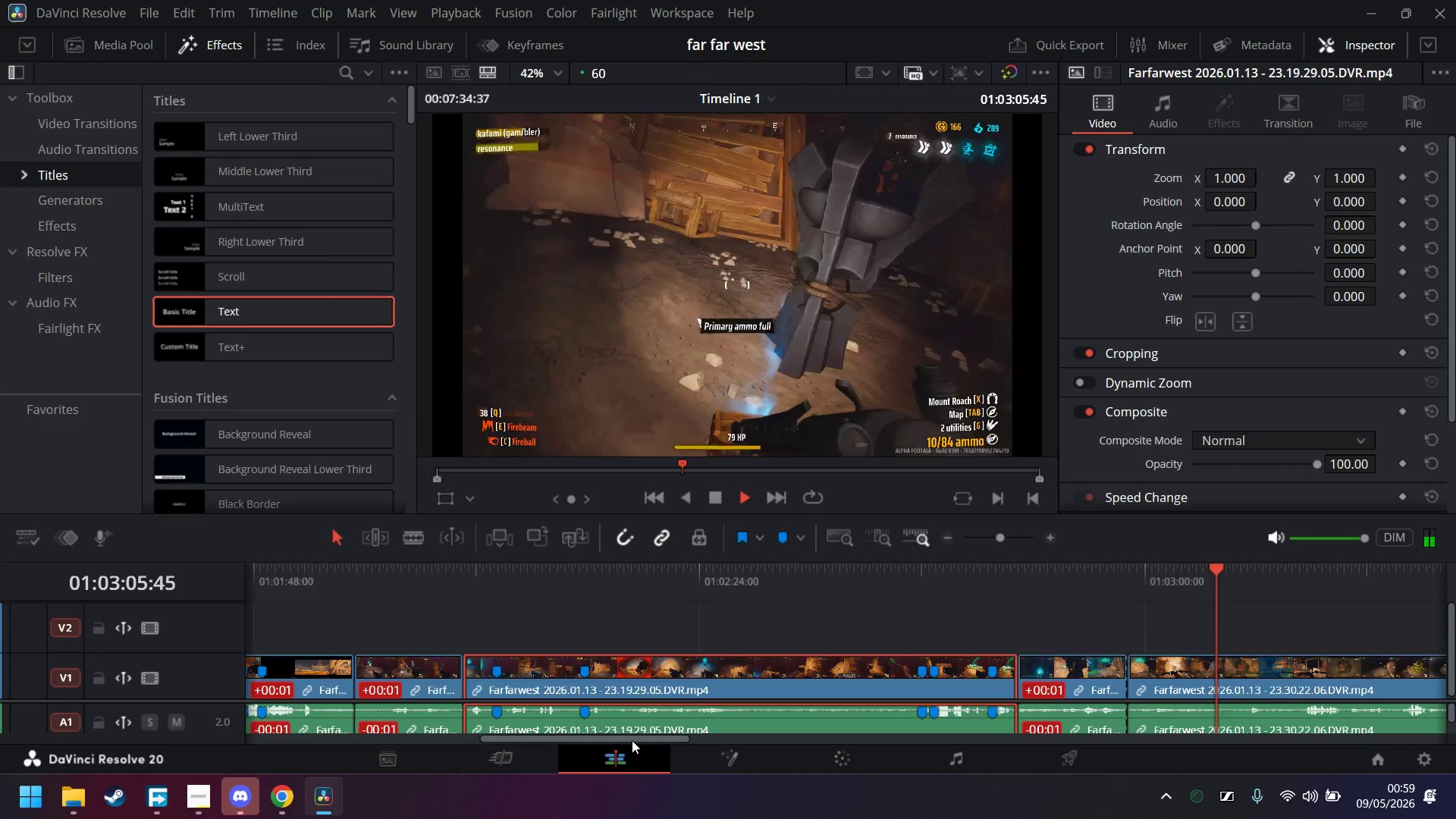 
left_click_drag(start_coordinate=[635, 737], to_coordinate=[758, 736])
 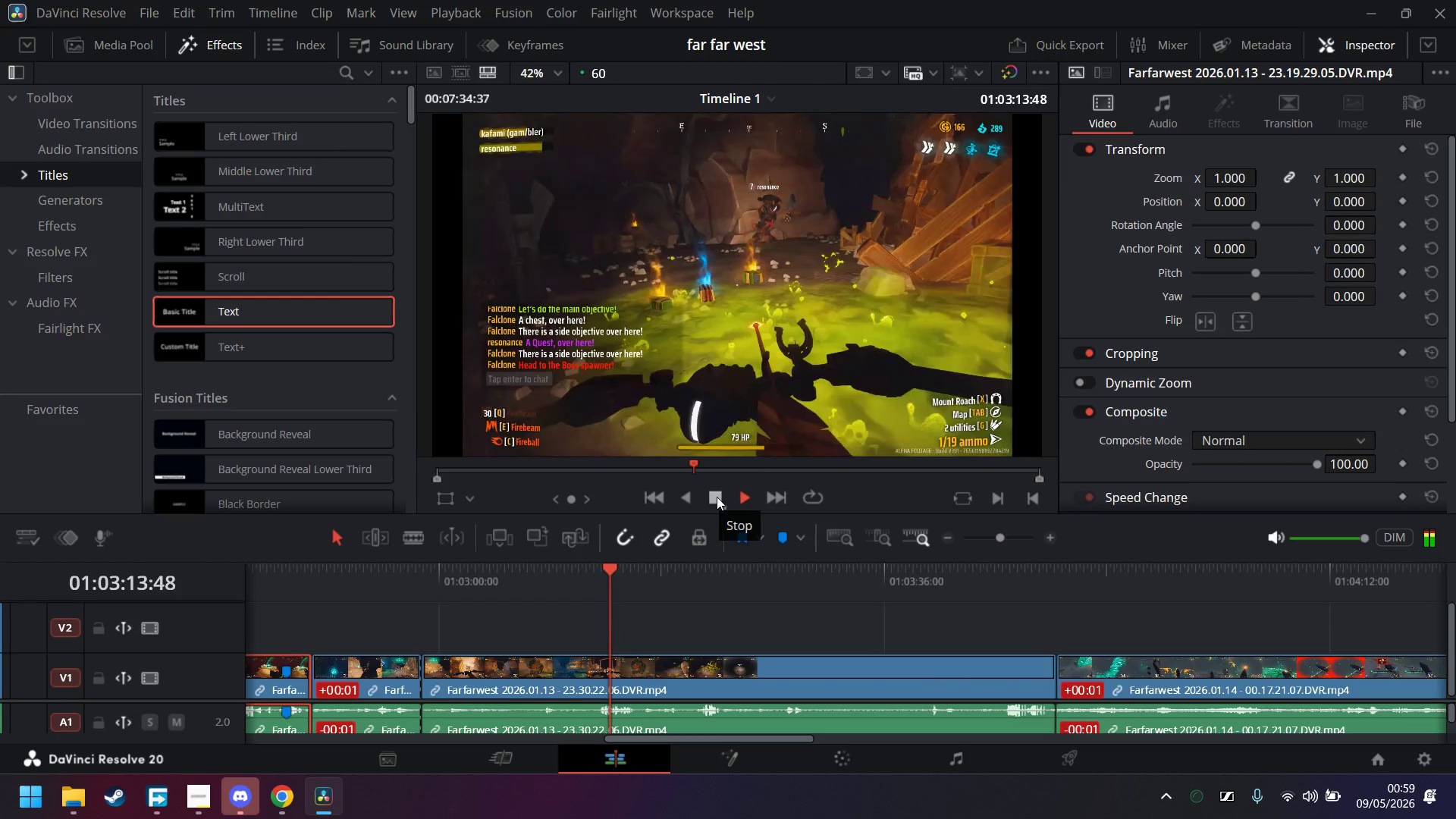 
wait(10.11)
 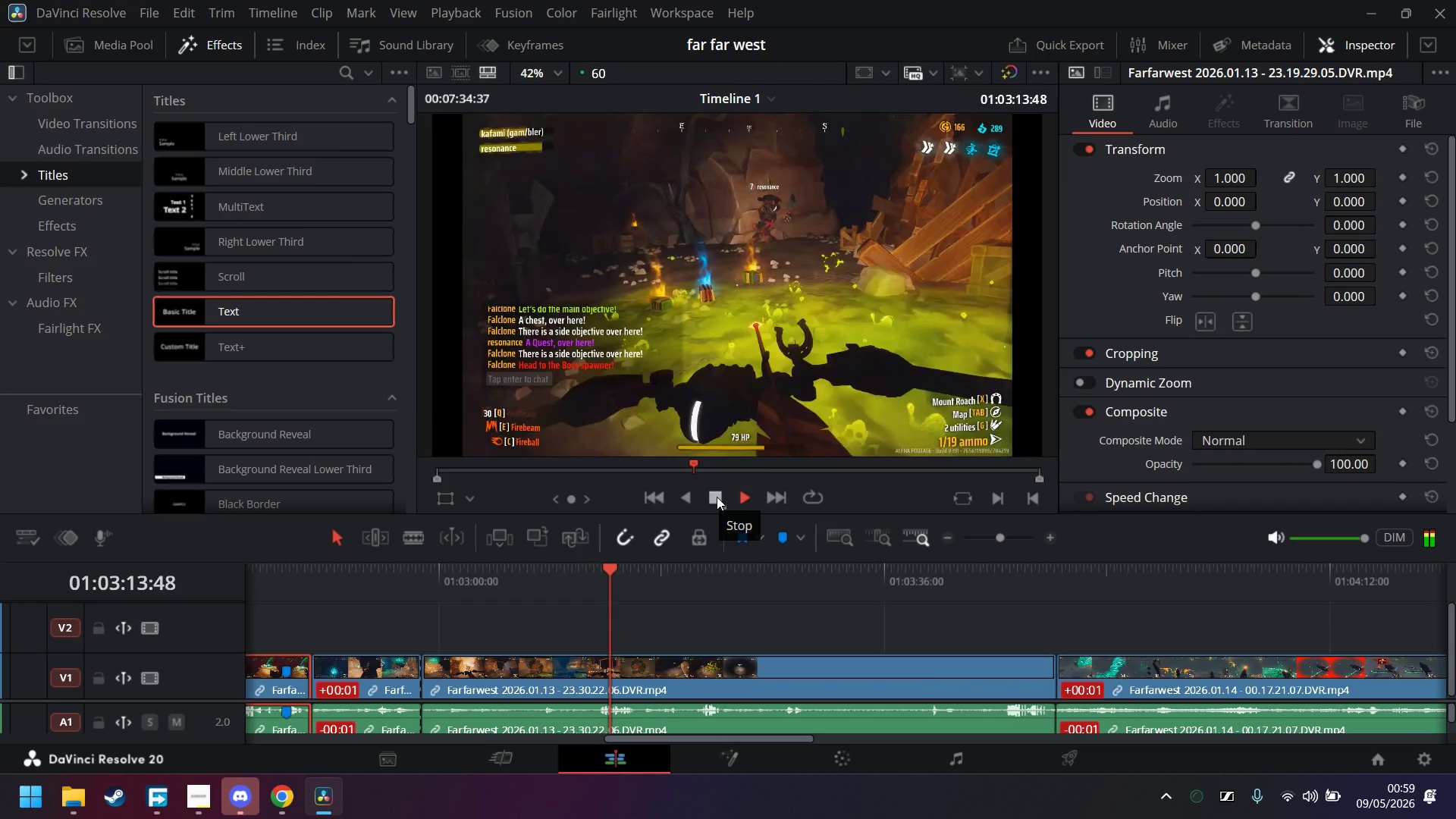 
mouse_move([739, 498])
 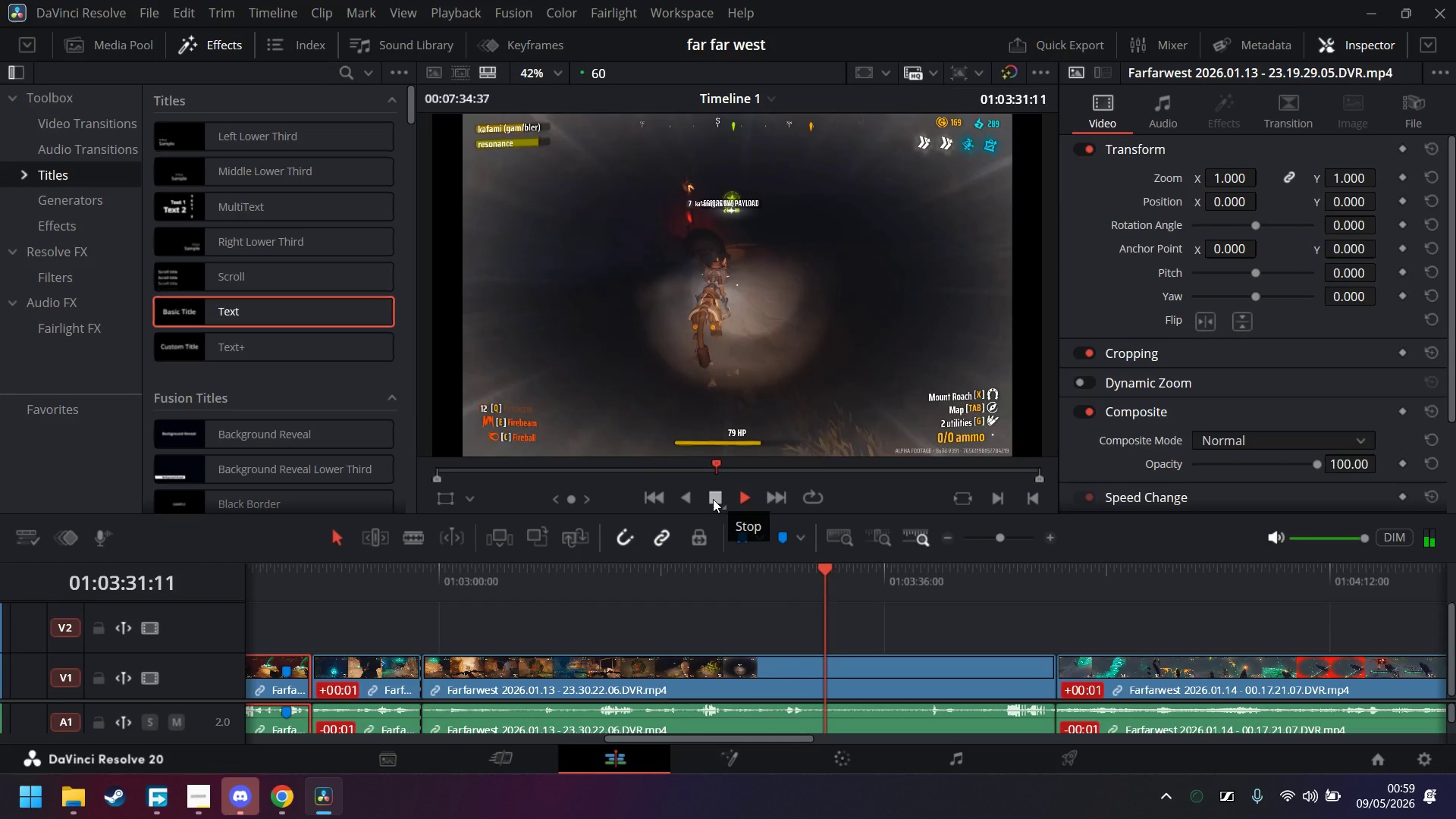 
wait(10.03)
 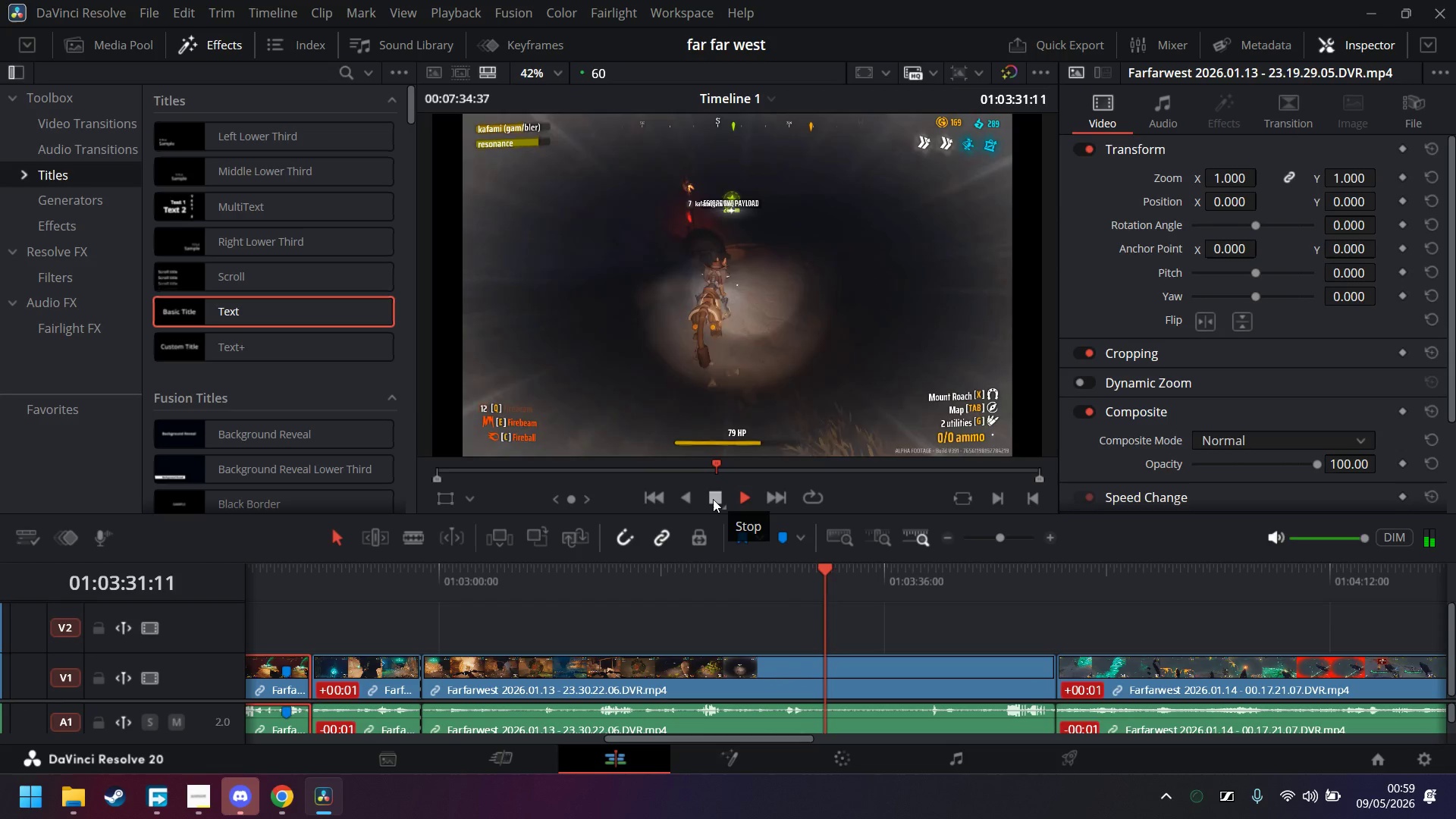 
left_click([713, 499])
 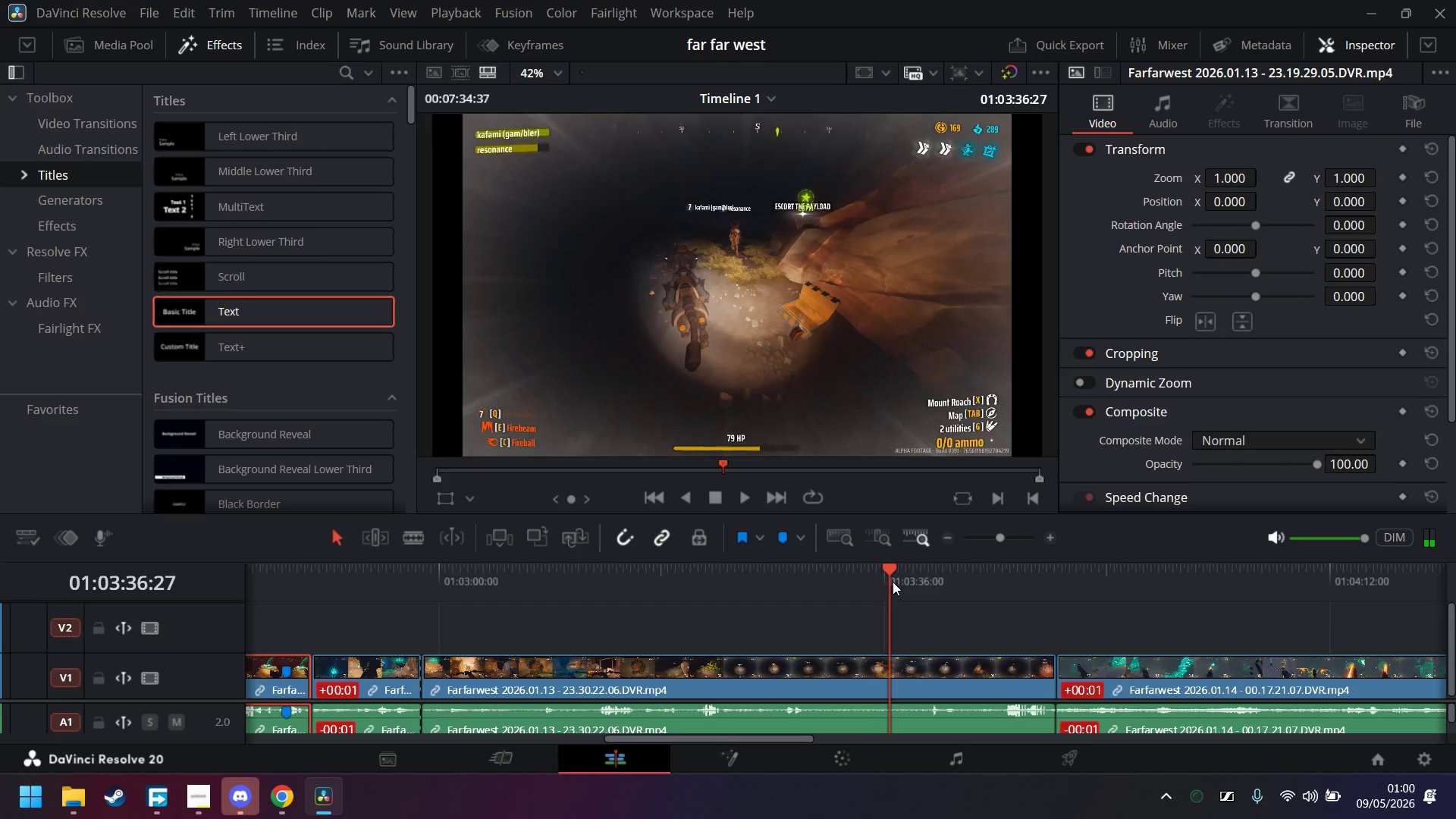 
left_click_drag(start_coordinate=[890, 574], to_coordinate=[871, 570])
 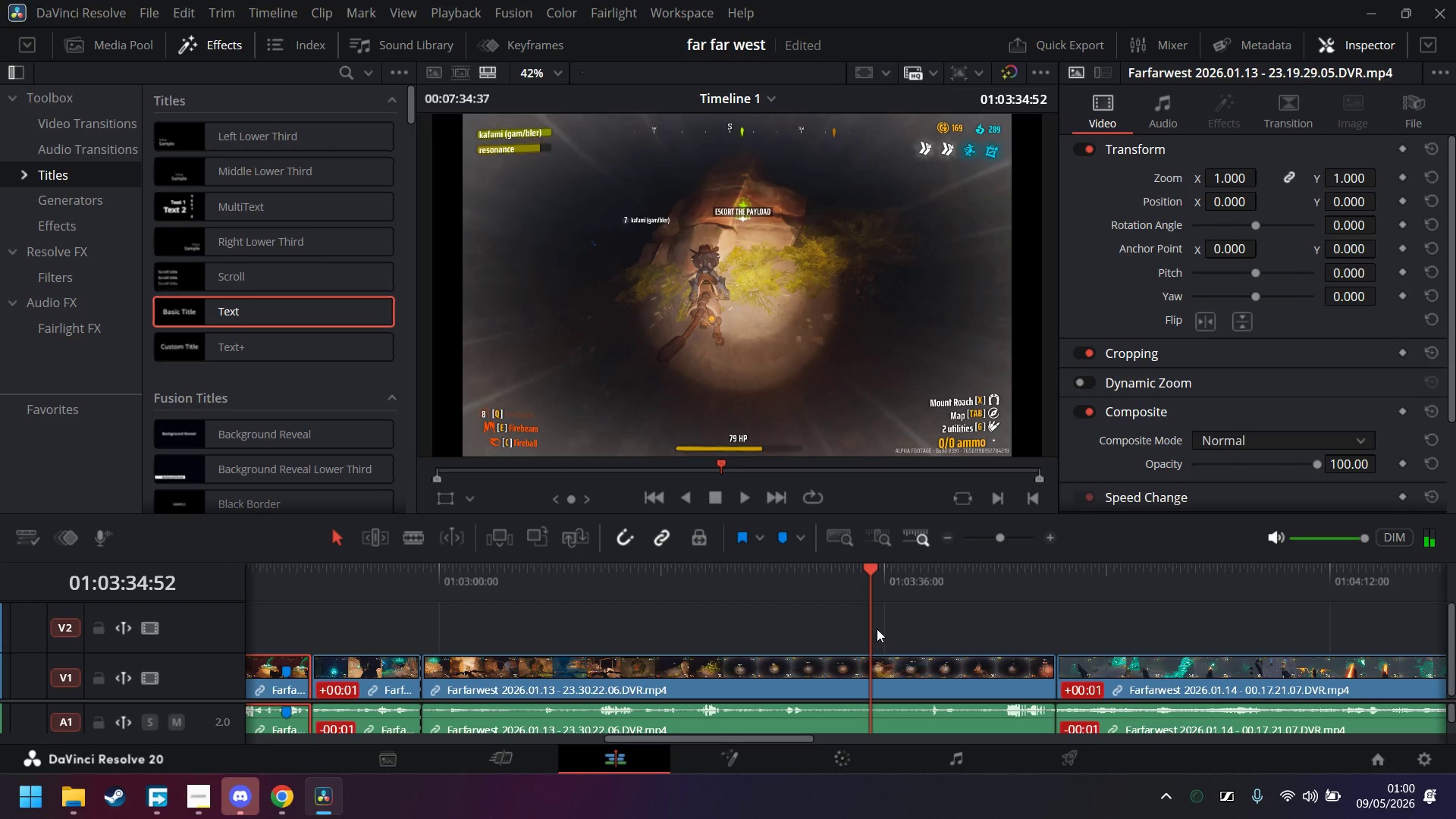 
type(nbn)
 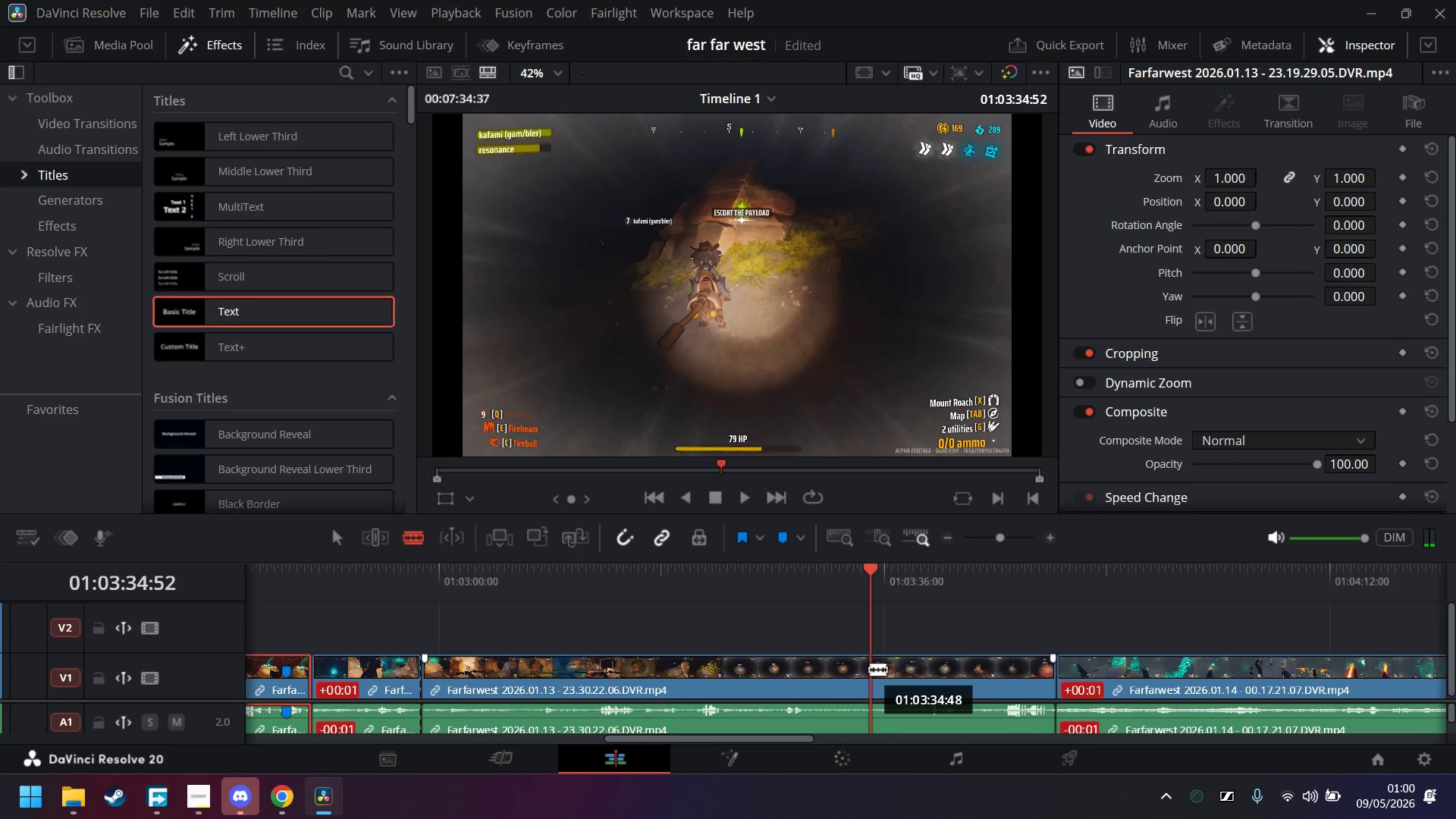 
left_click([869, 669])
 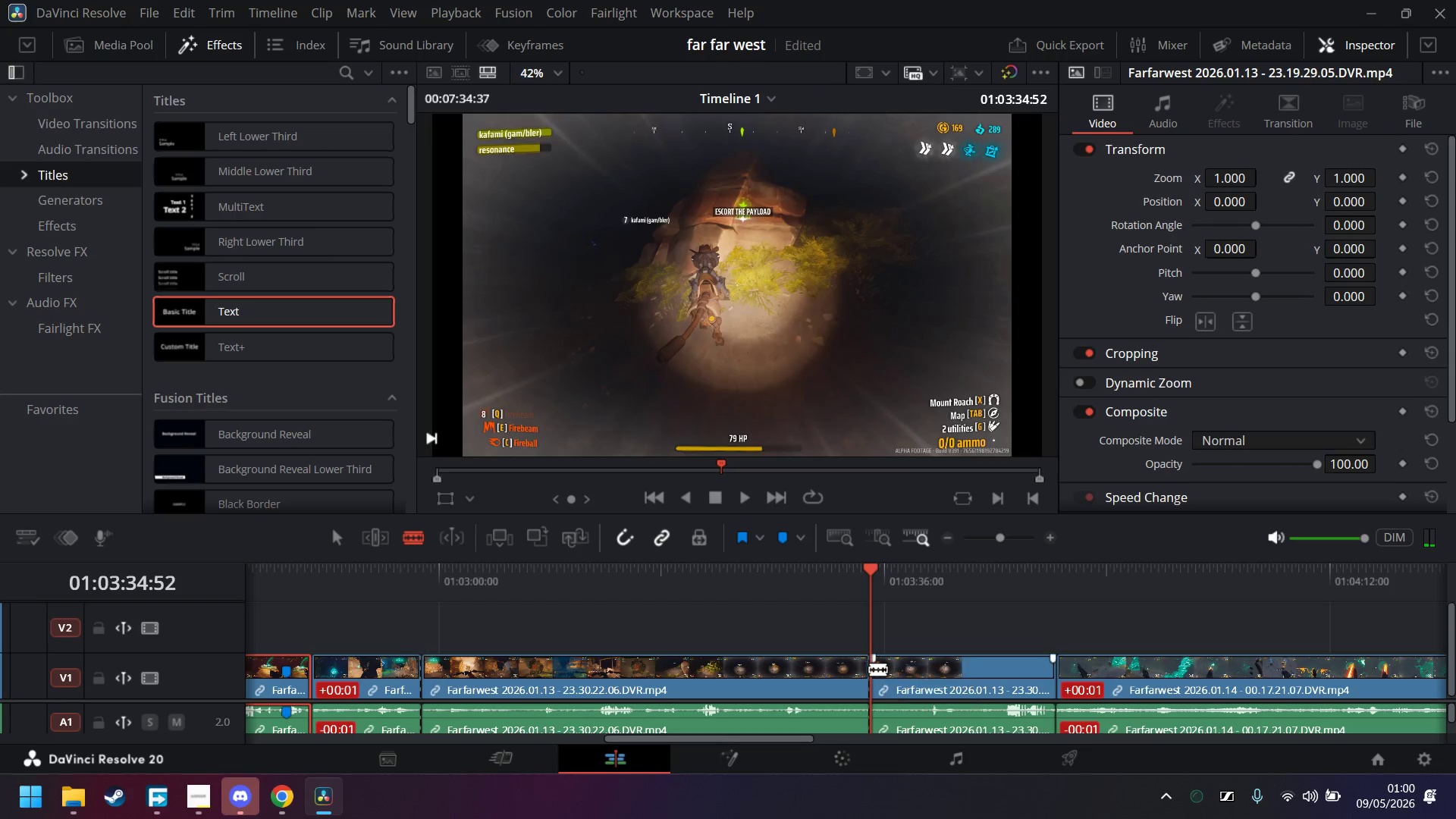 
key(A)
 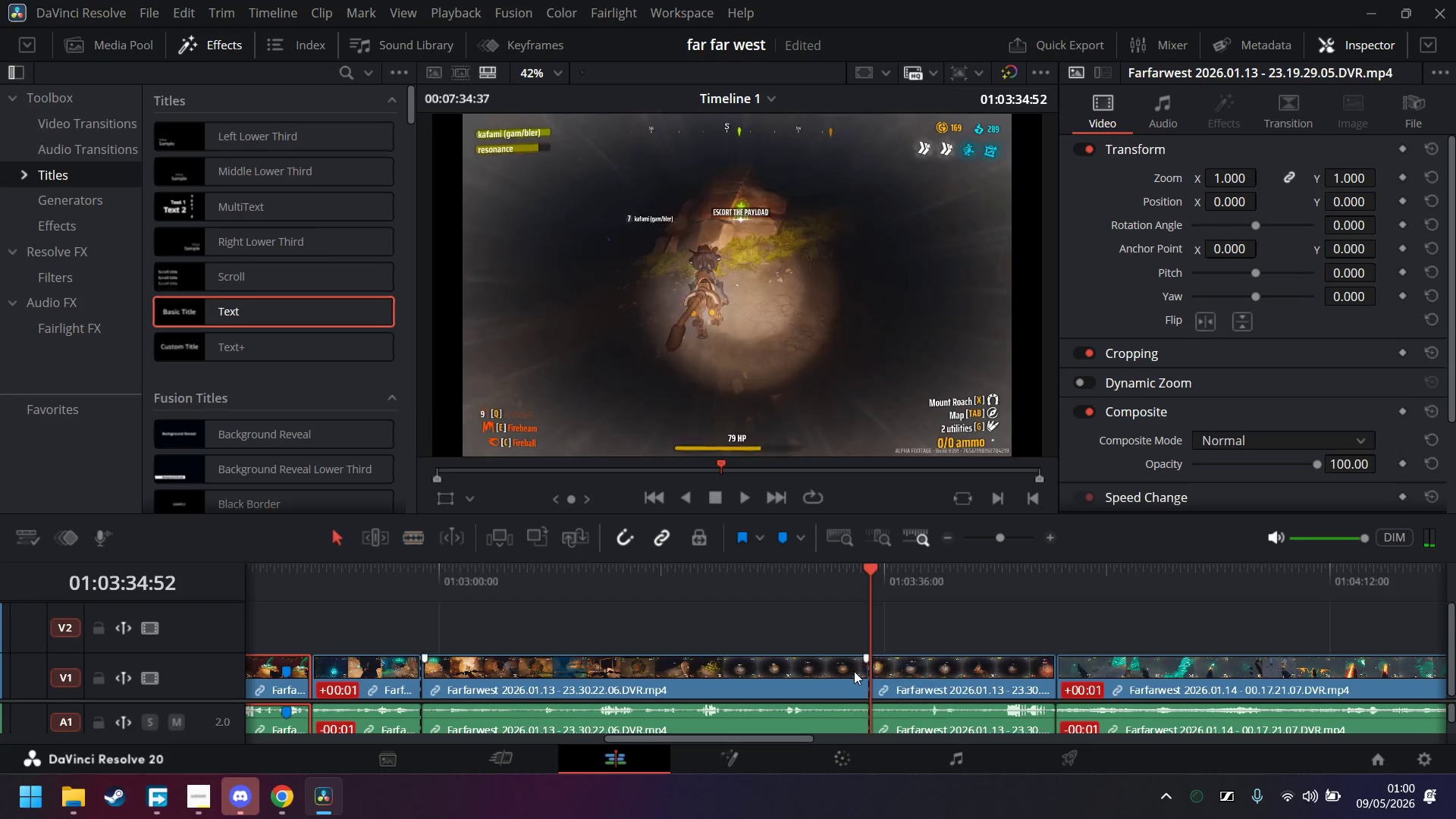 
double_click([854, 671])
 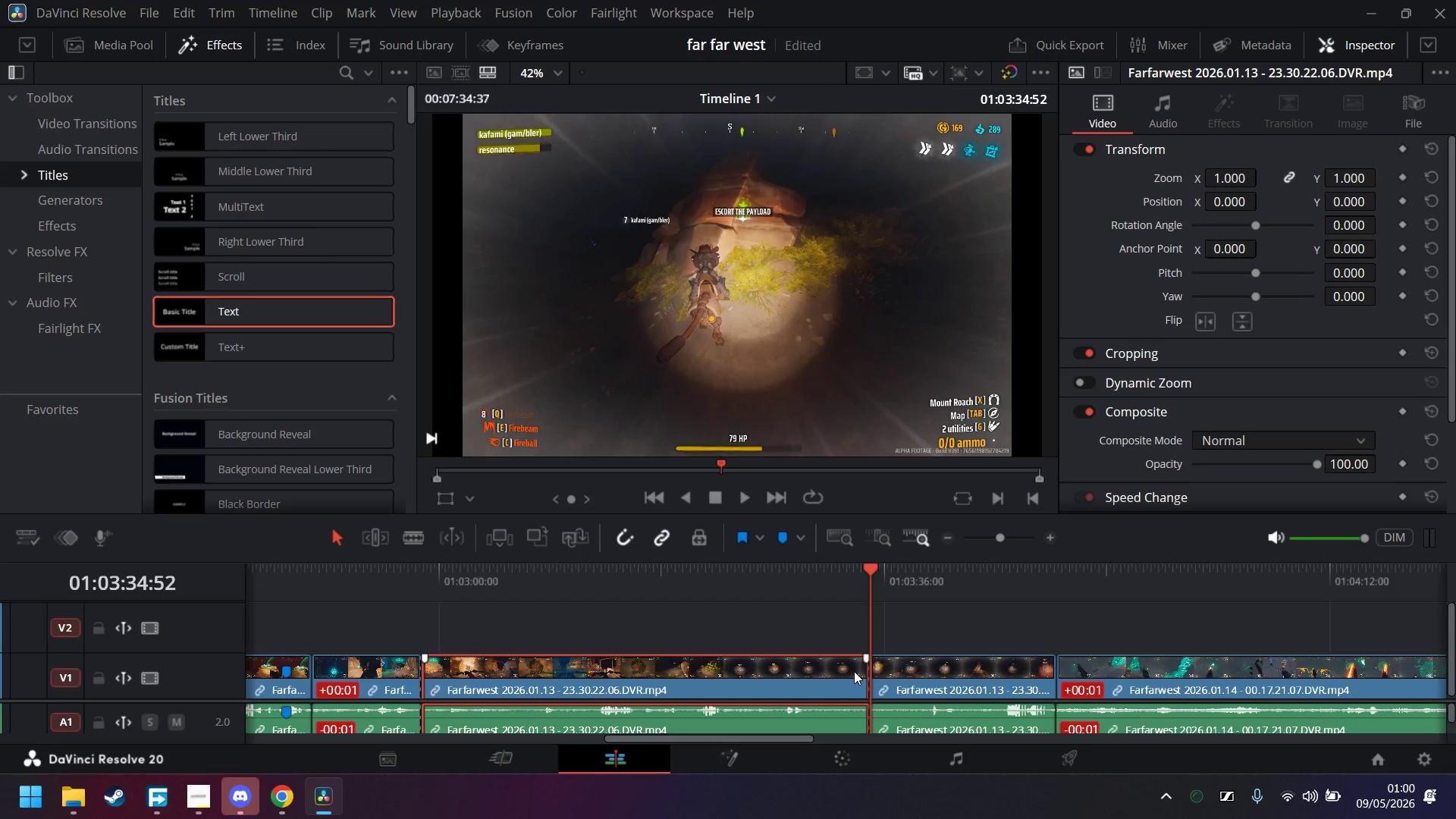 
key(Delete)
 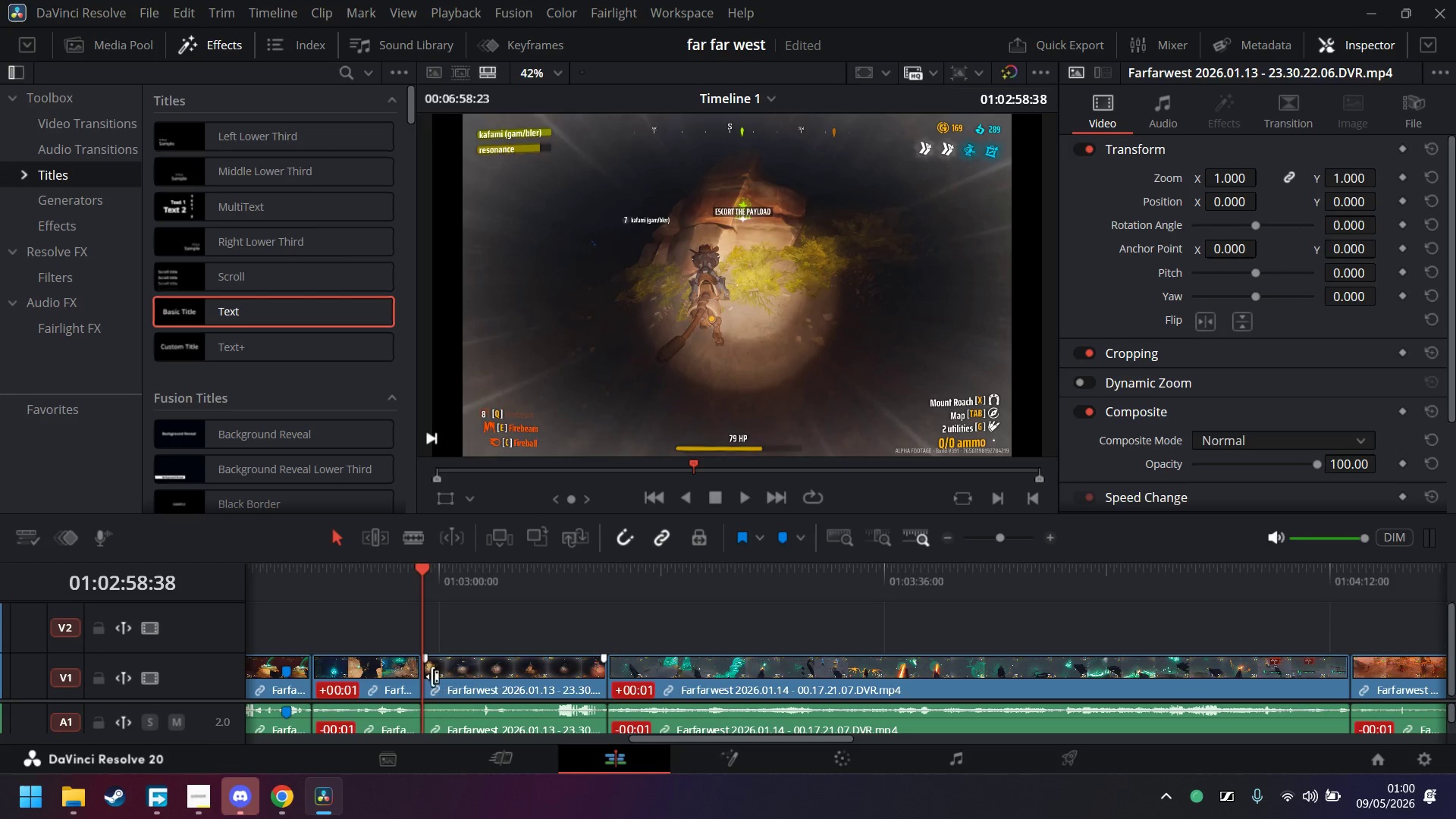 
right_click([423, 674])
 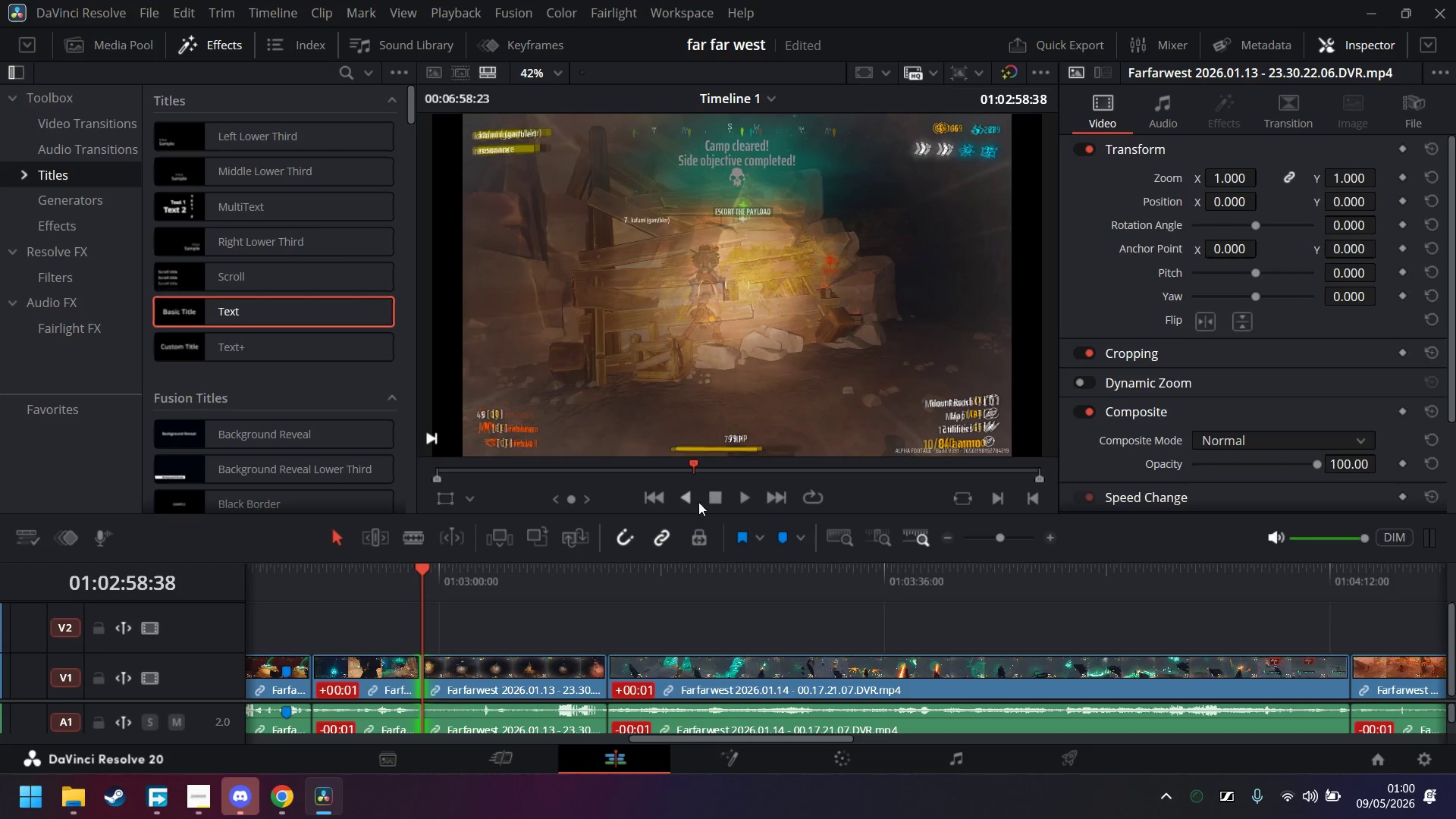 
left_click([742, 503])
 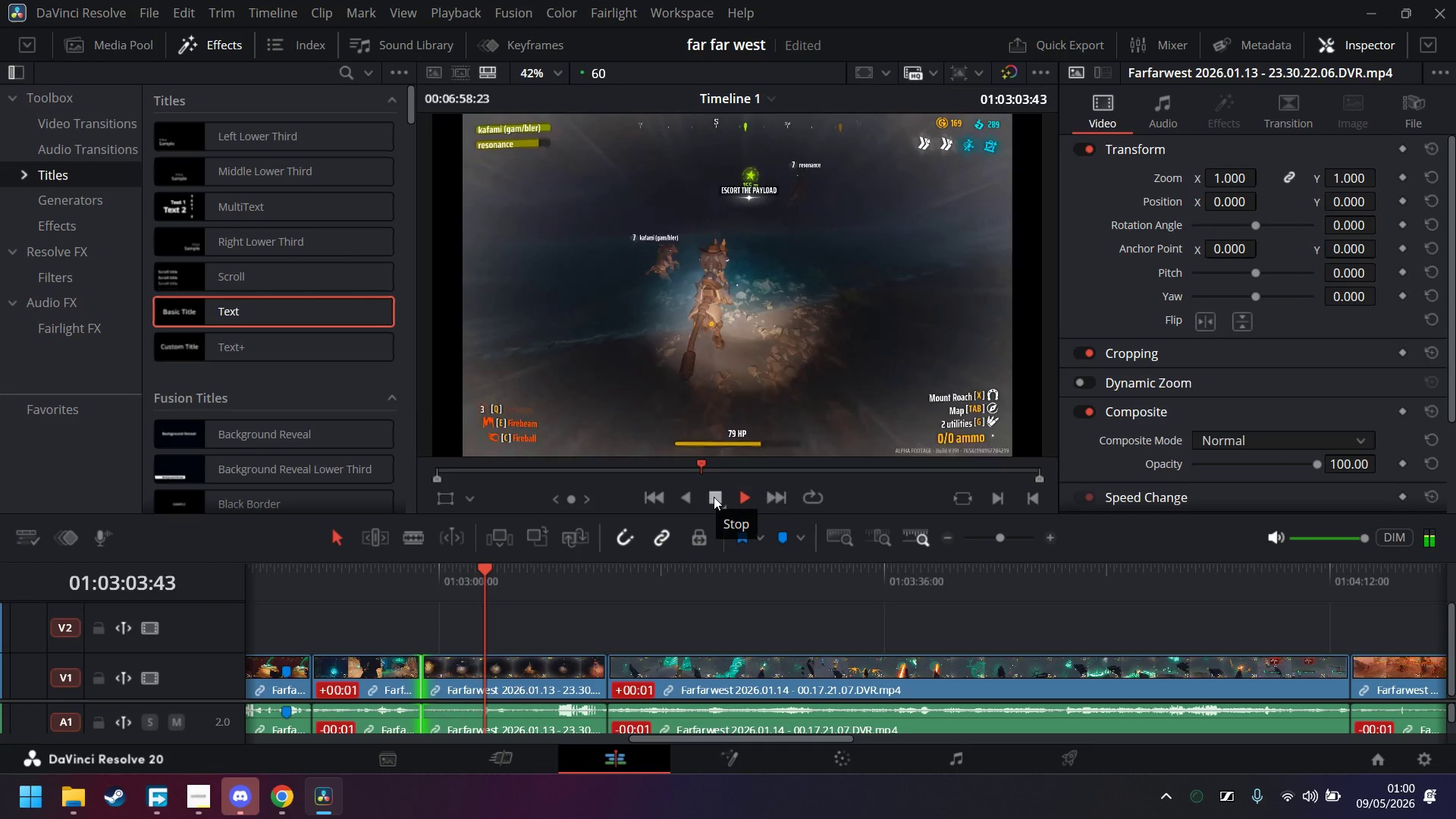 
wait(6.95)
 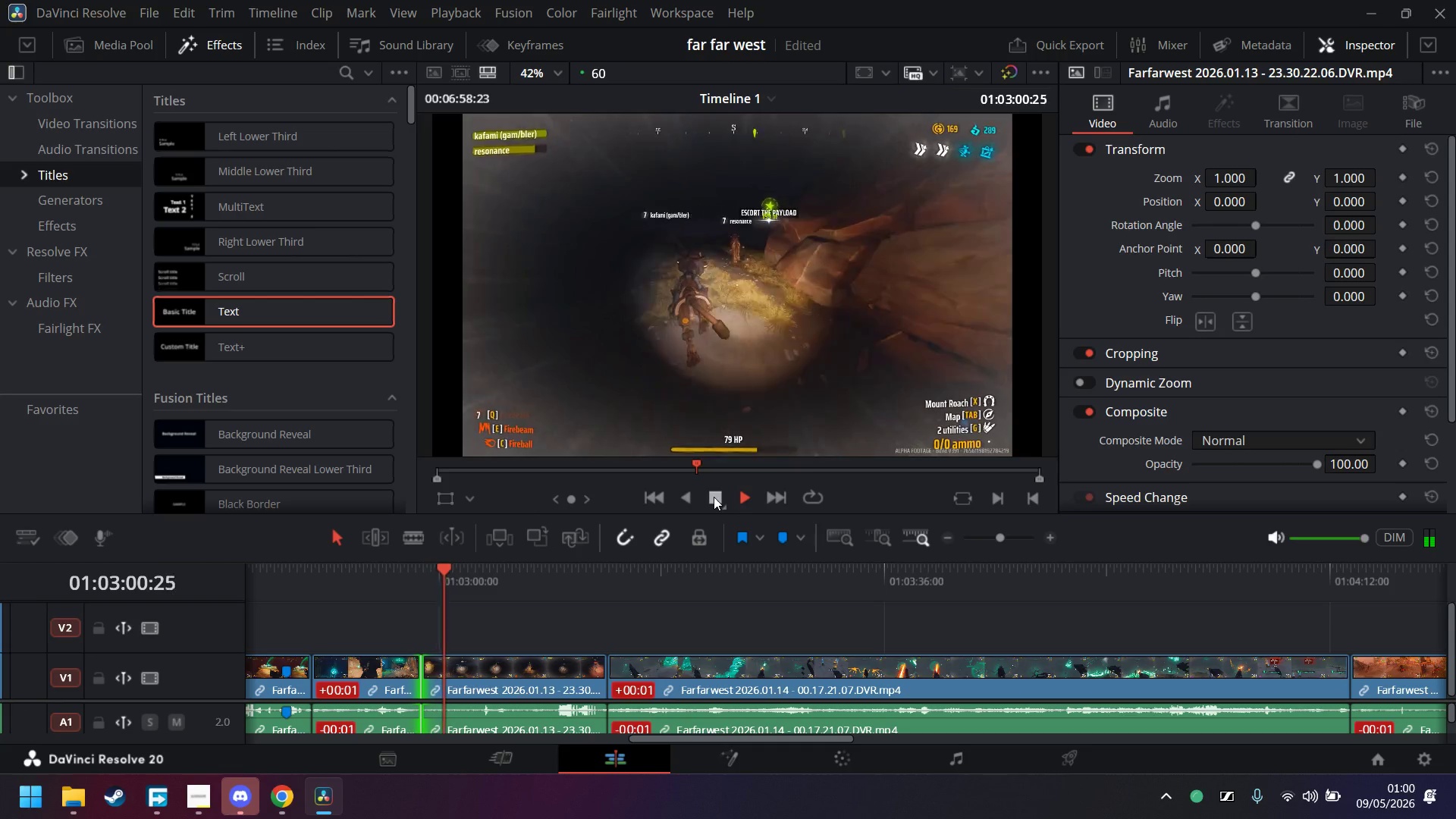 
left_click([714, 497])
 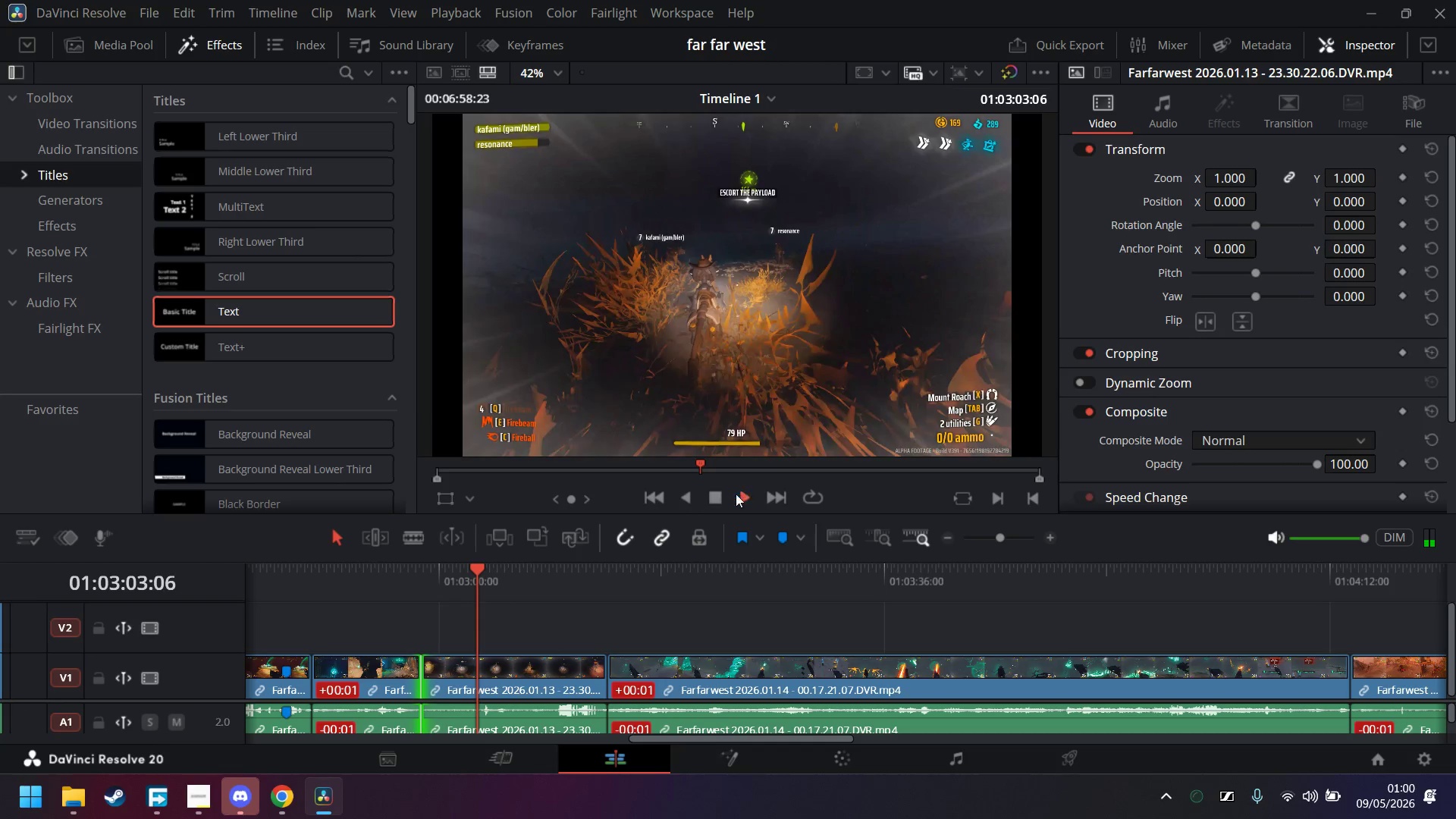 
left_click([708, 501])
 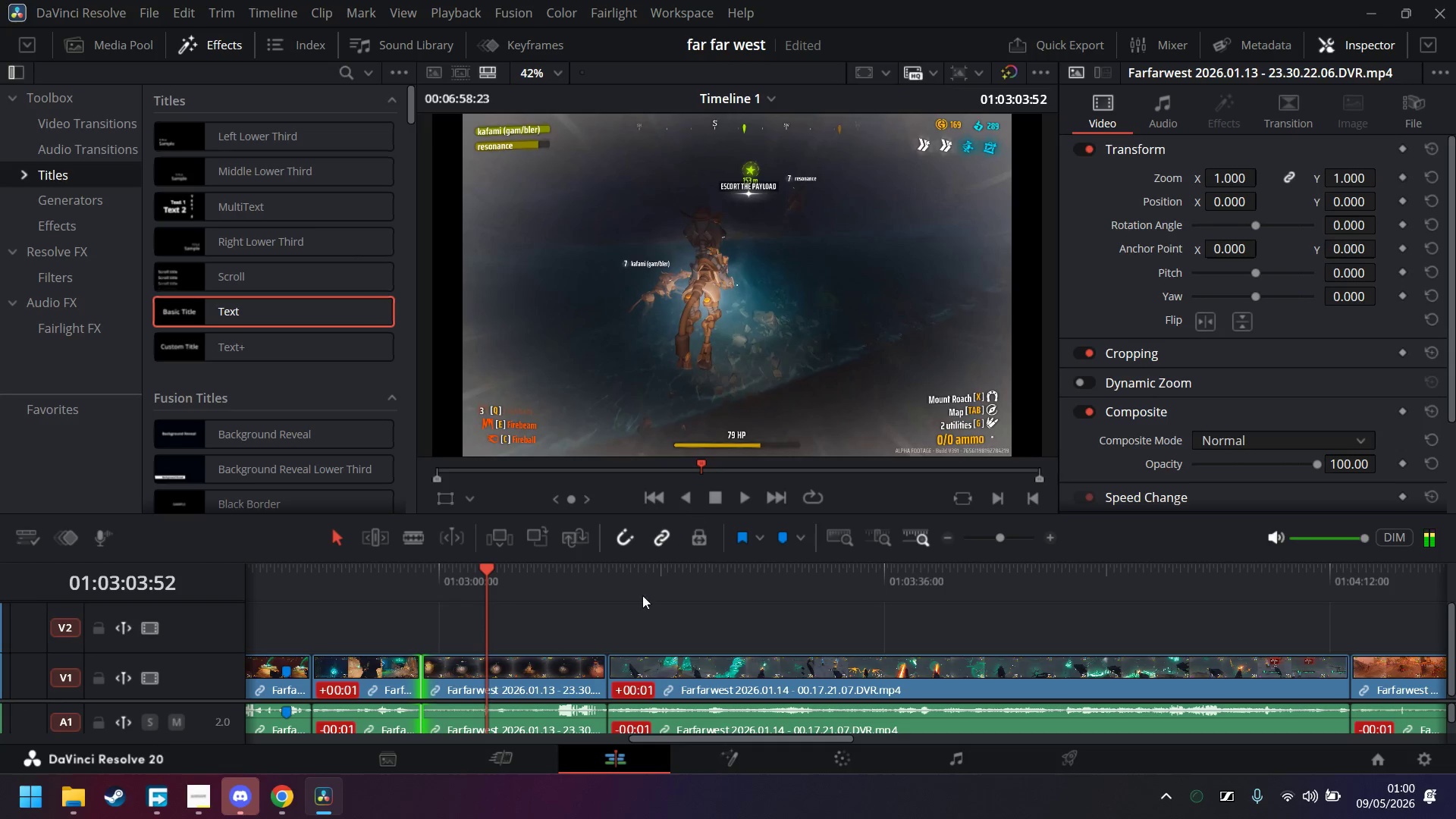 
left_click([548, 679])
 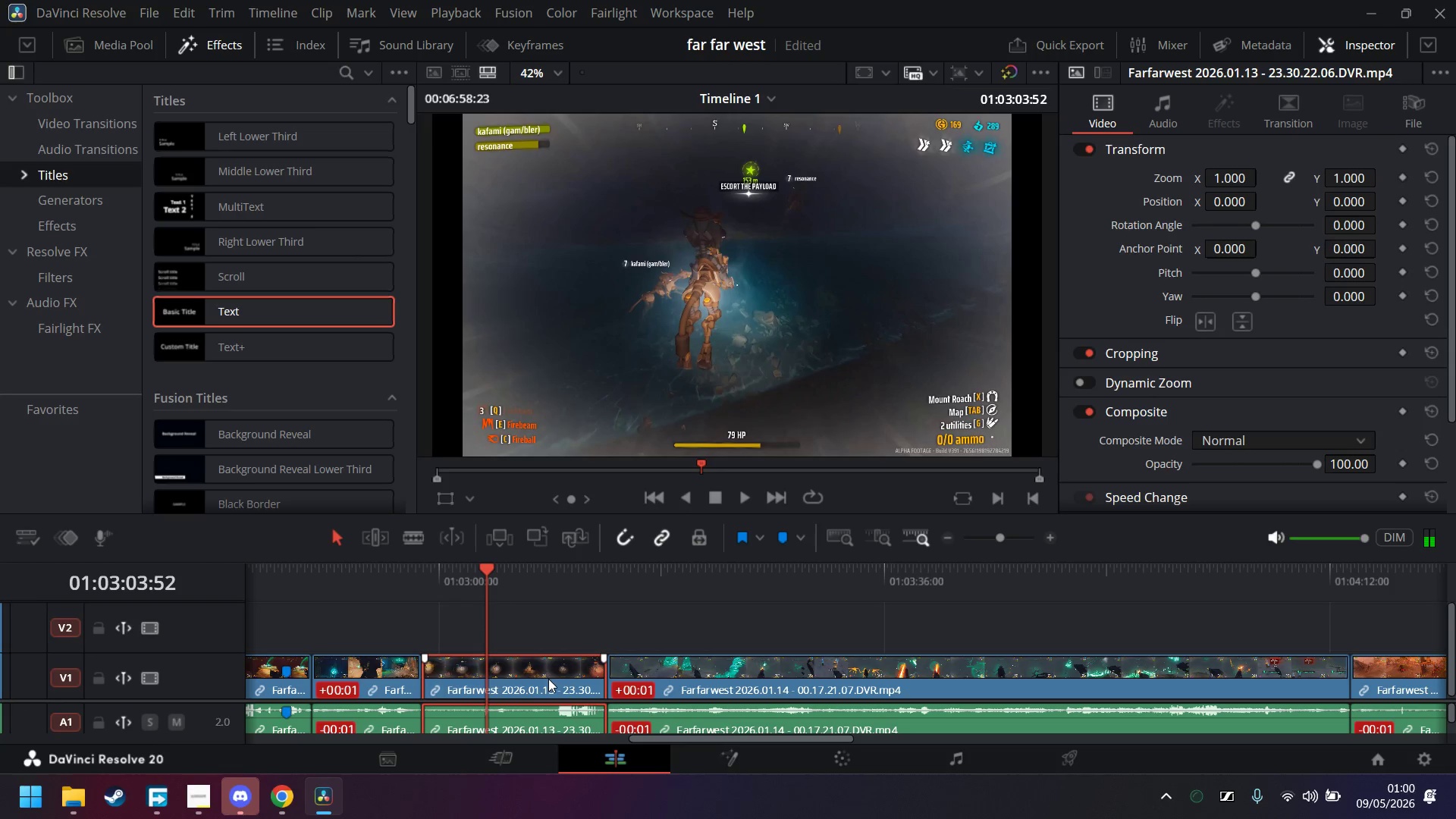 
key(M)
 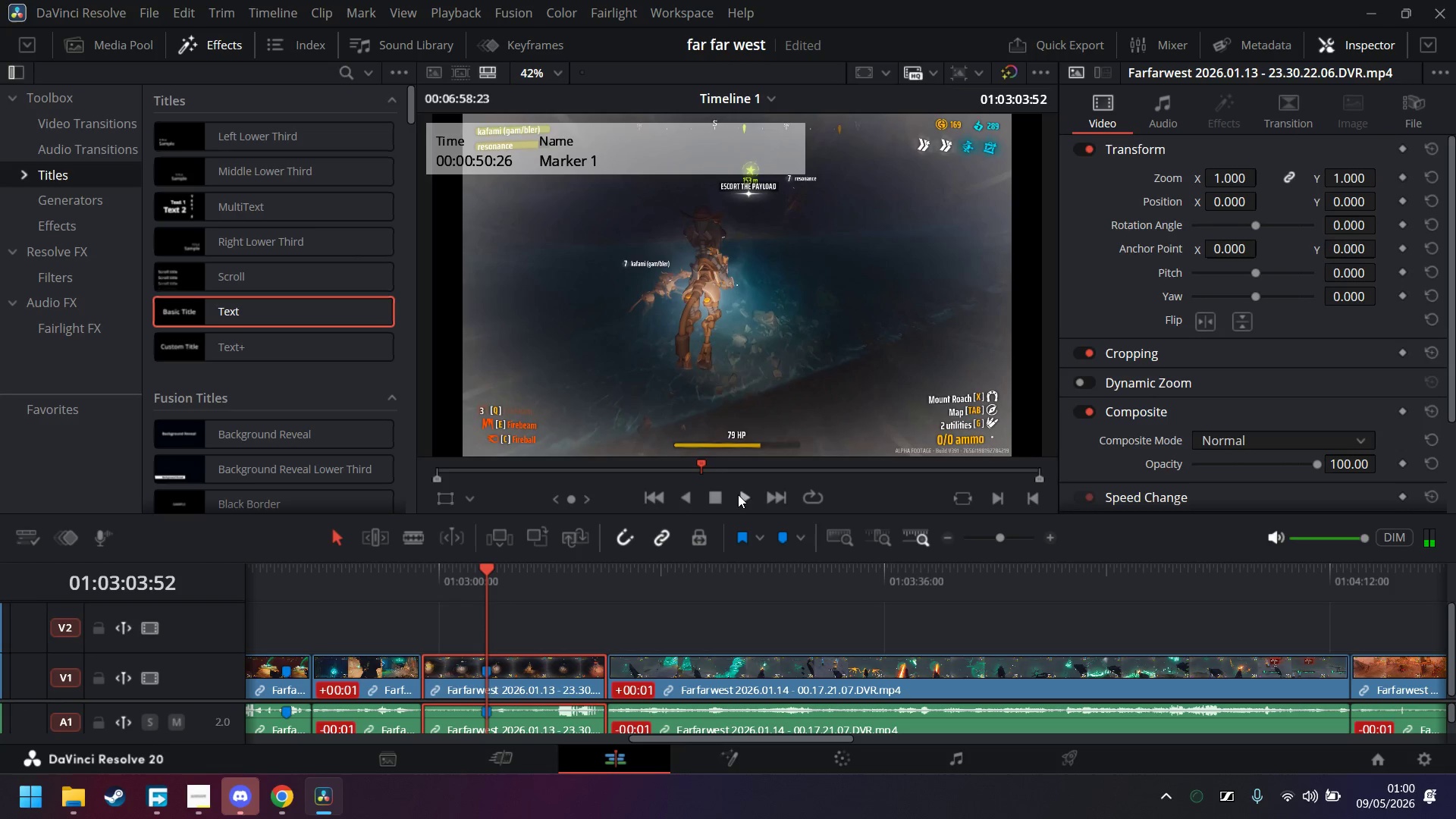 
left_click([740, 494])
 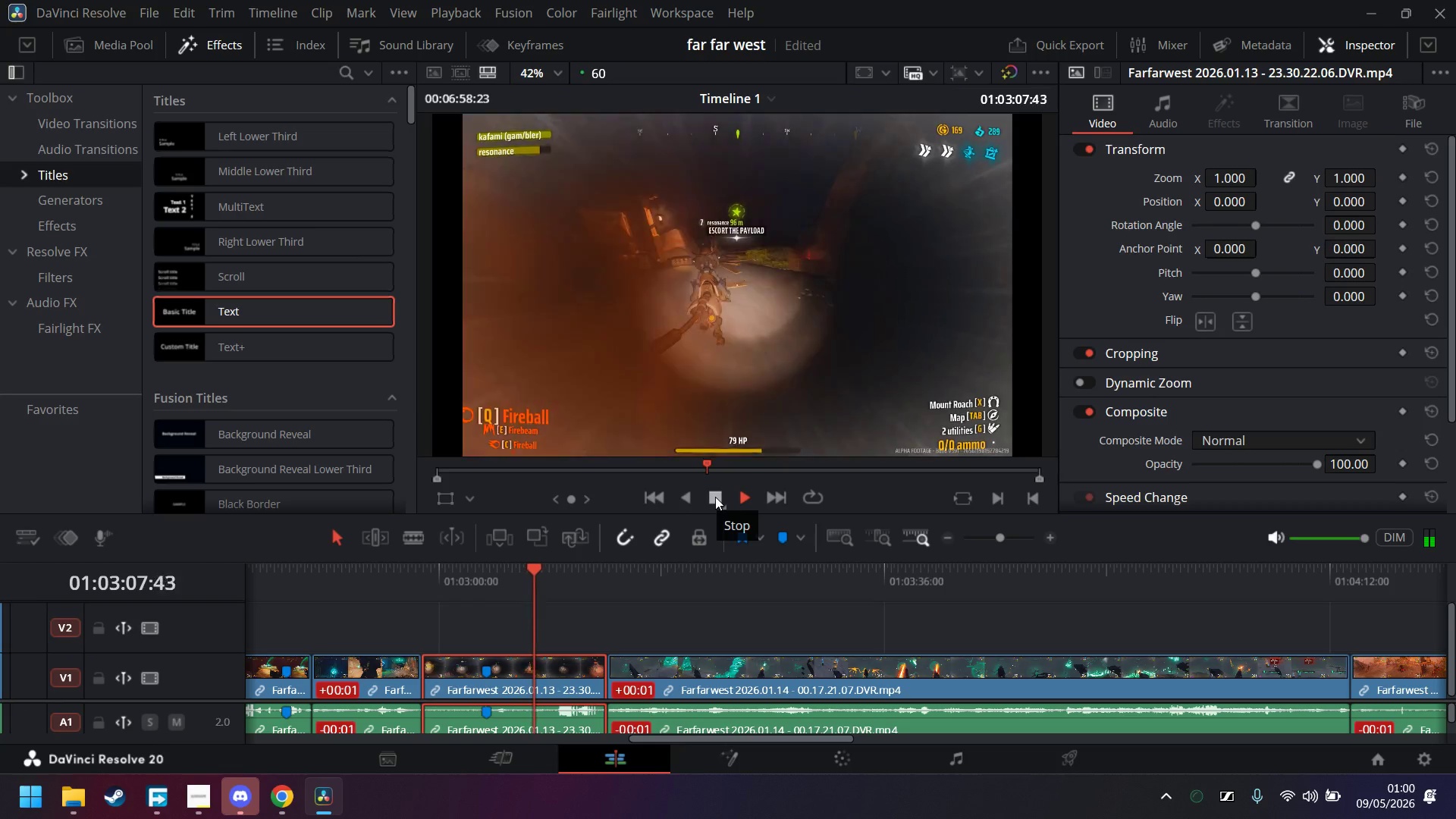 
wait(5.44)
 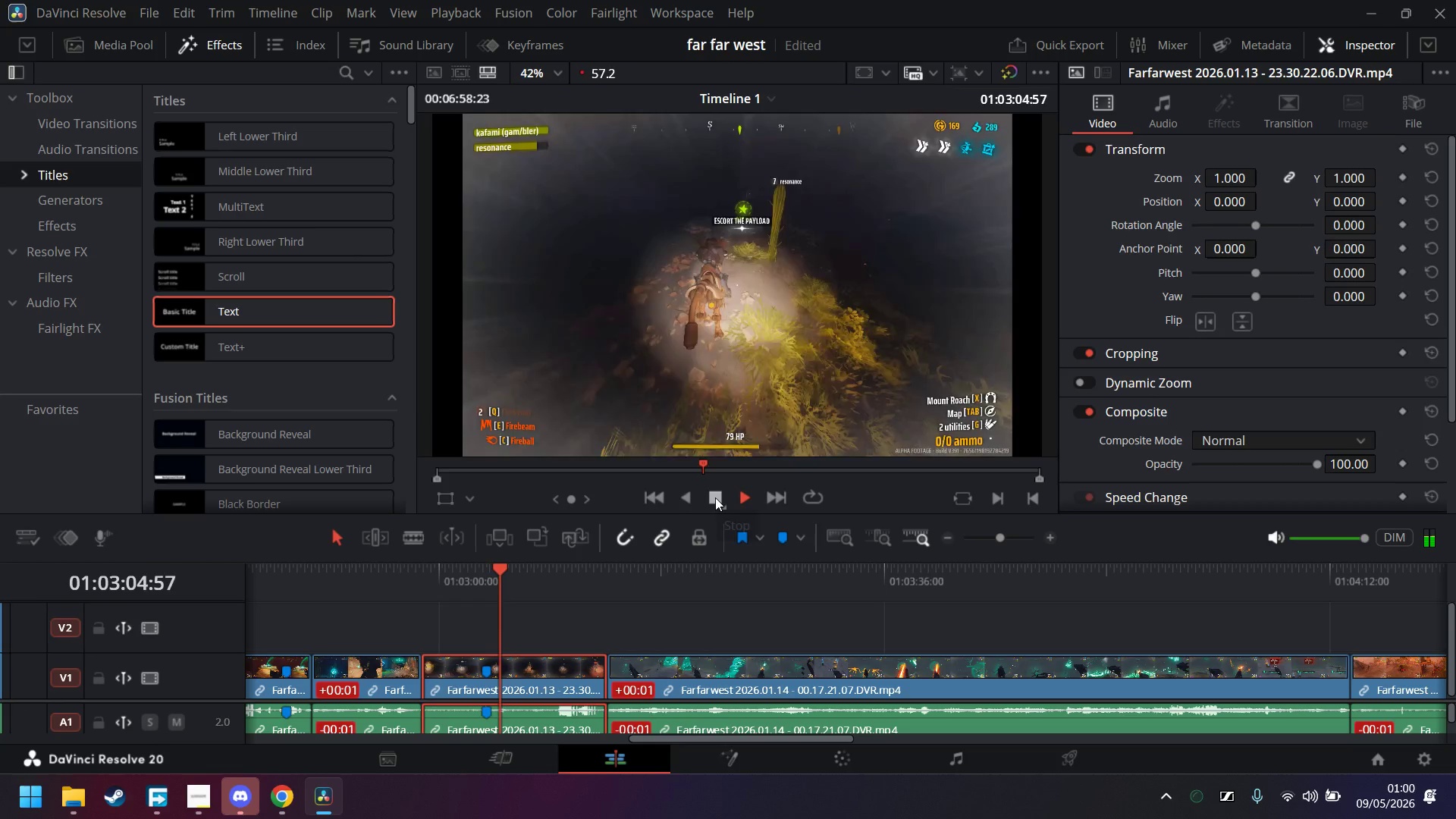 
left_click([715, 497])
 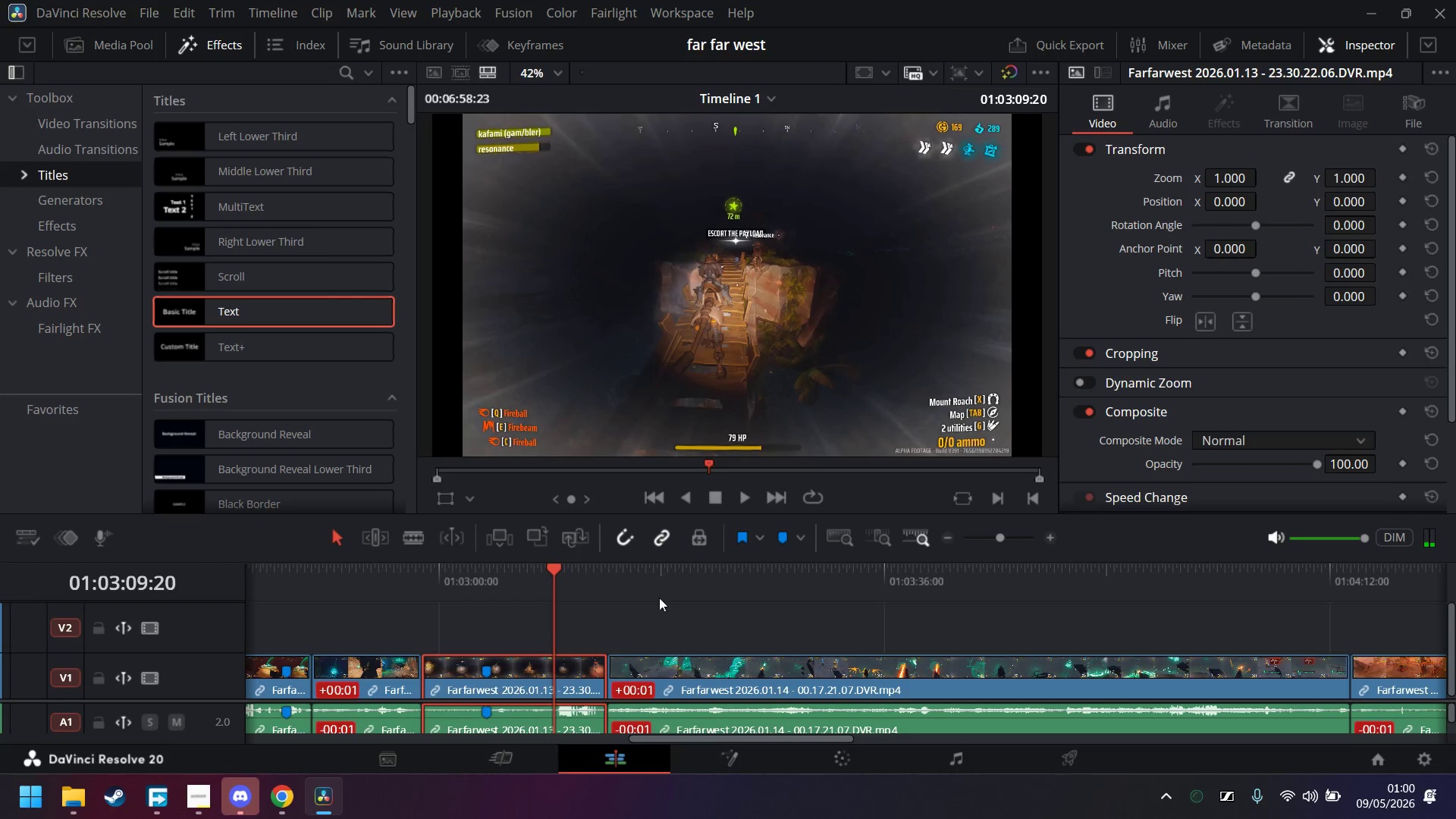 
key(M)
 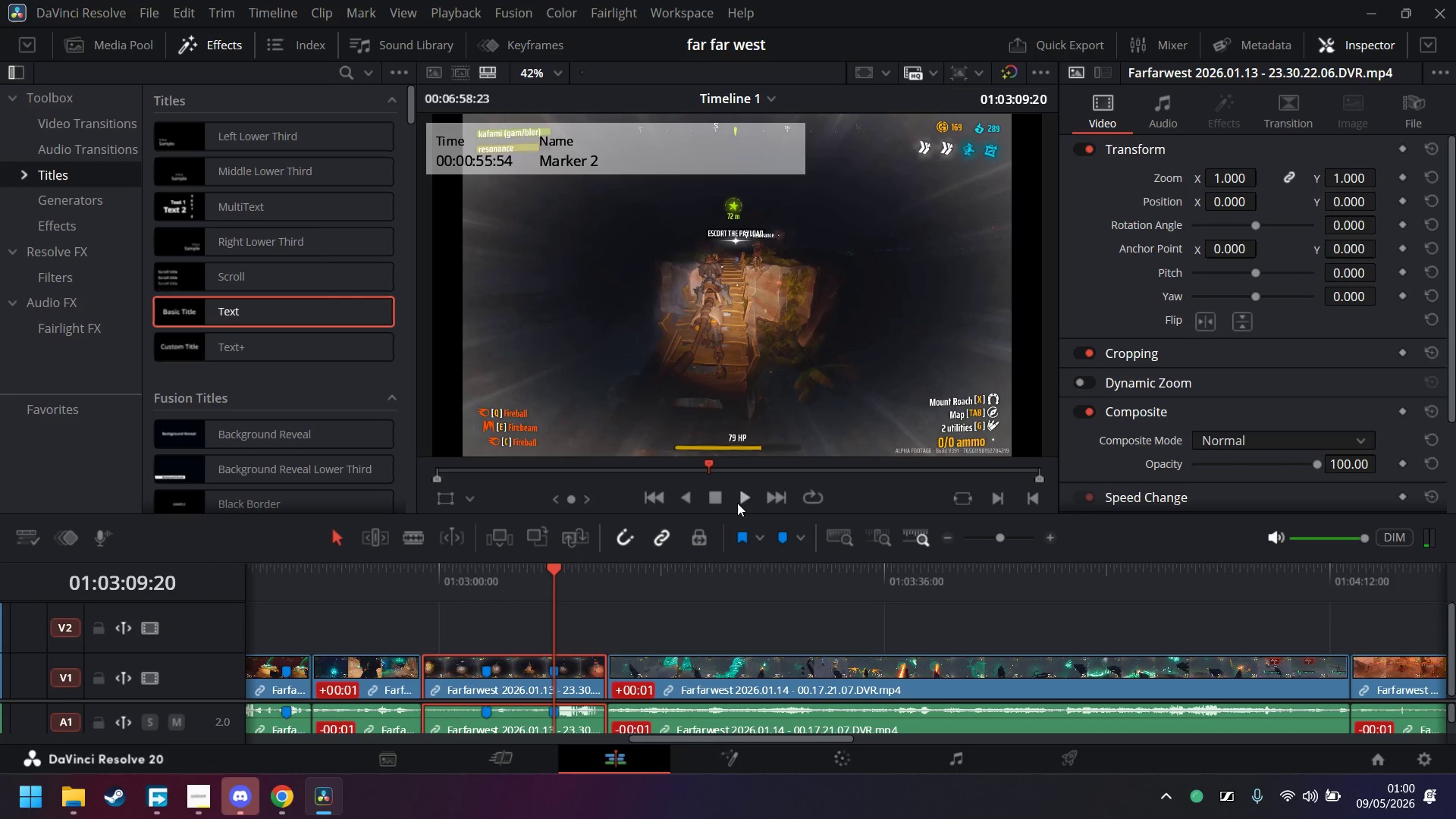 
left_click([737, 501])
 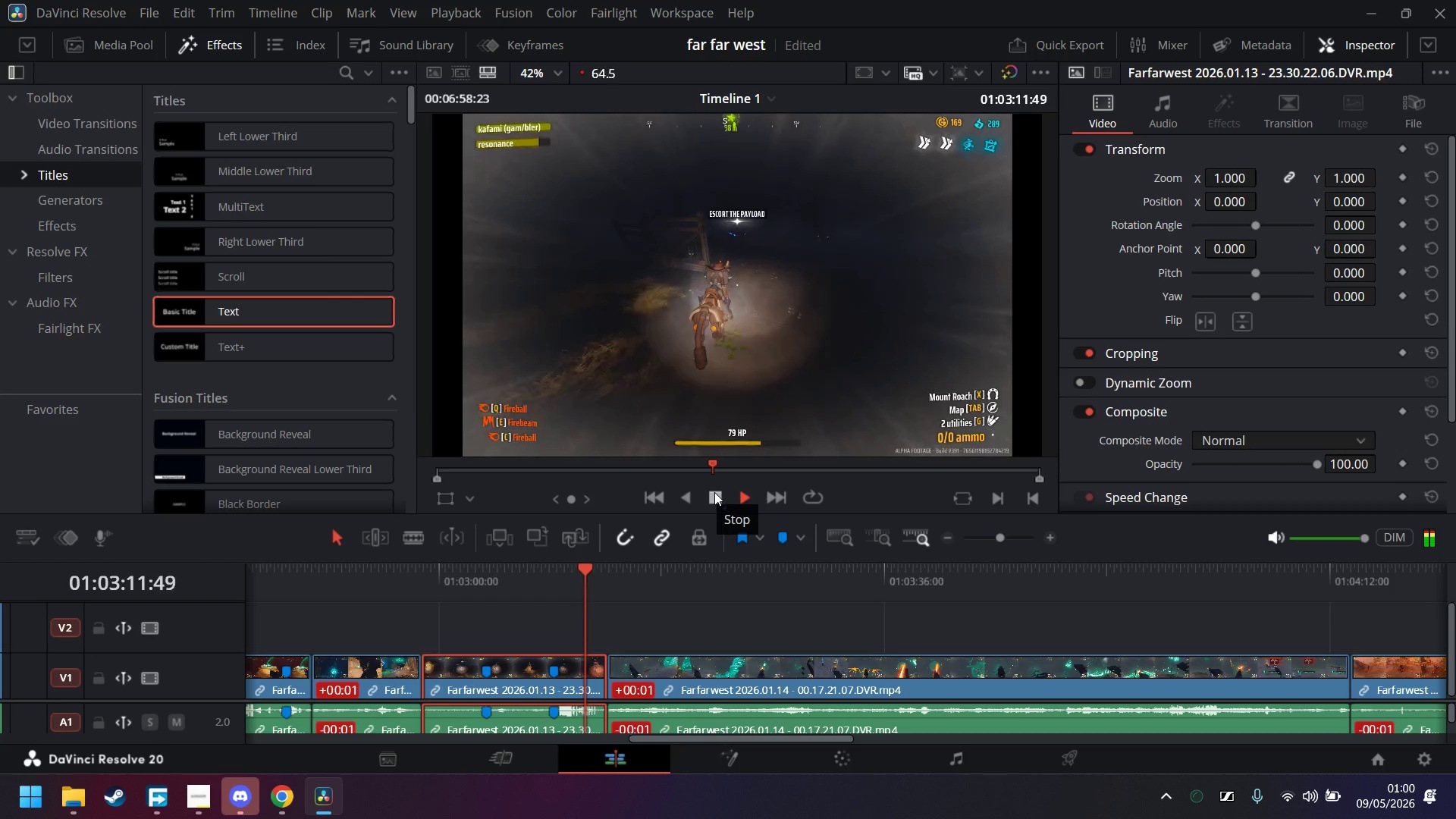 
left_click([714, 492])
 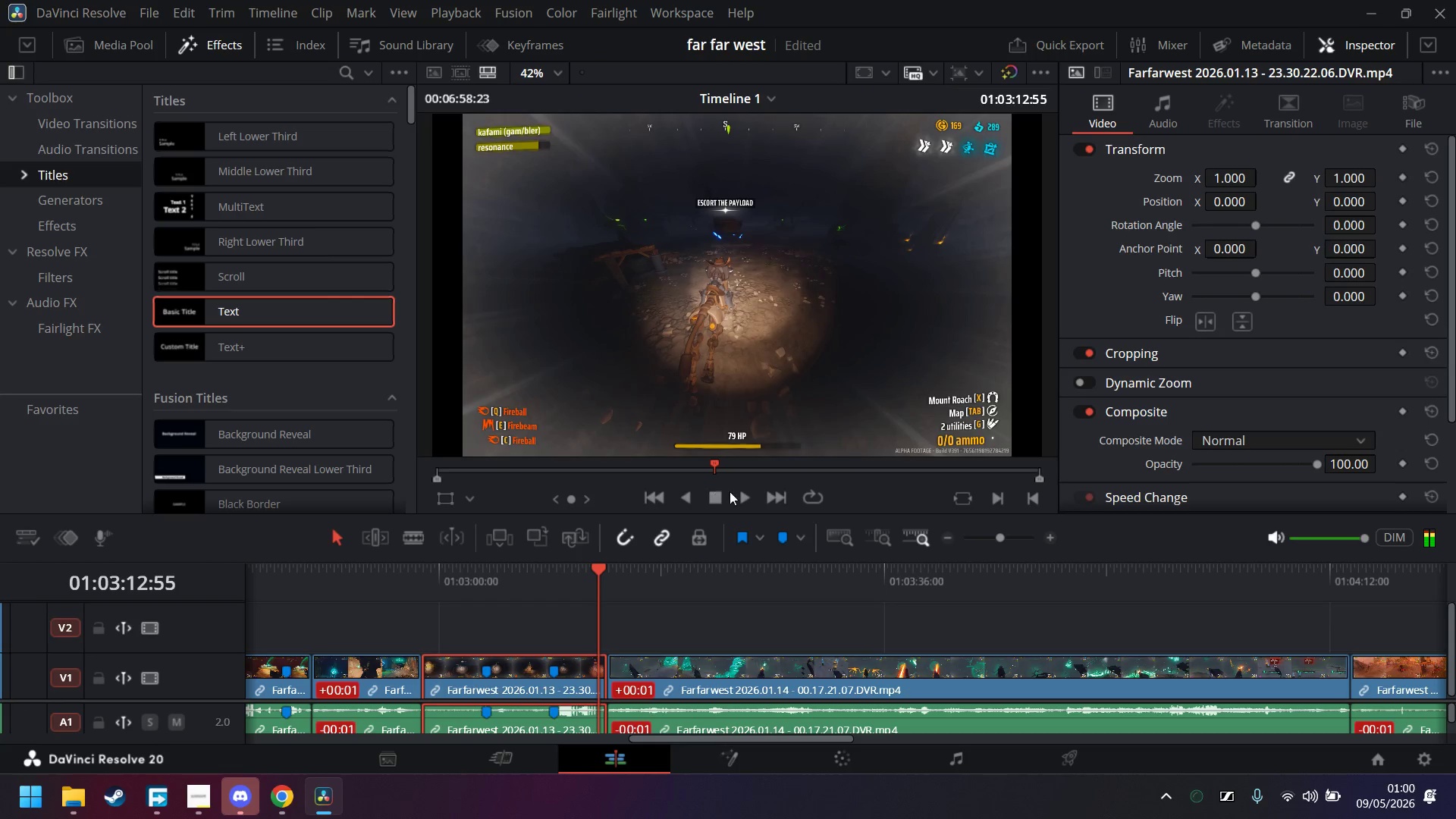 
left_click([741, 497])
 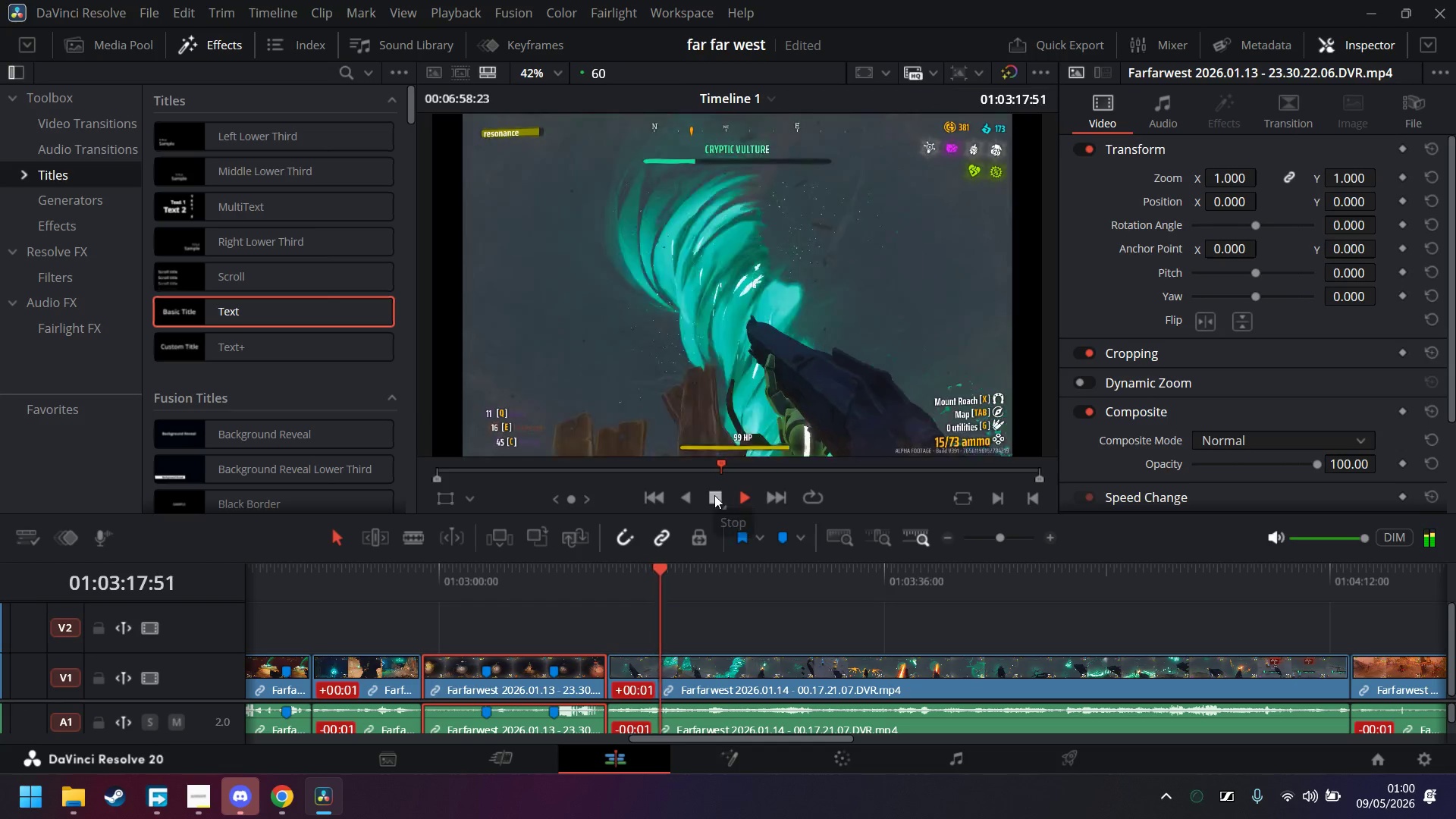 
wait(10.1)
 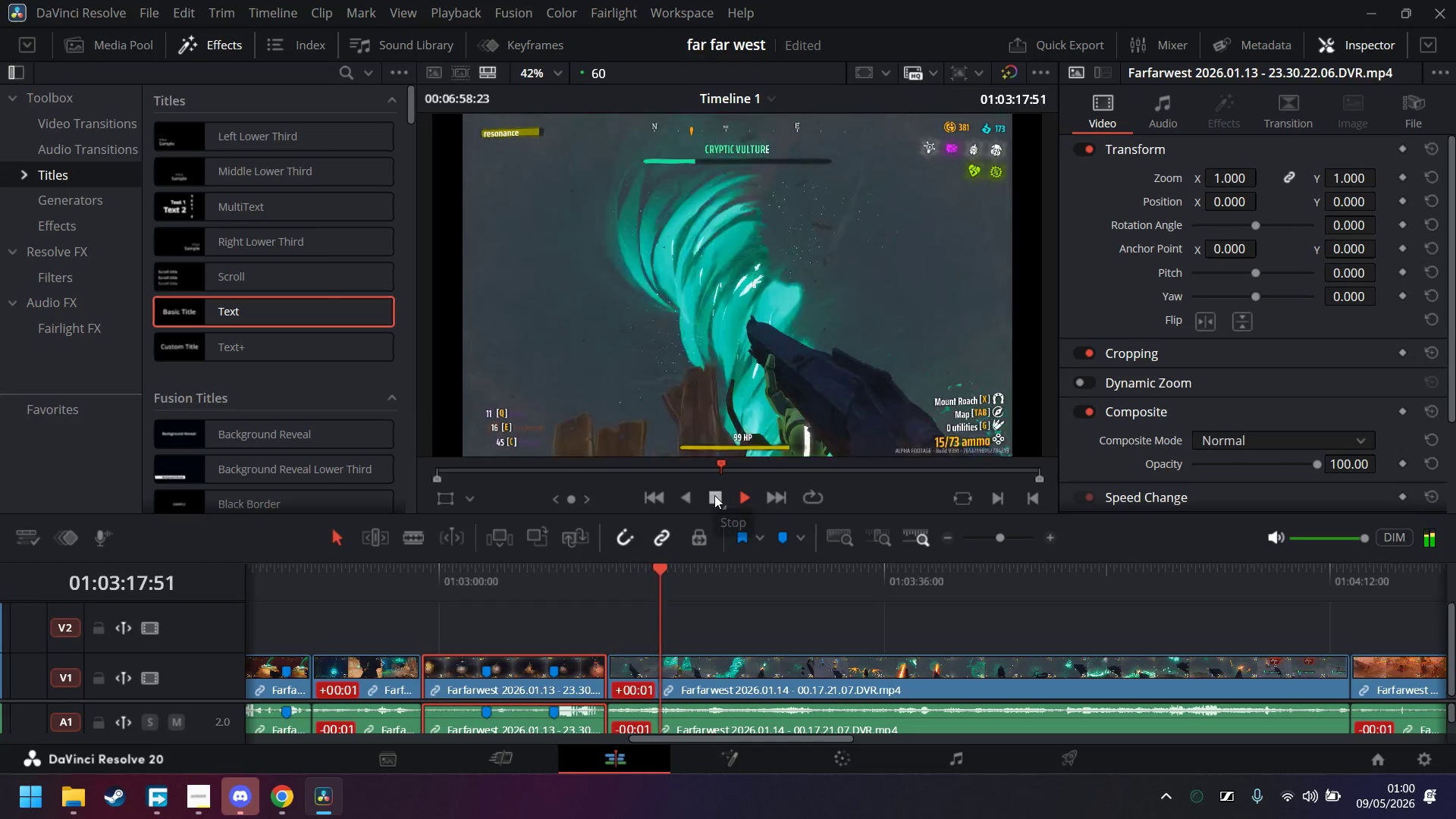 
mouse_move([733, 522])
 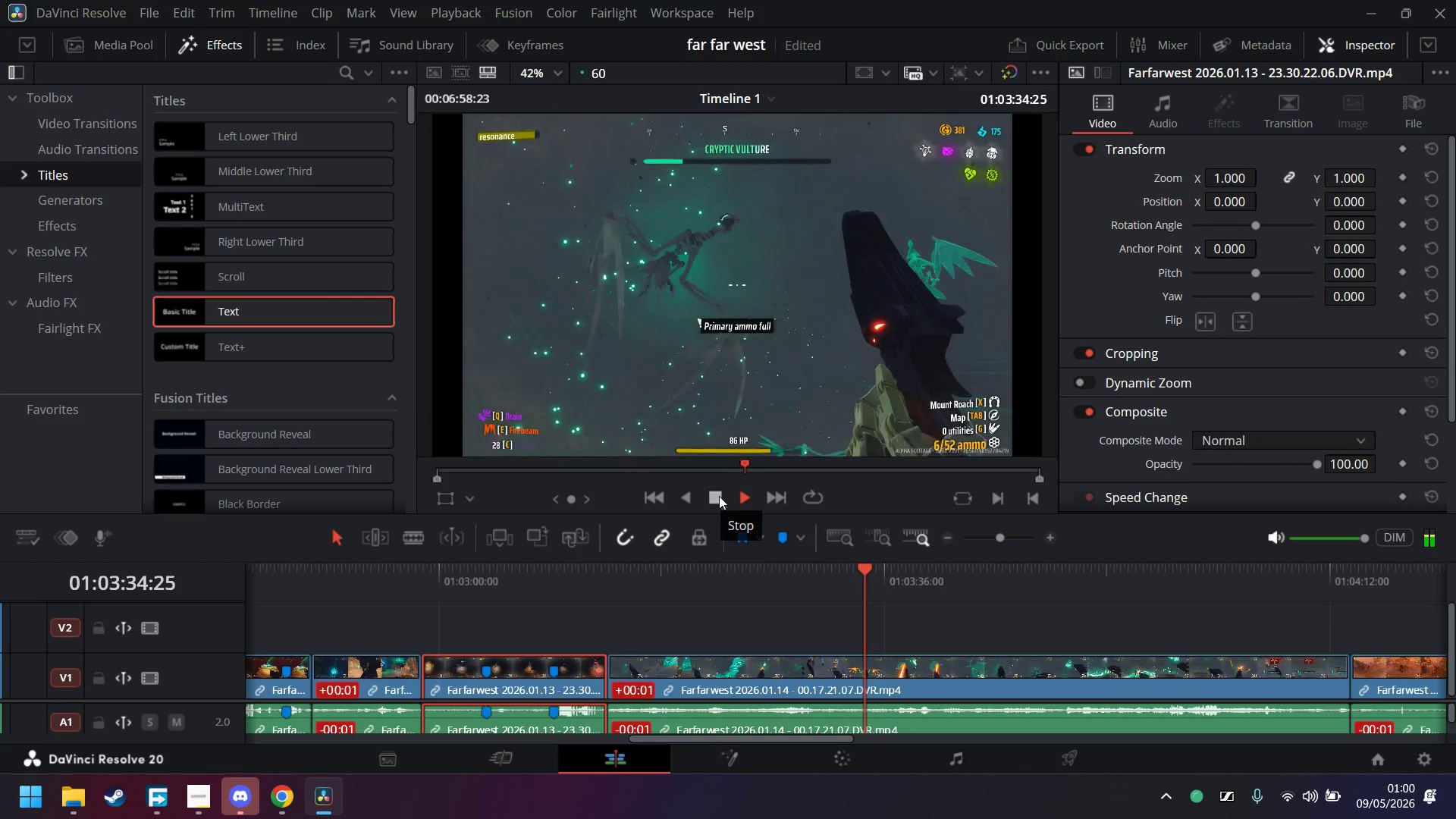 
wait(7.8)
 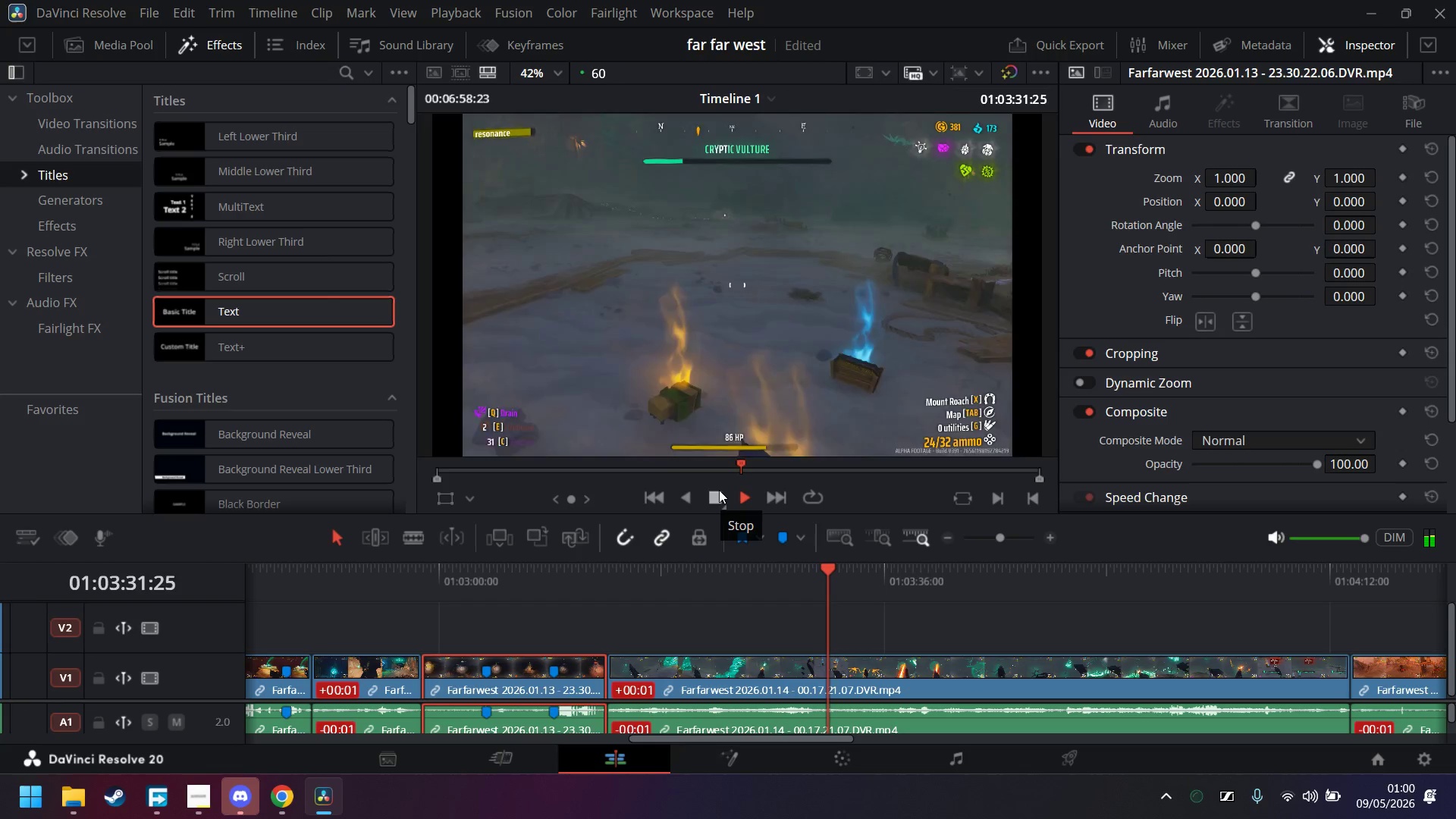 
mouse_move([775, 551])
 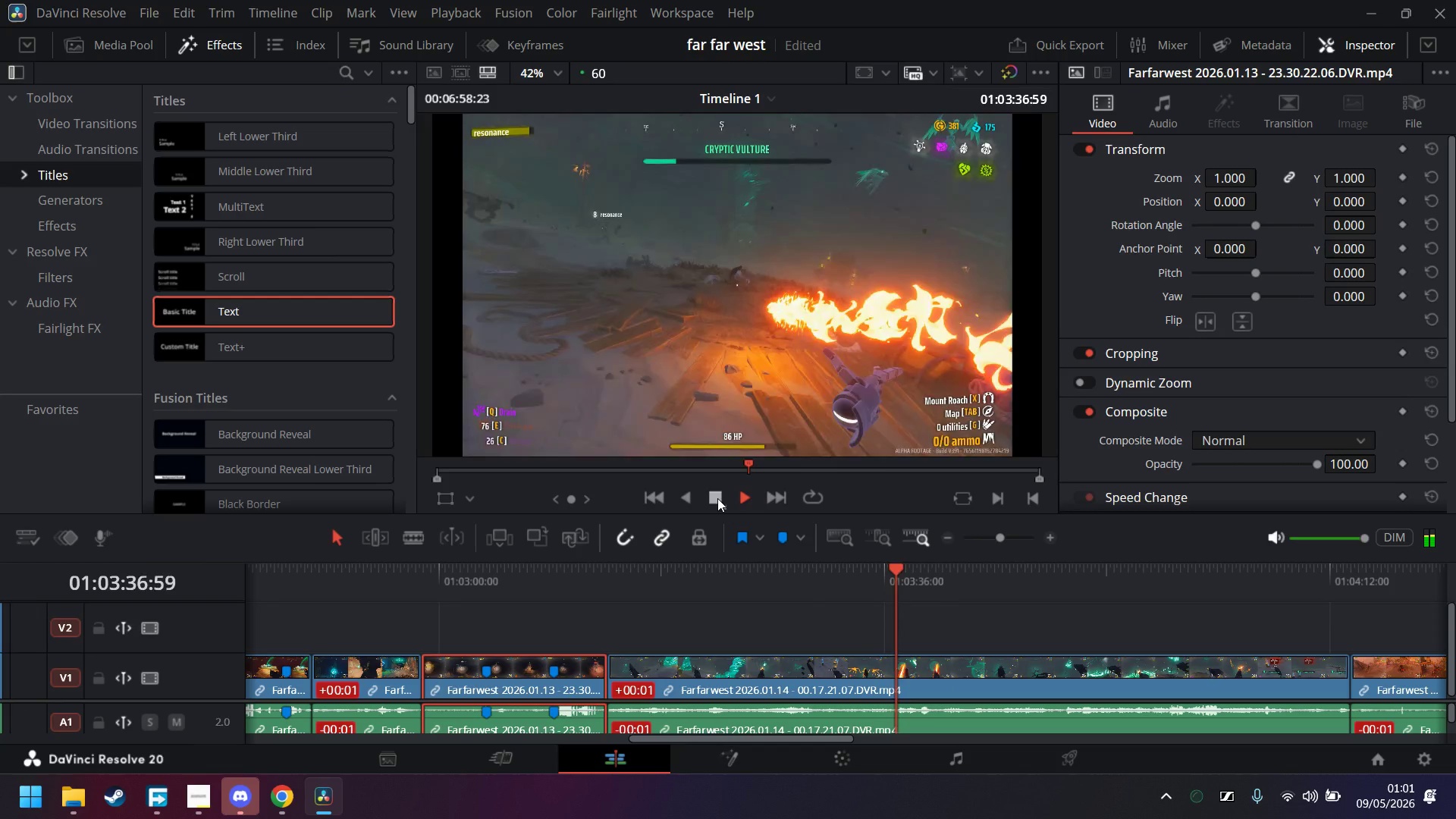 
wait(6.12)
 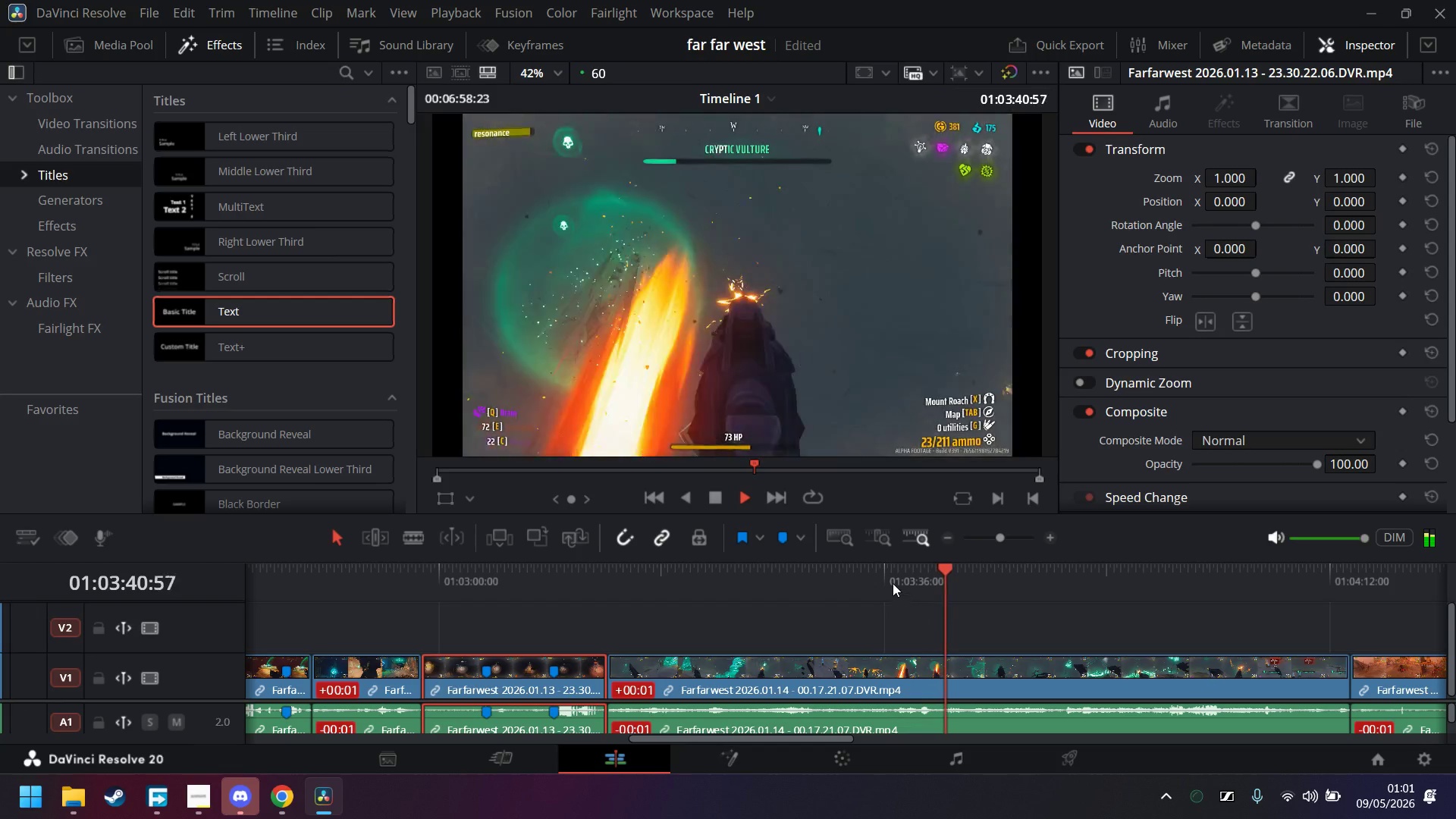 
left_click([717, 497])
 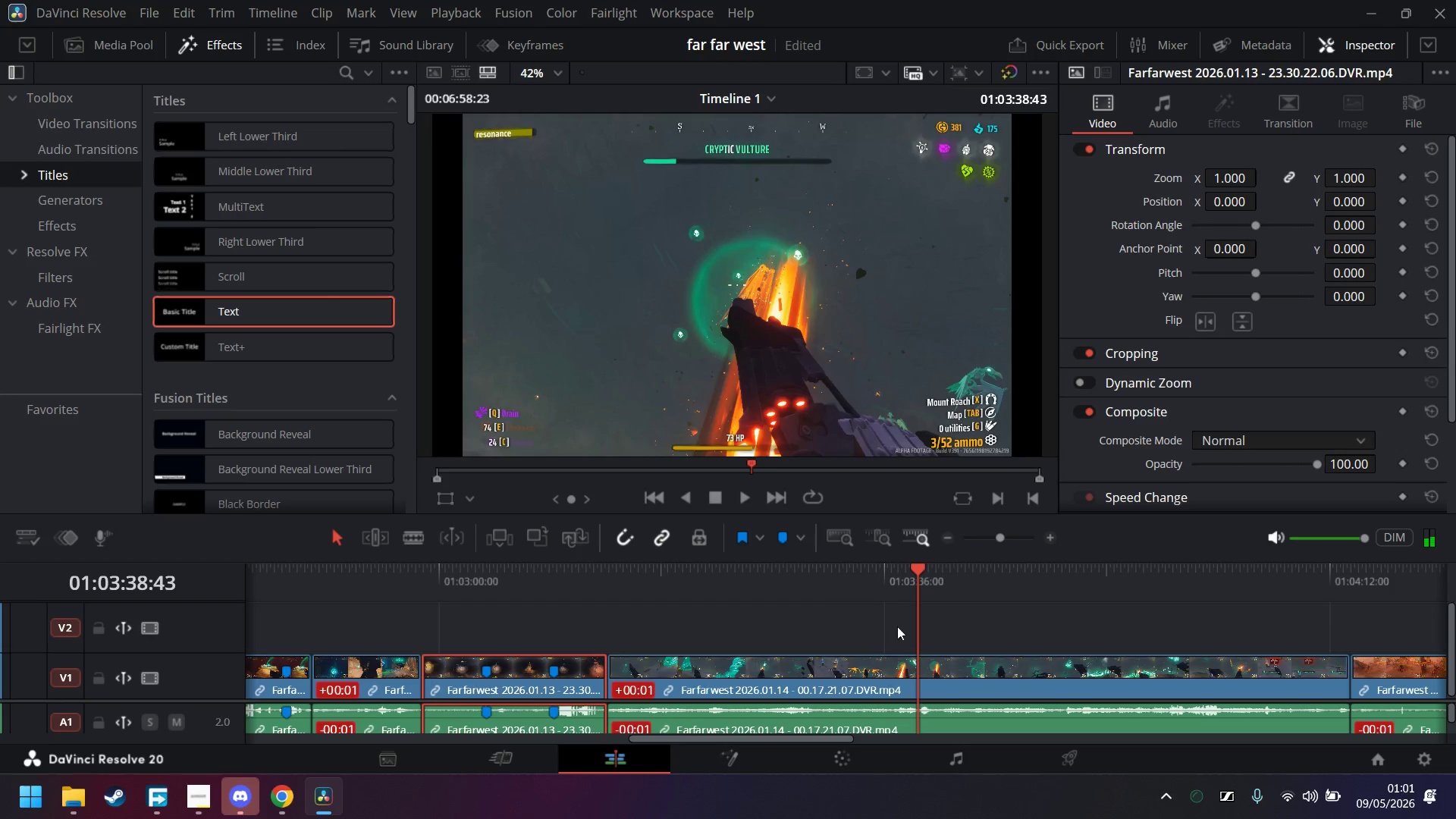 
left_click([938, 665])
 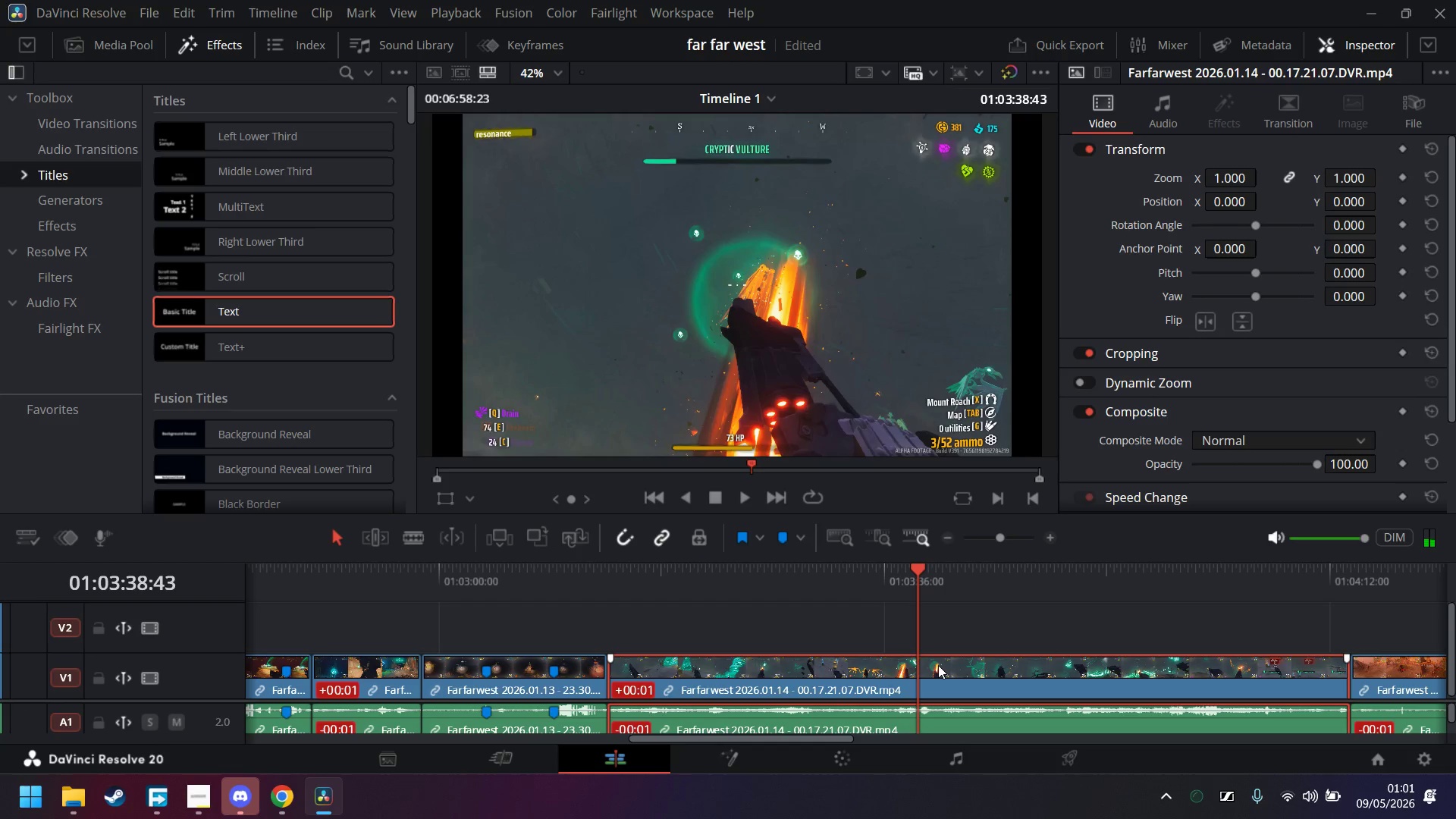 
key(M)
 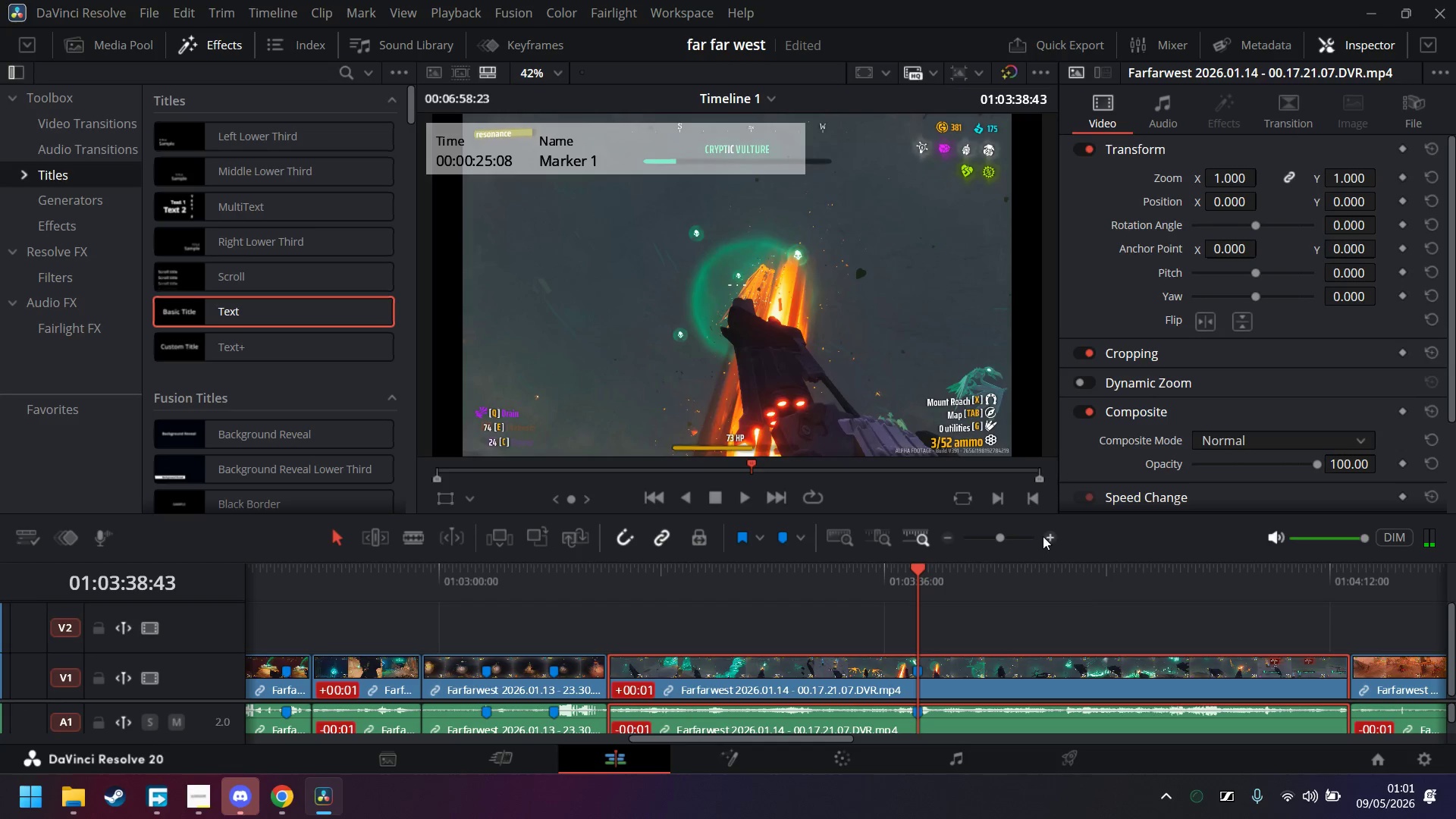 
double_click([1053, 534])
 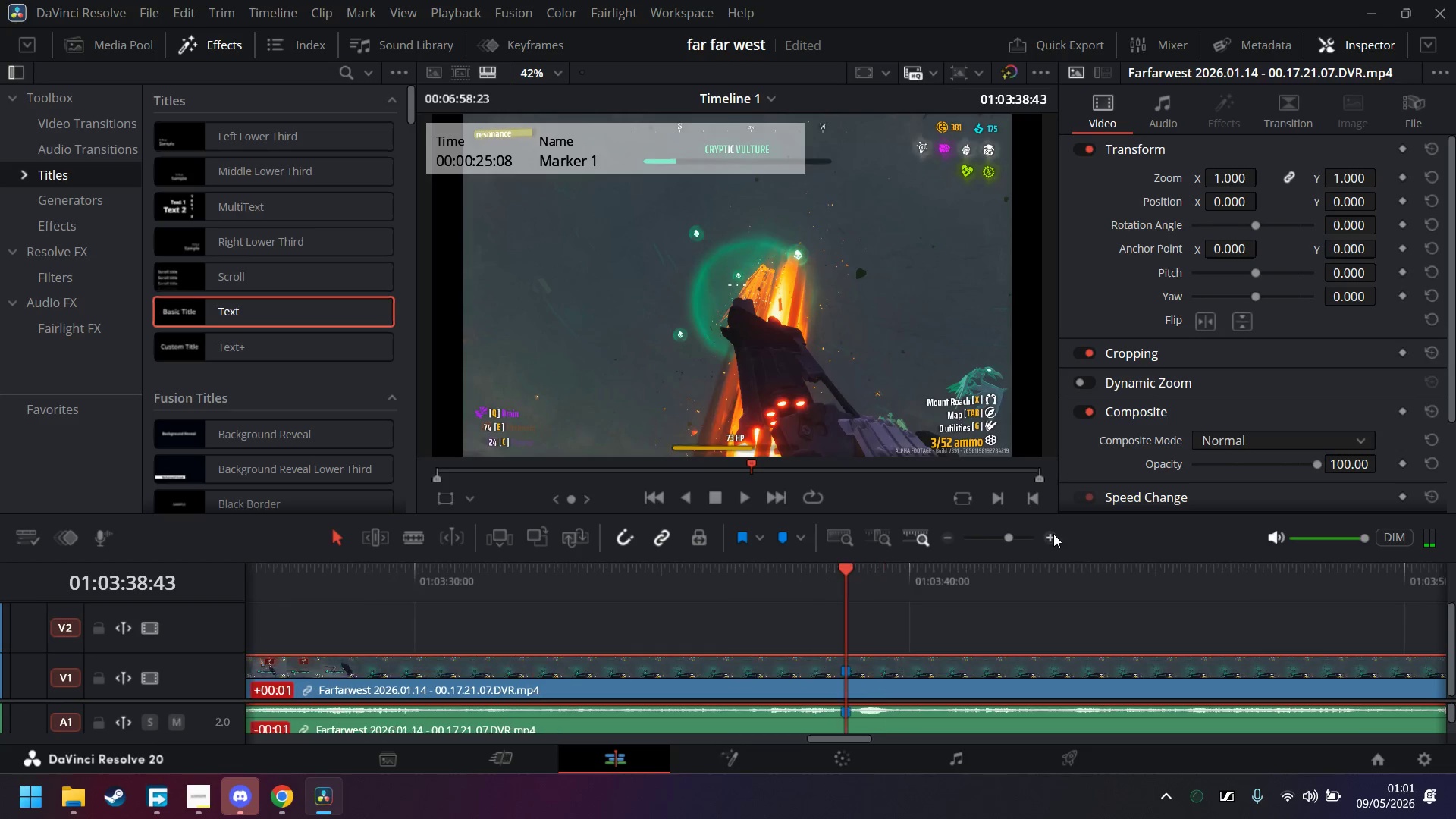 
triple_click([1053, 534])
 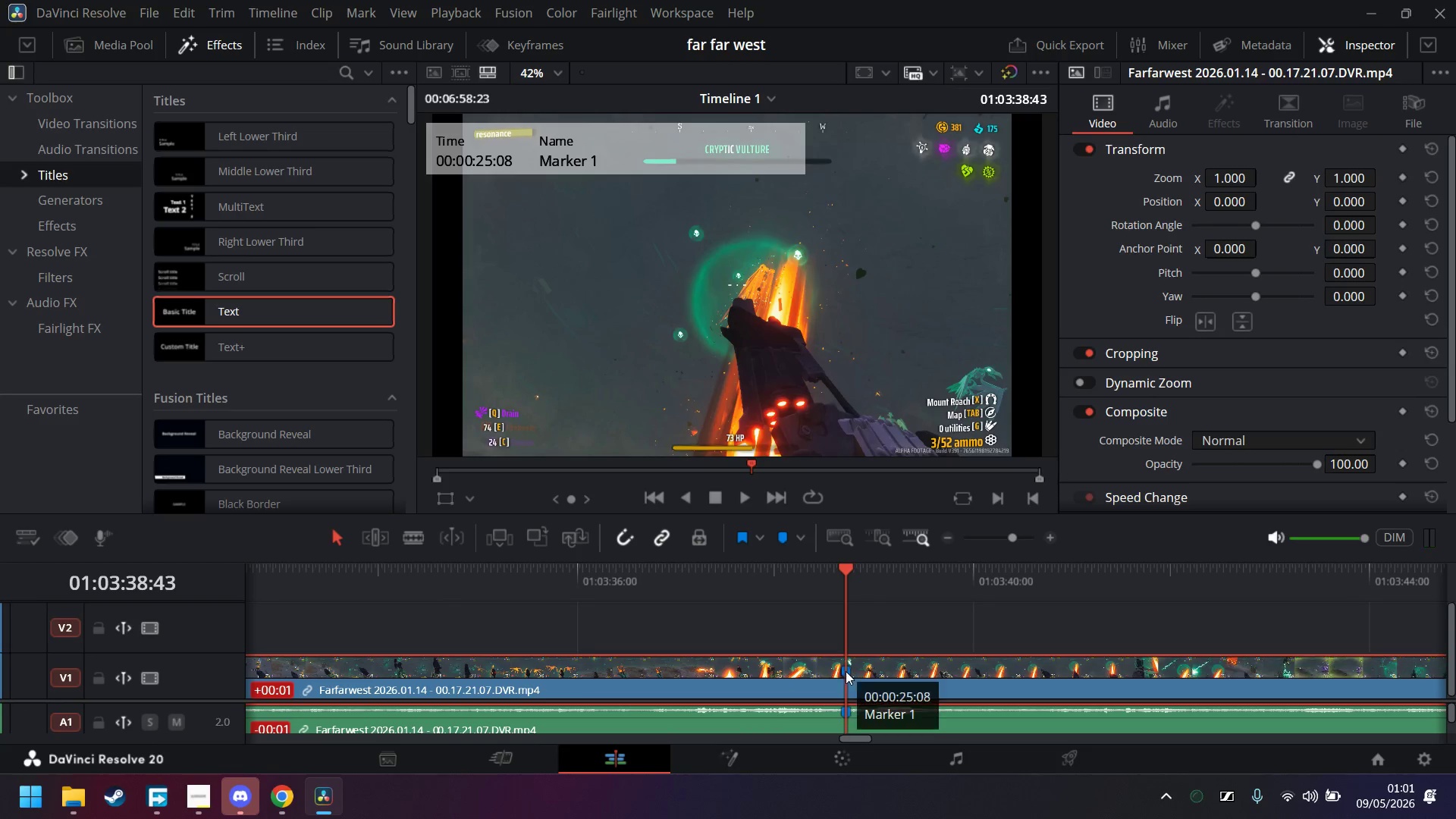 
left_click_drag(start_coordinate=[845, 670], to_coordinate=[863, 671])
 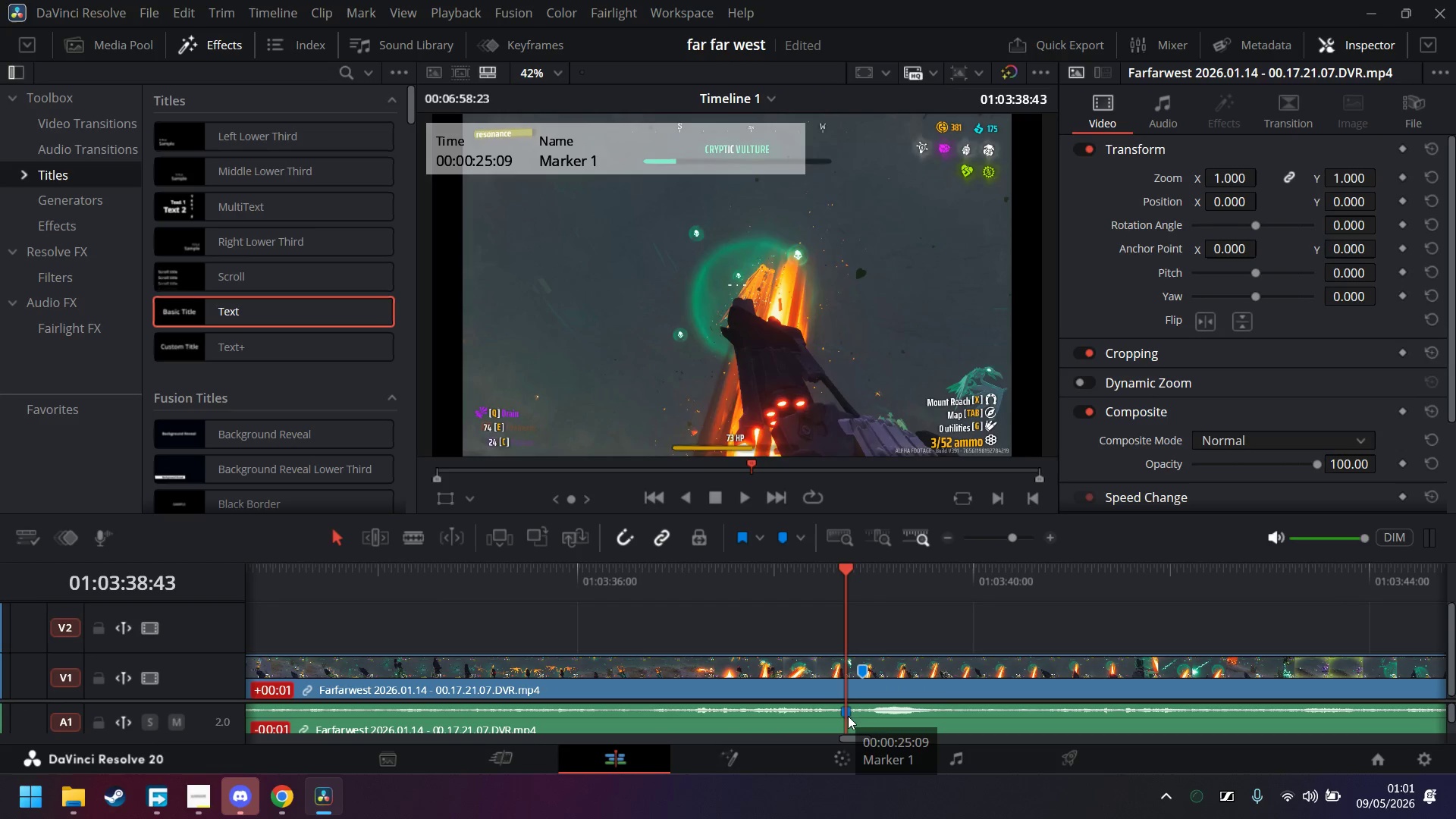 
left_click_drag(start_coordinate=[846, 709], to_coordinate=[871, 713])
 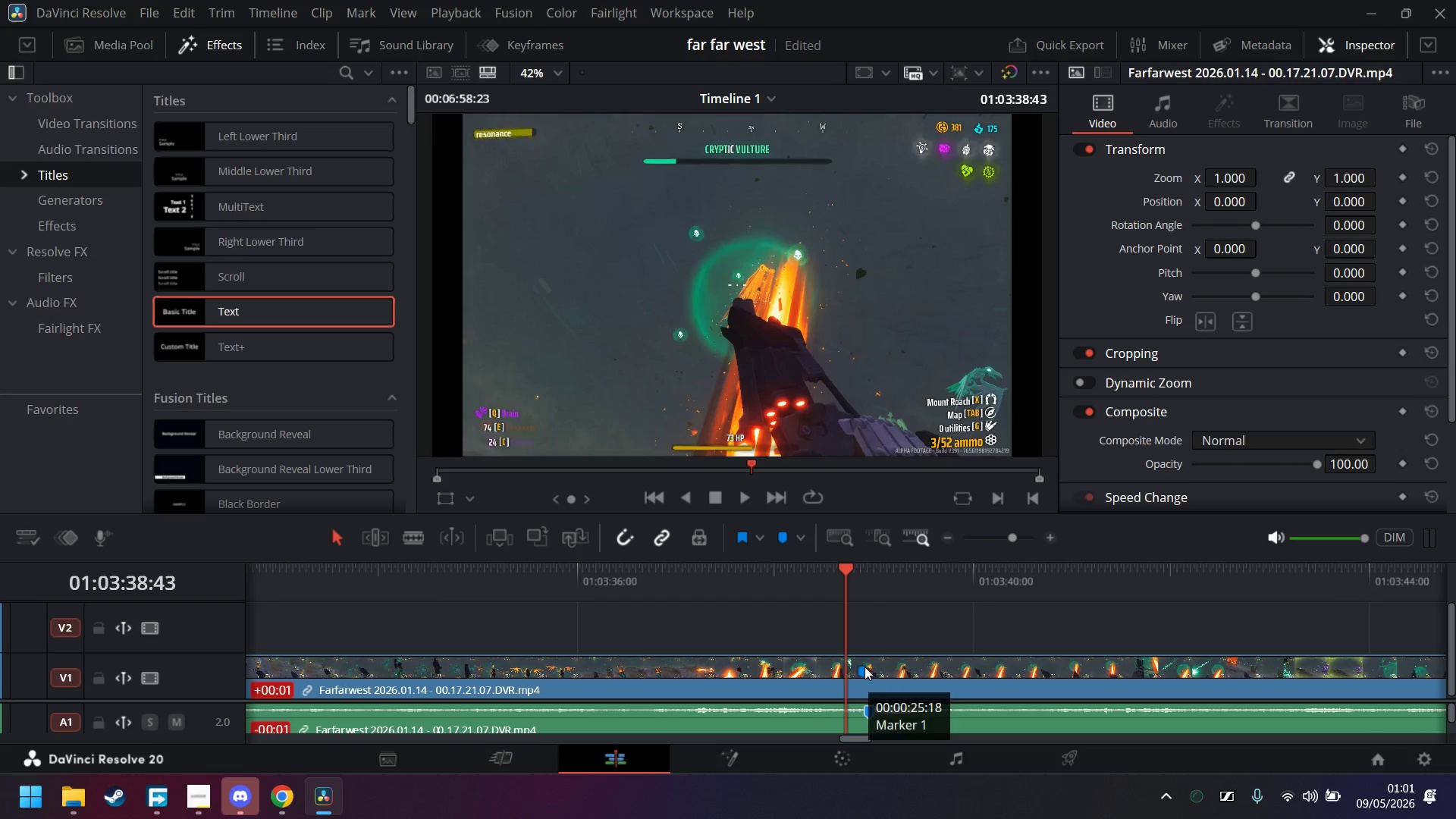 
left_click_drag(start_coordinate=[864, 667], to_coordinate=[873, 671])
 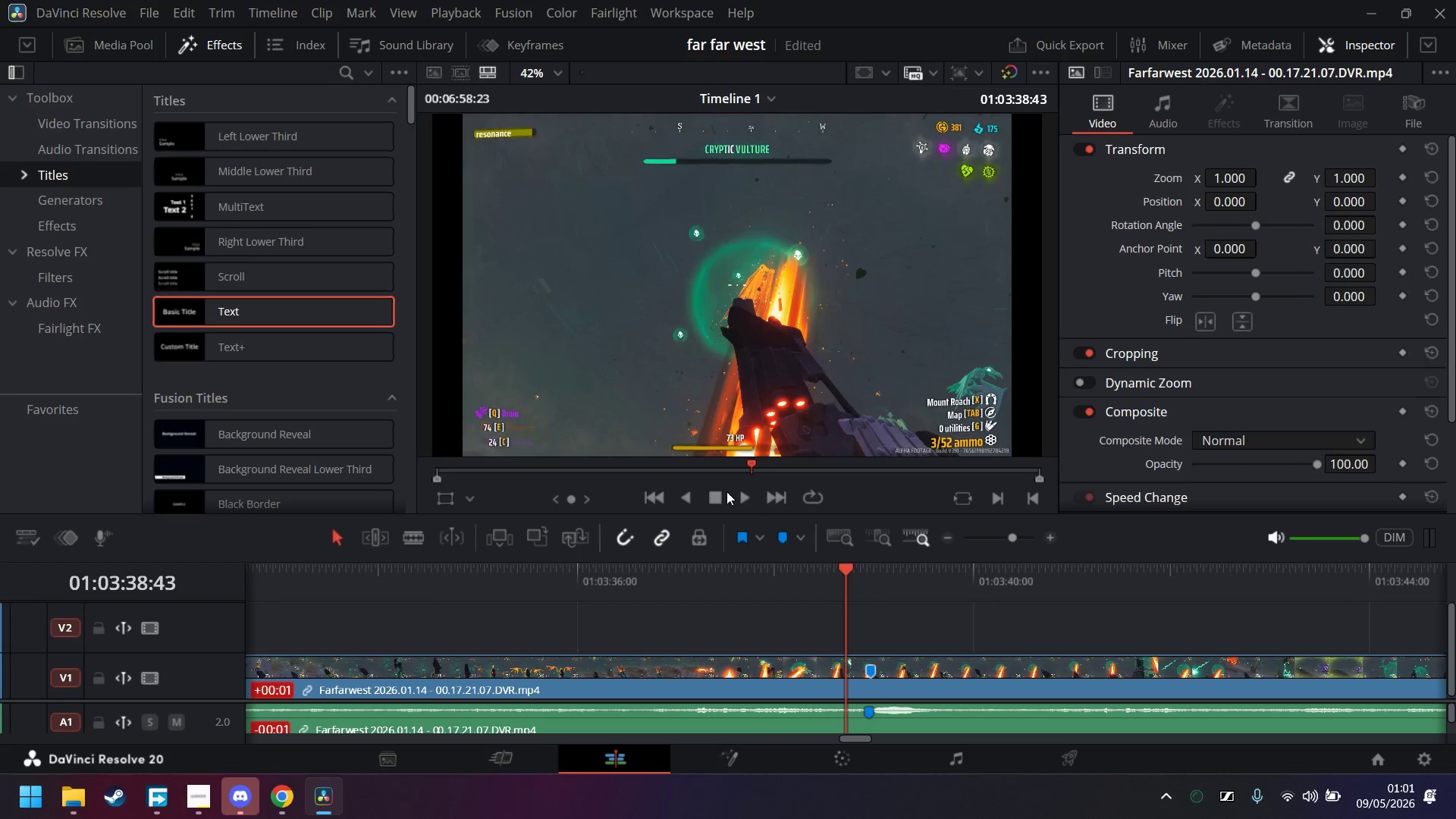 
left_click([745, 497])
 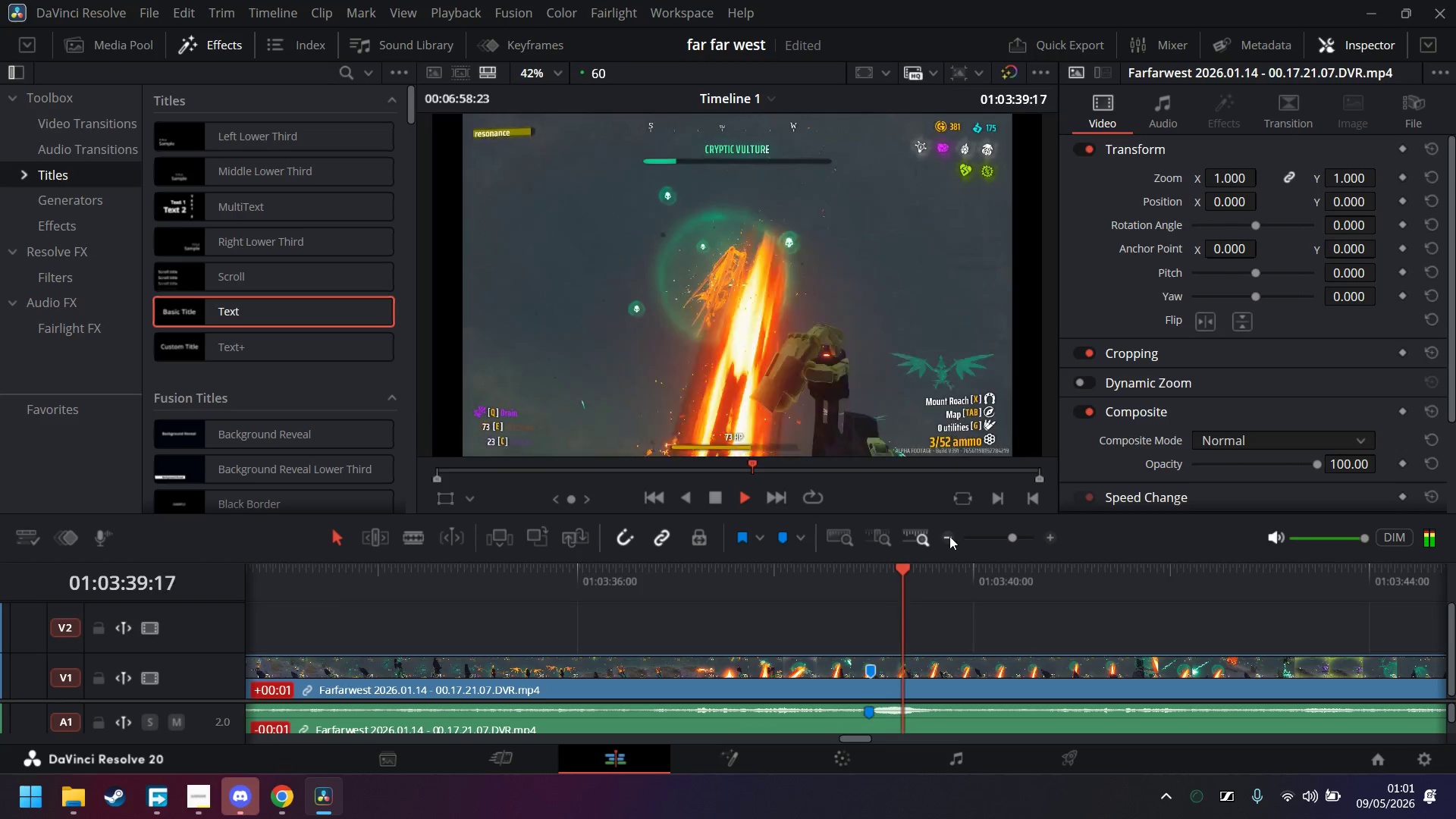 
double_click([949, 534])
 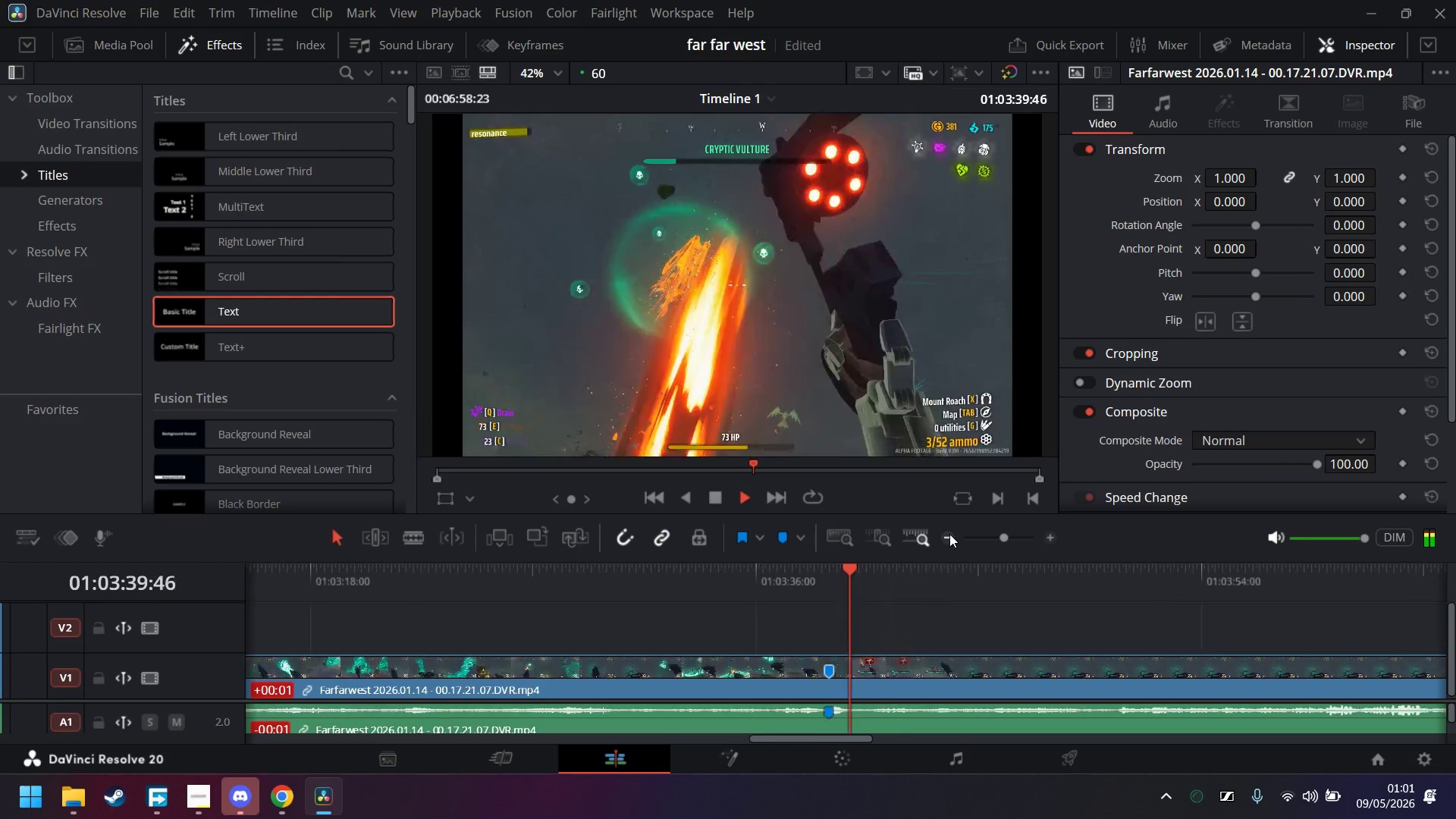 
triple_click([949, 534])
 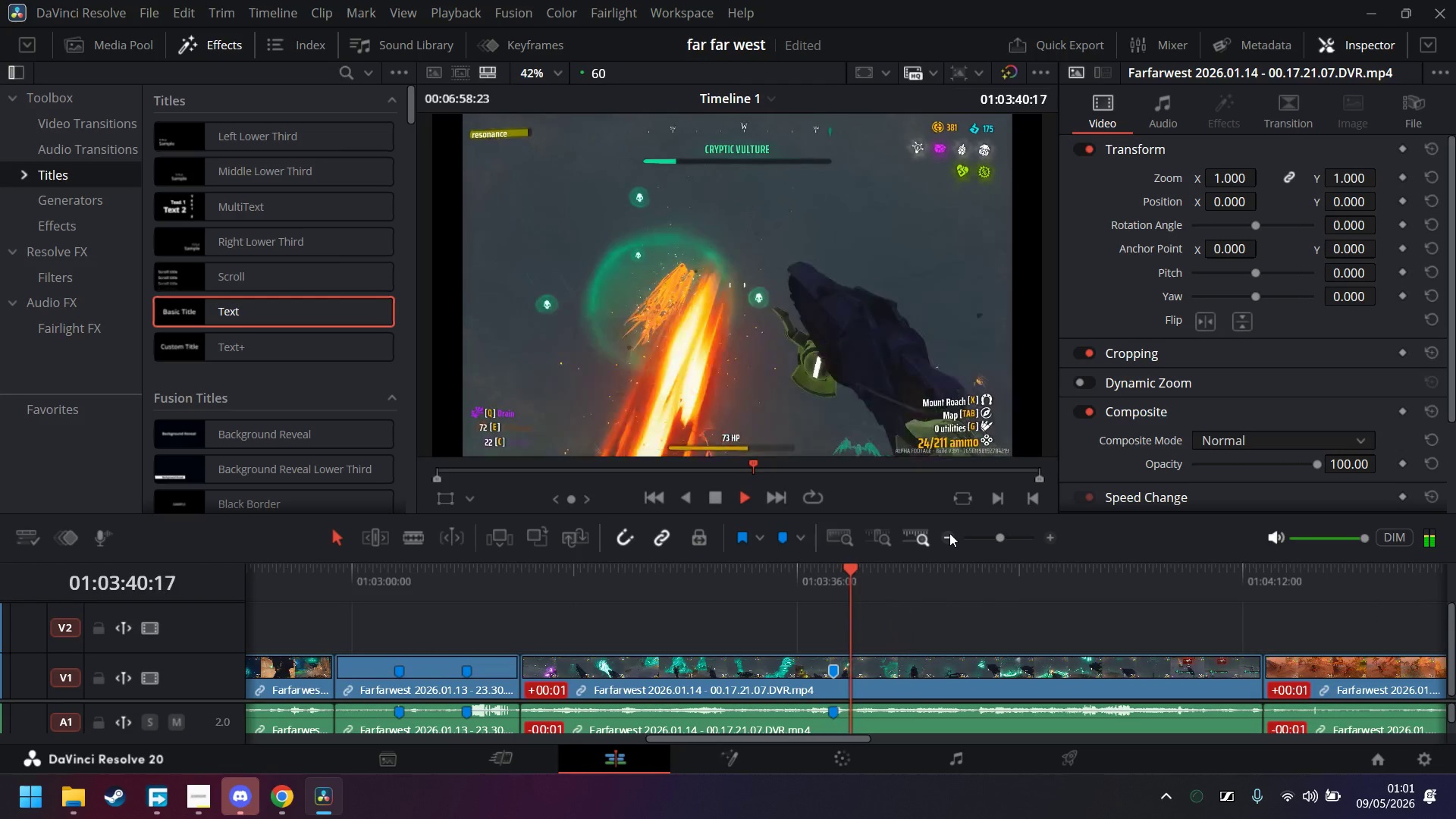 
left_click([949, 533])
 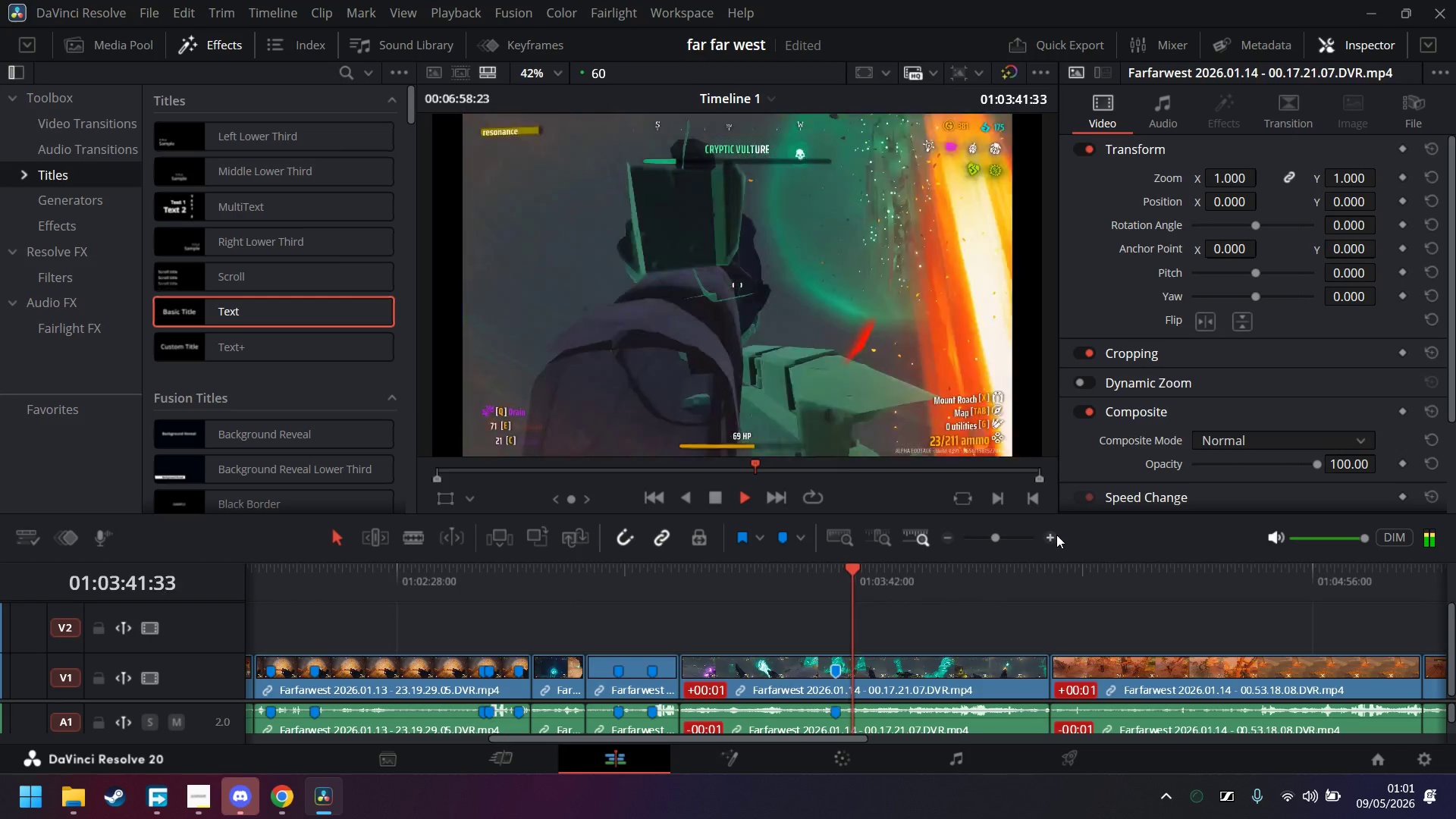 
double_click([1050, 535])
 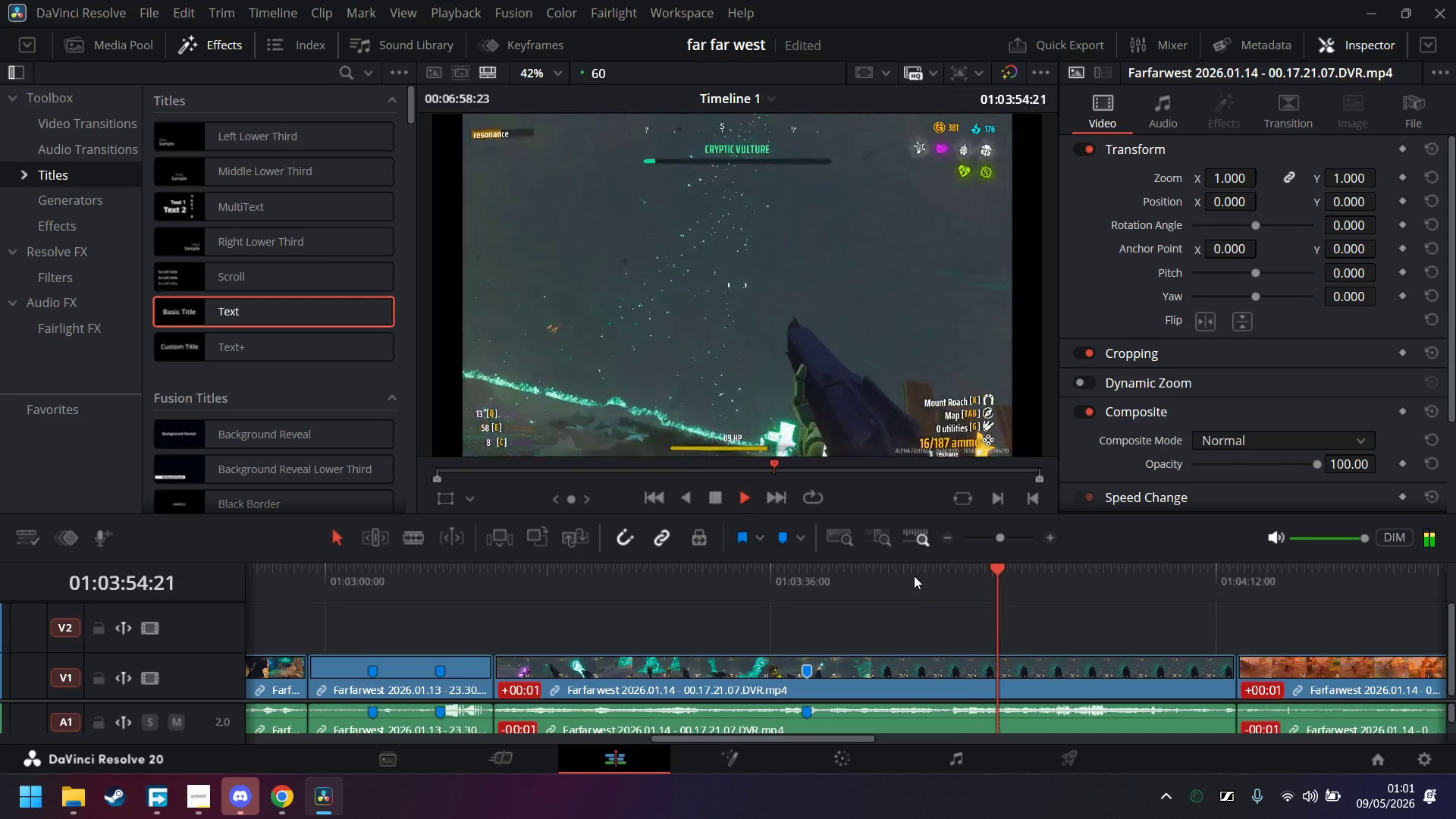 
wait(17.44)
 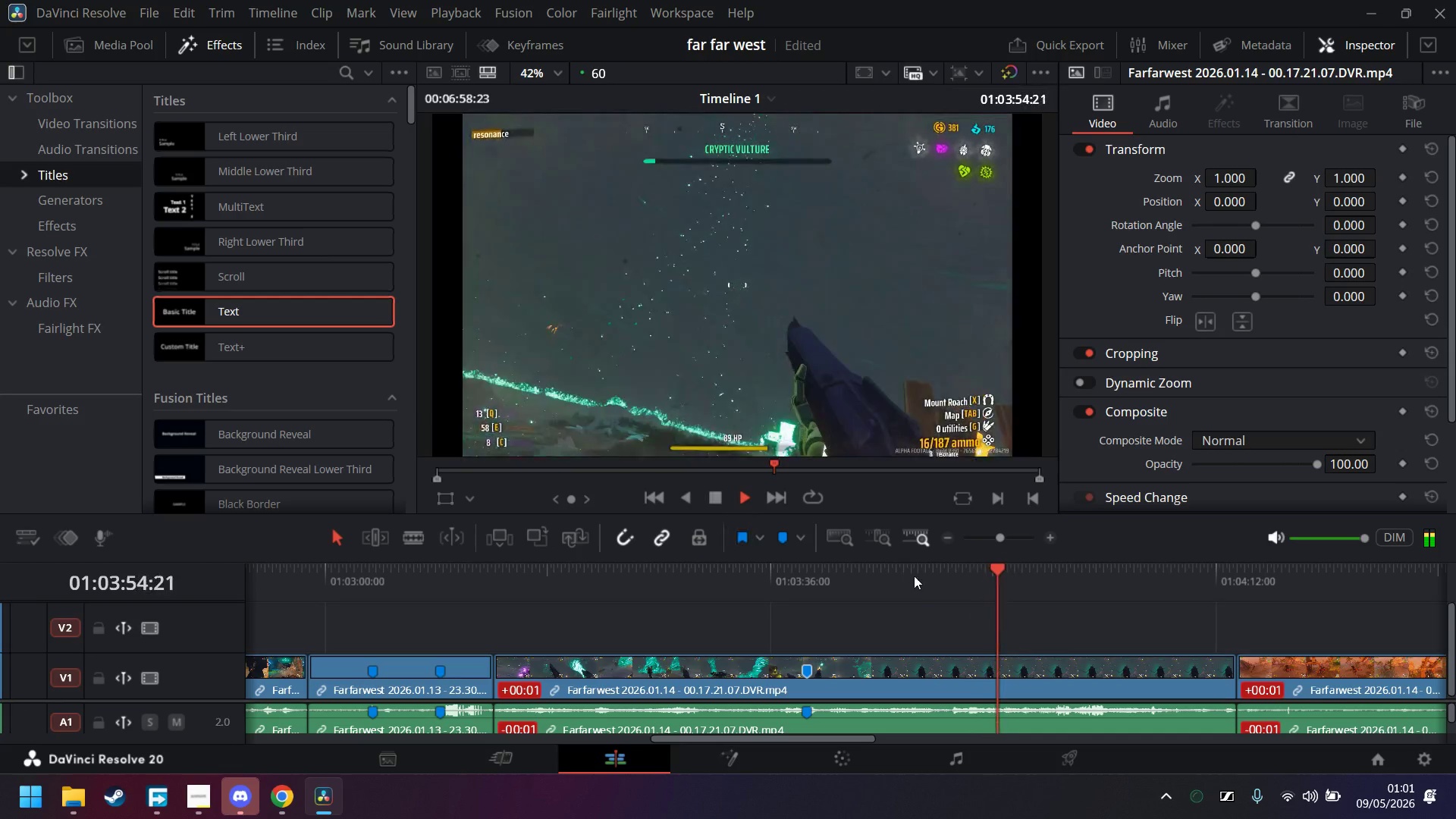 
left_click([718, 497])
 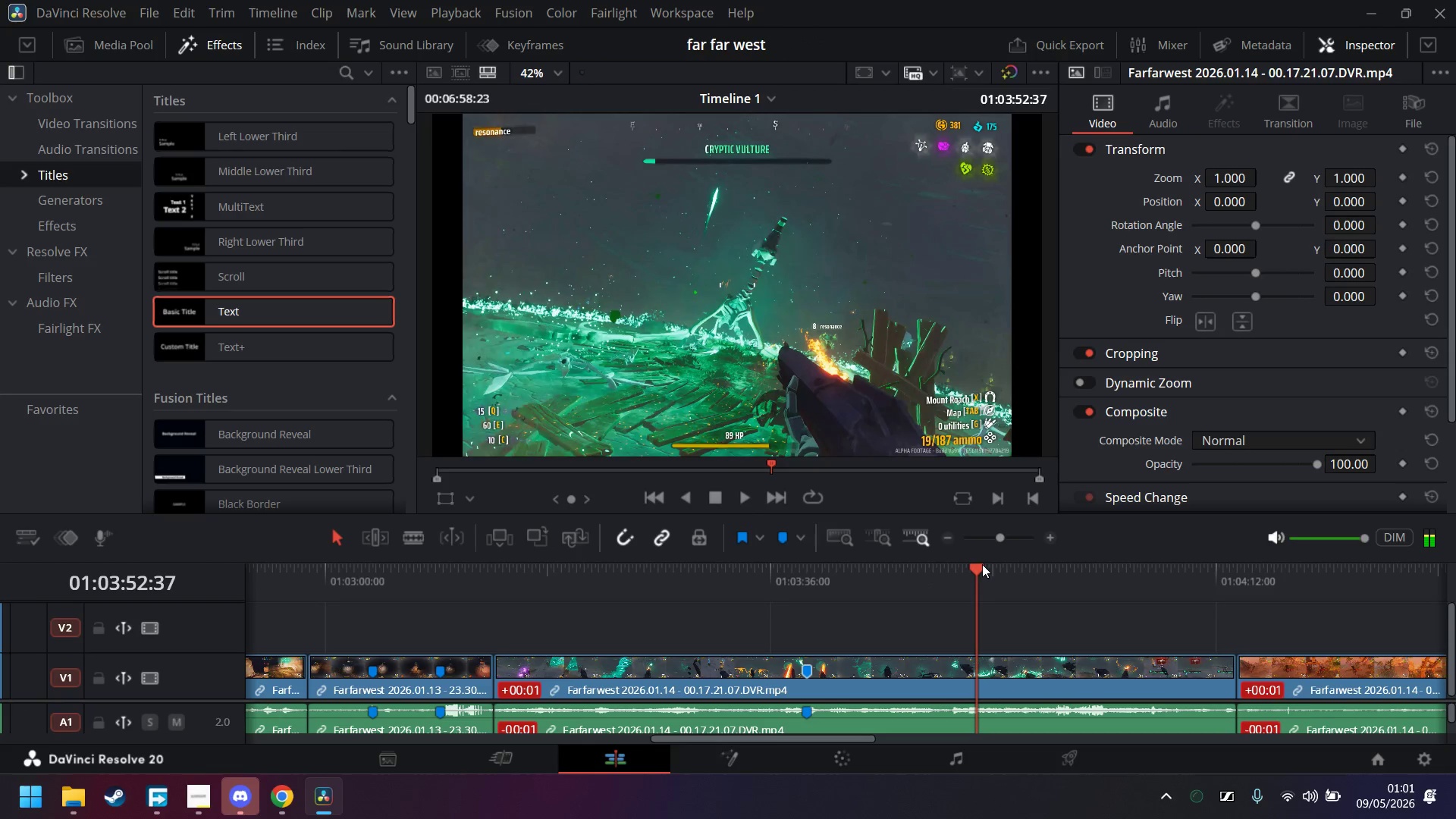 
left_click_drag(start_coordinate=[979, 566], to_coordinate=[968, 573])
 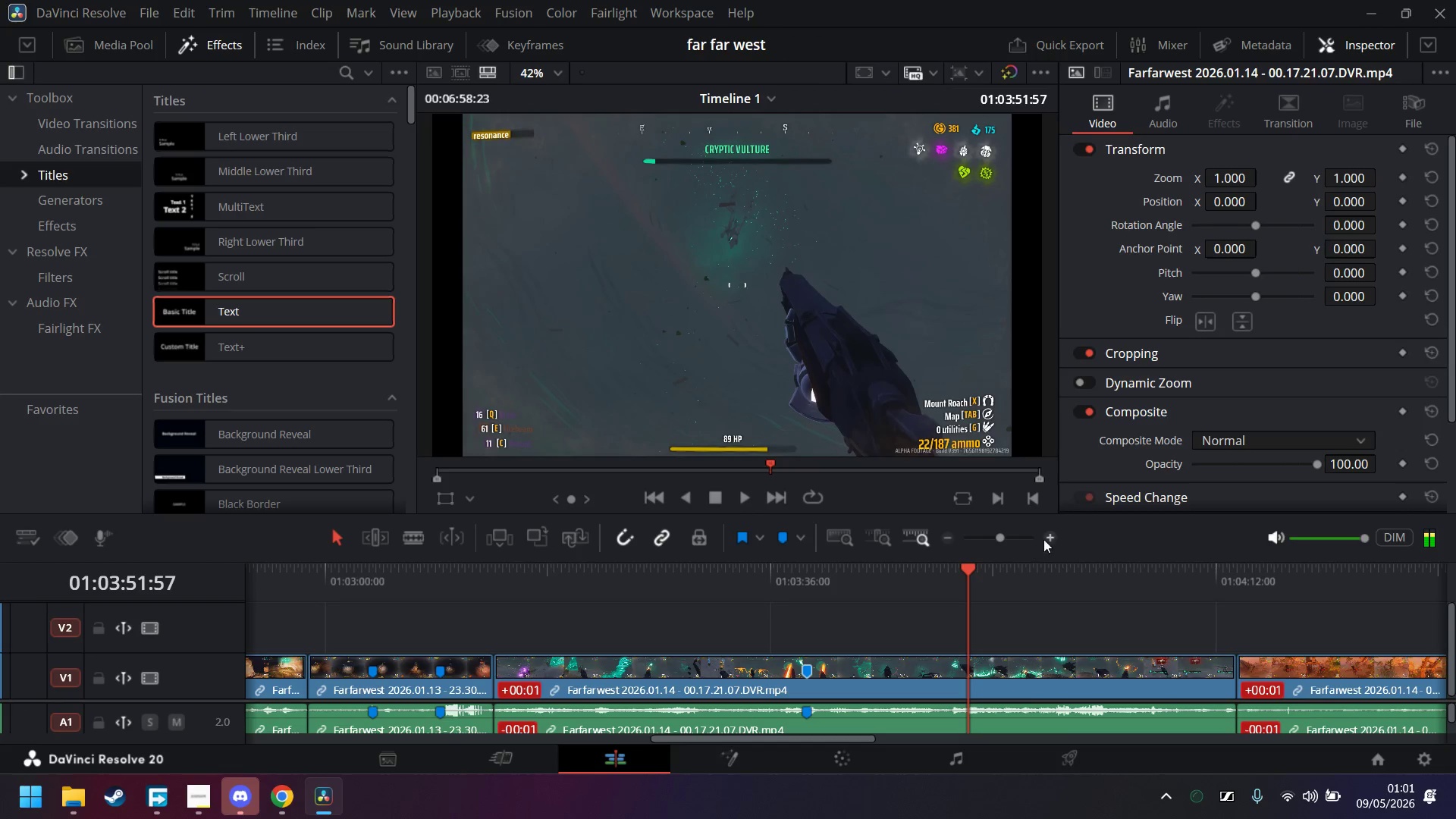 
double_click([1047, 536])
 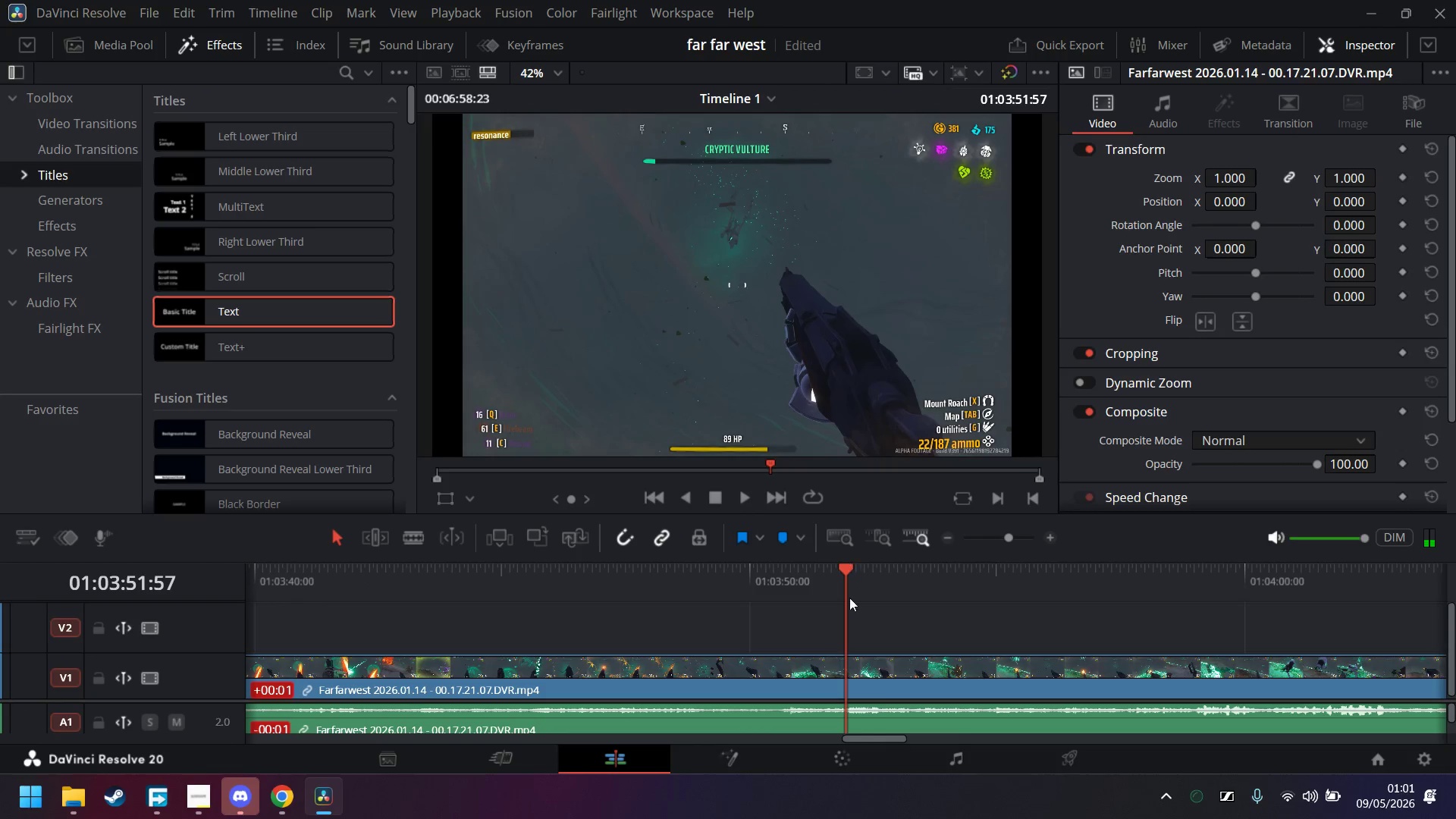 
left_click([886, 690])
 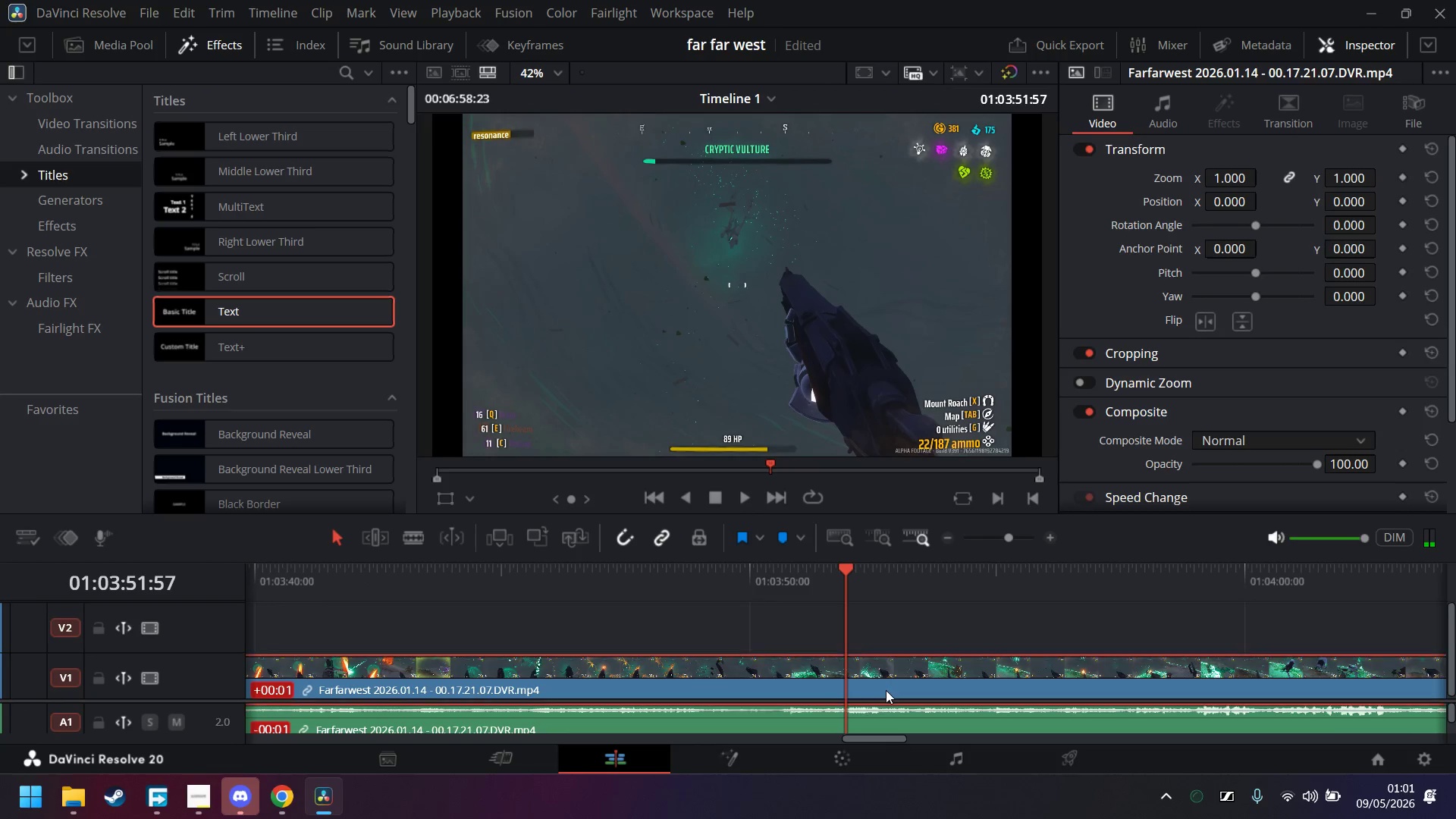 
key(M)
 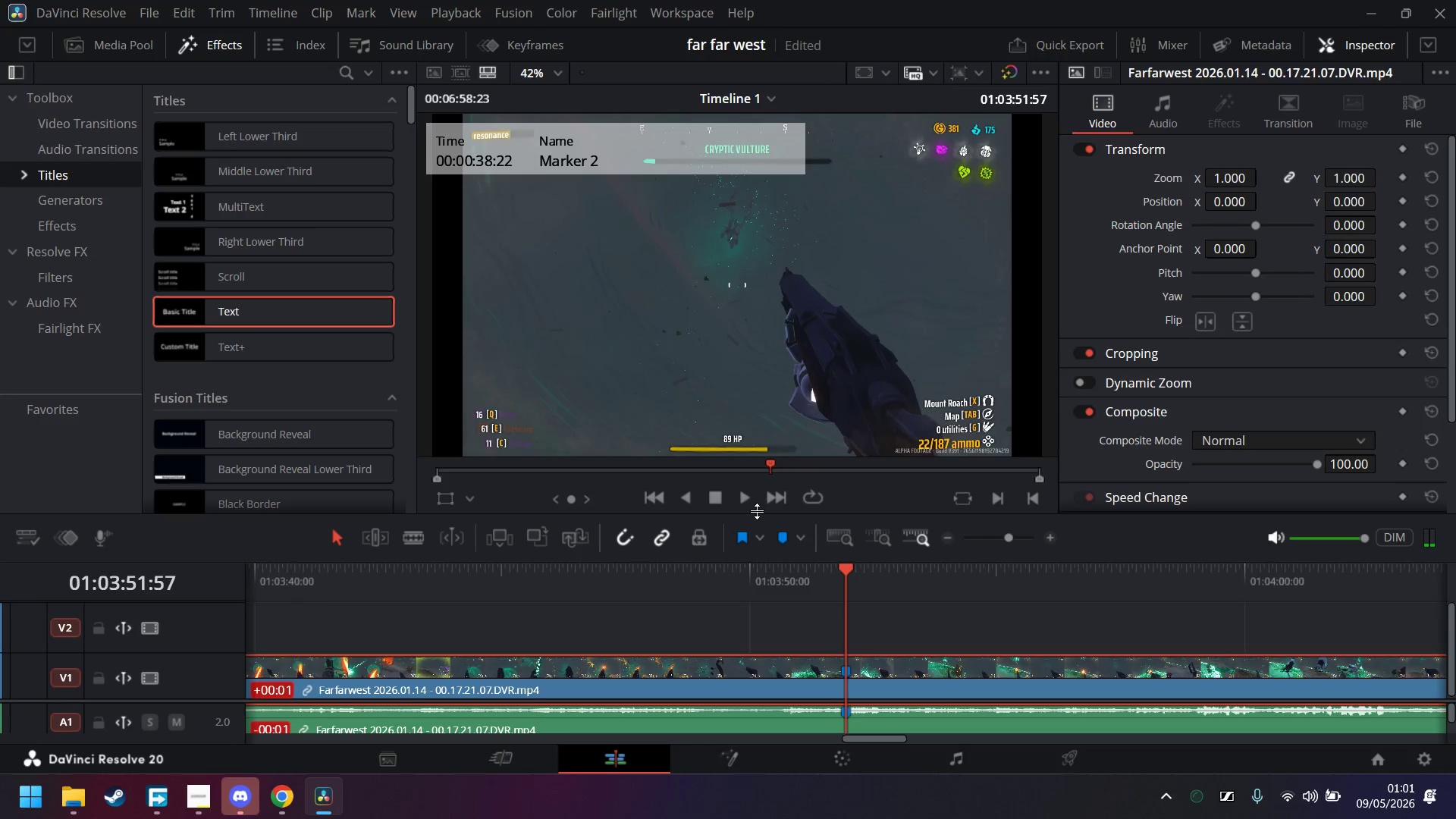 
left_click([753, 508])
 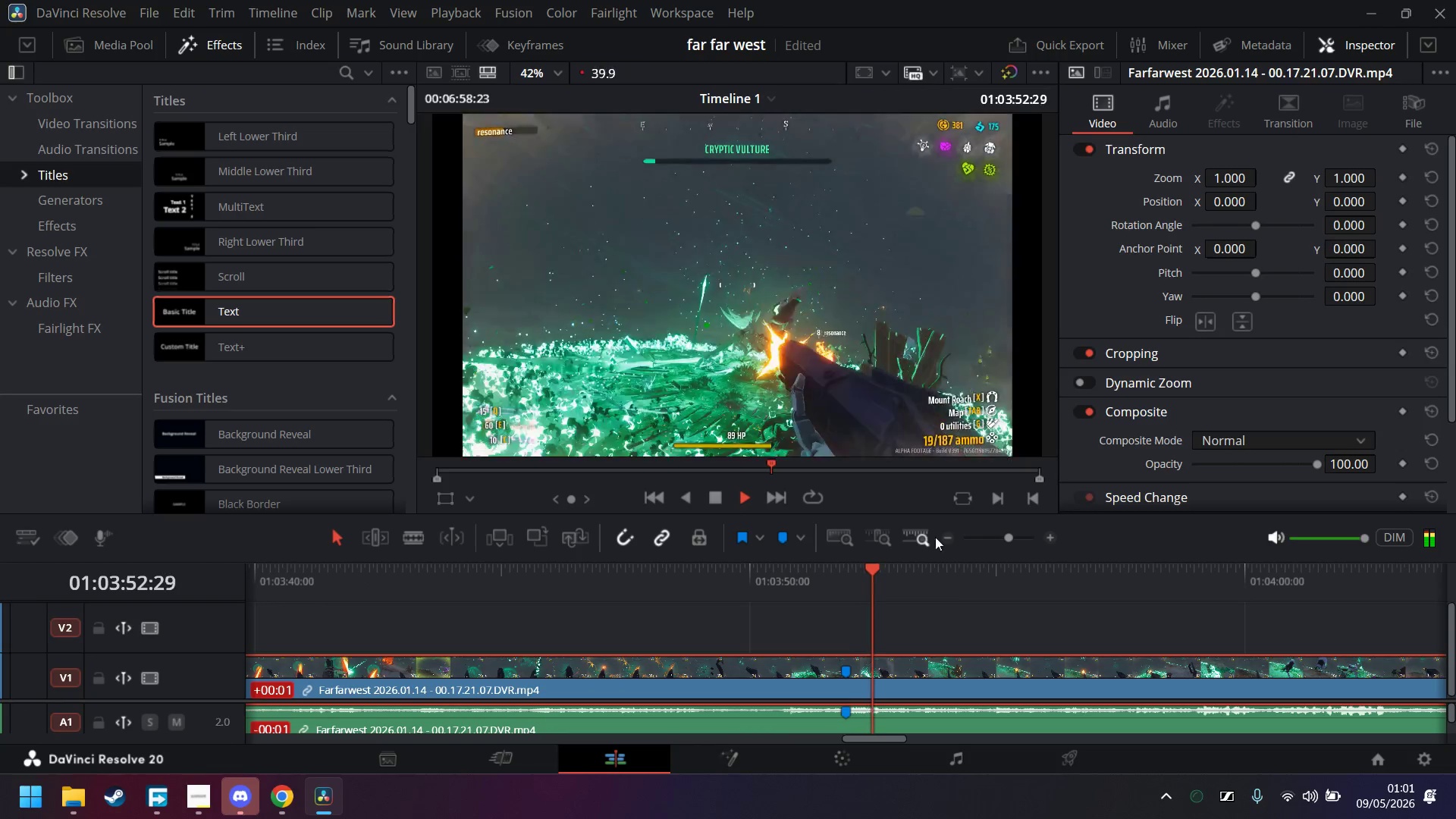 
double_click([943, 541])
 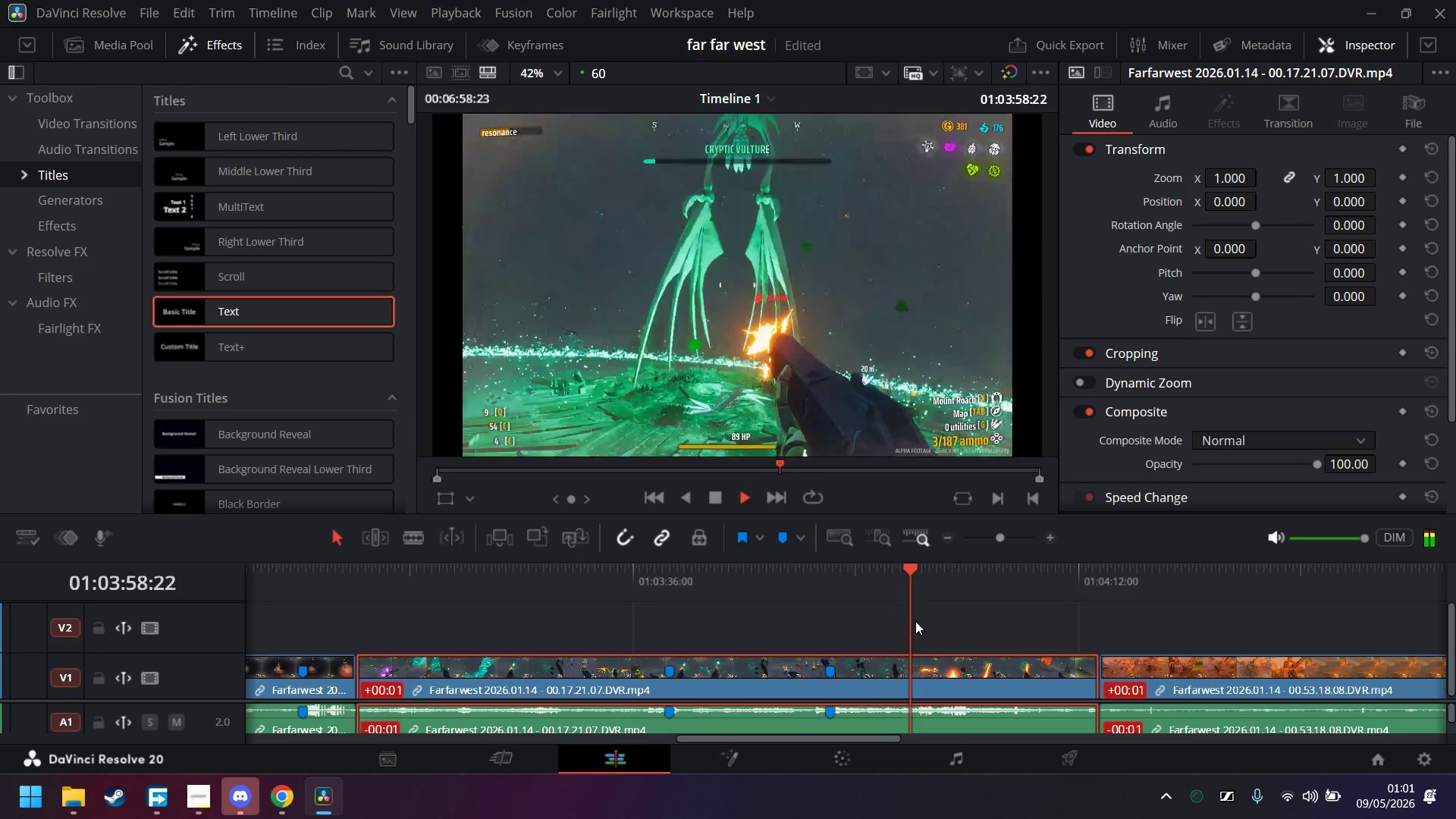 
wait(7.03)
 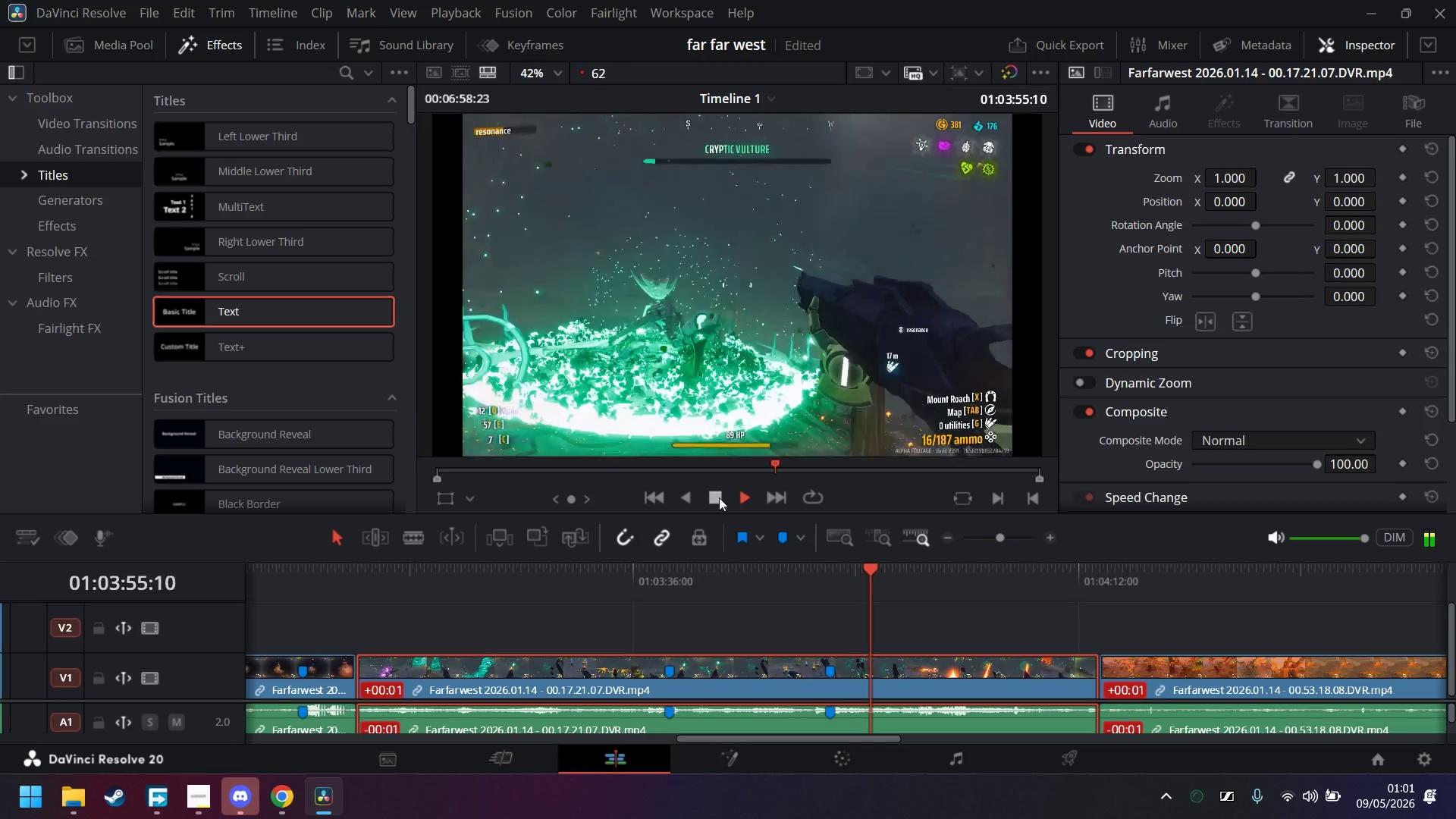 
left_click([709, 496])
 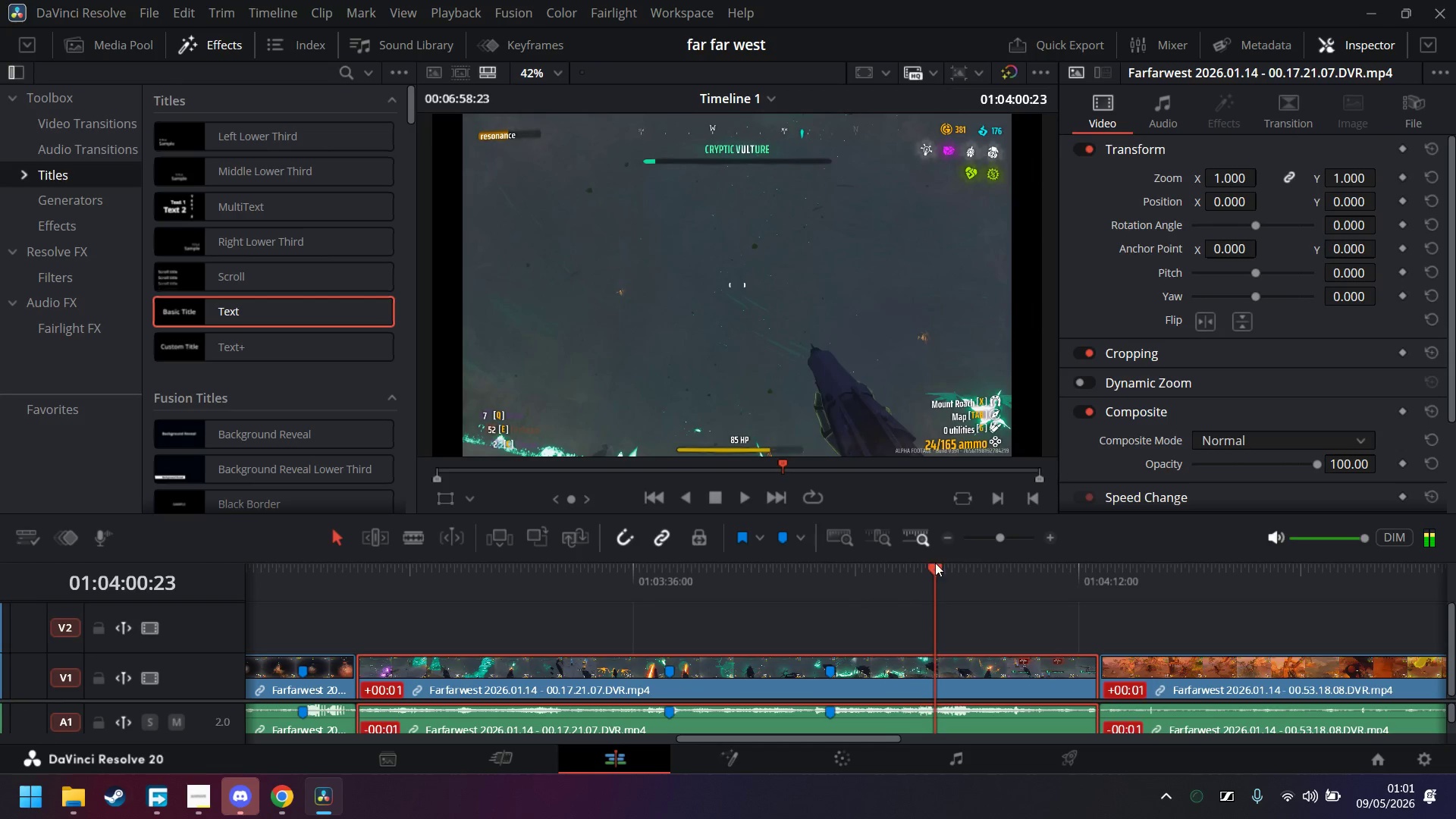 
left_click_drag(start_coordinate=[935, 563], to_coordinate=[917, 566])
 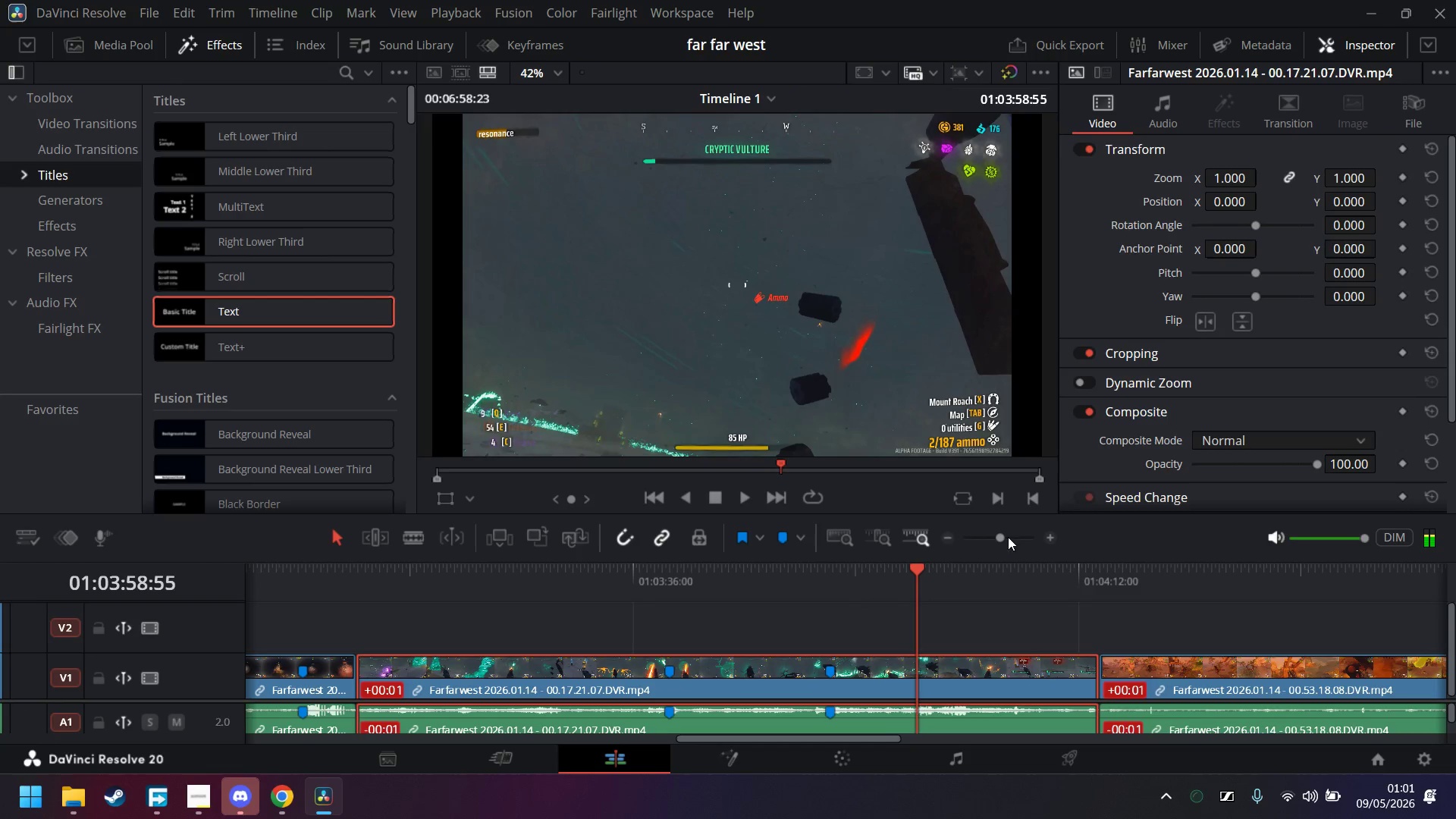 
key(Space)
 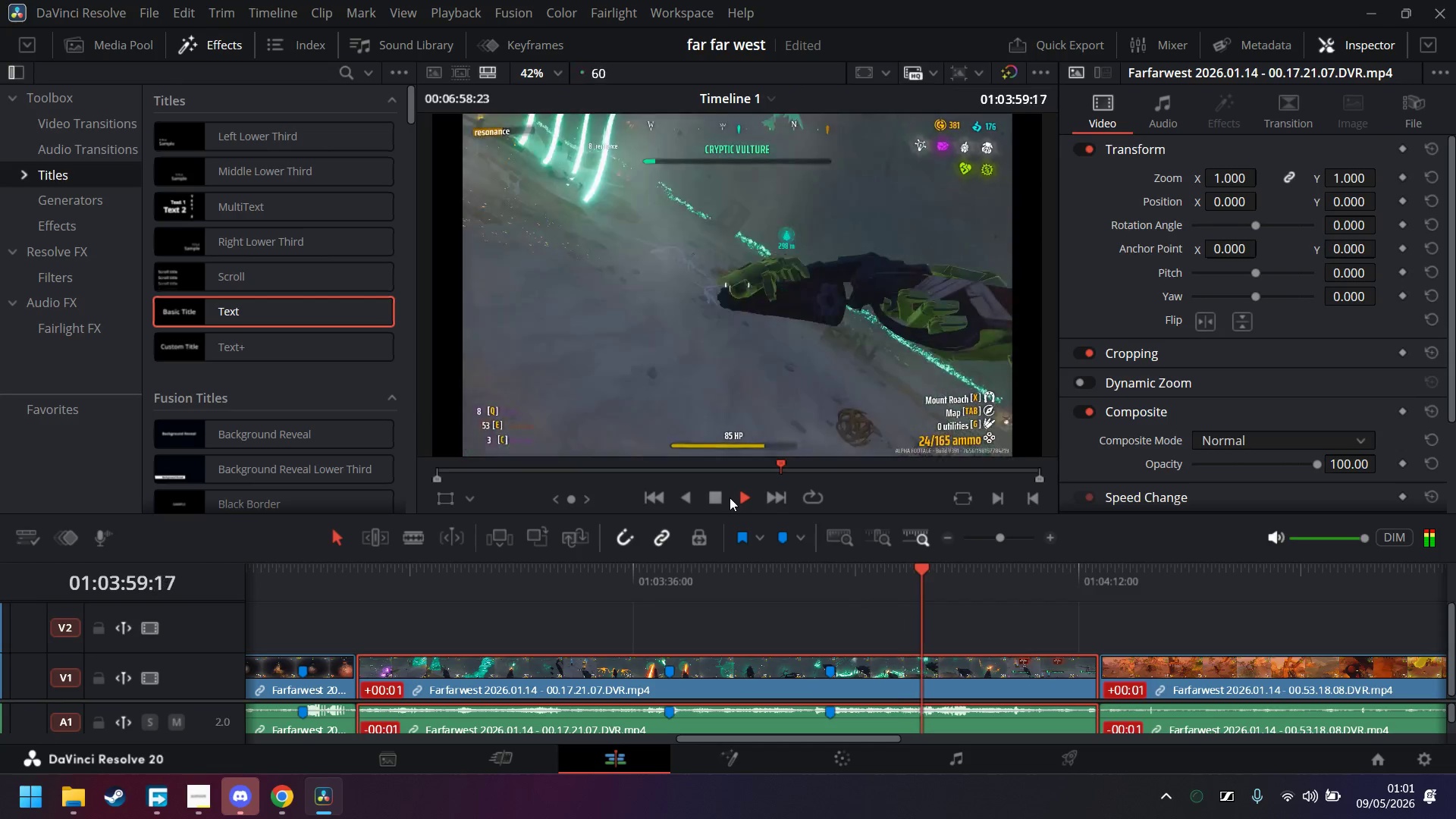 
mouse_move([735, 514])
 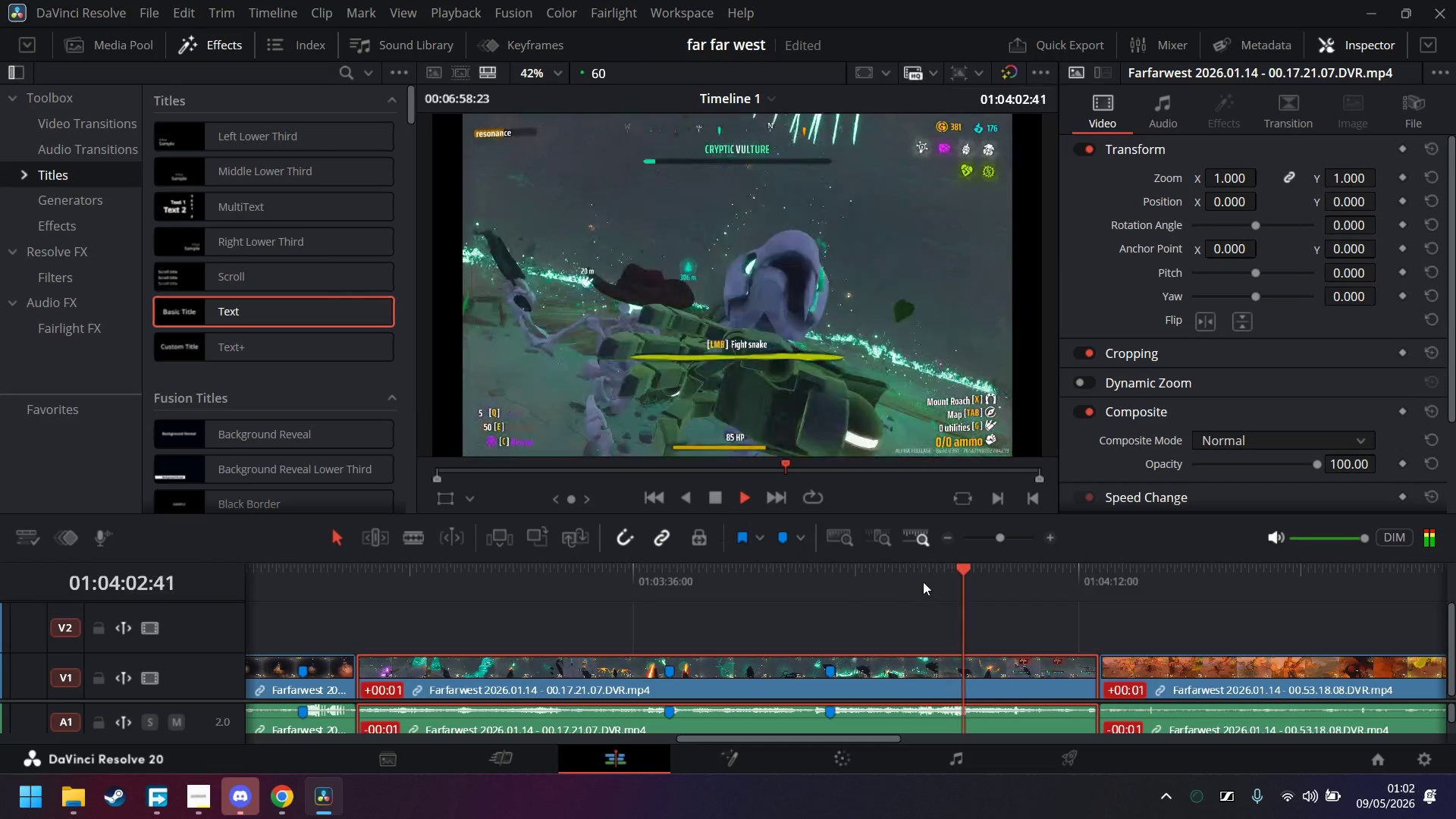 
left_click([918, 582])
 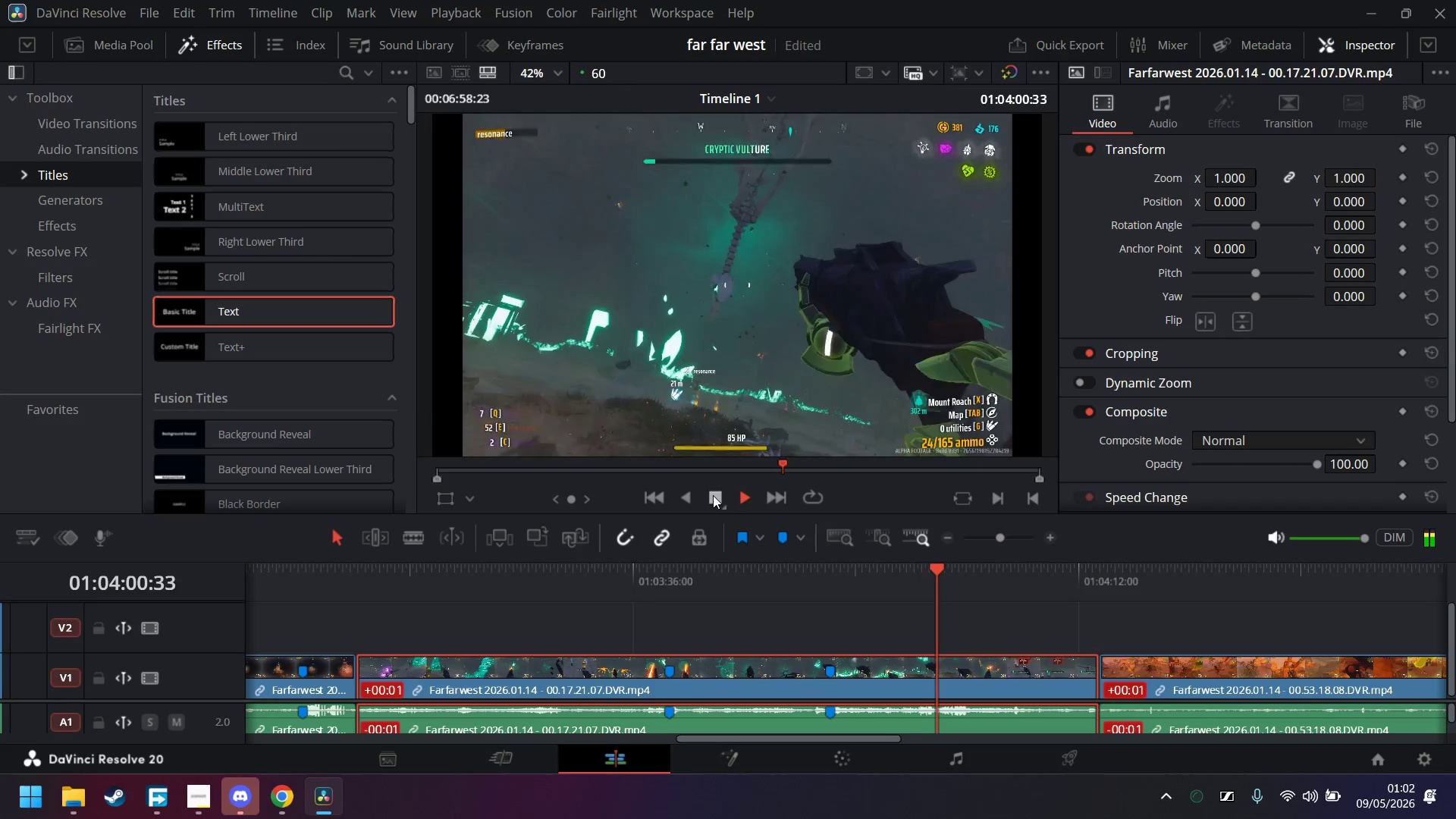 
left_click([909, 579])
 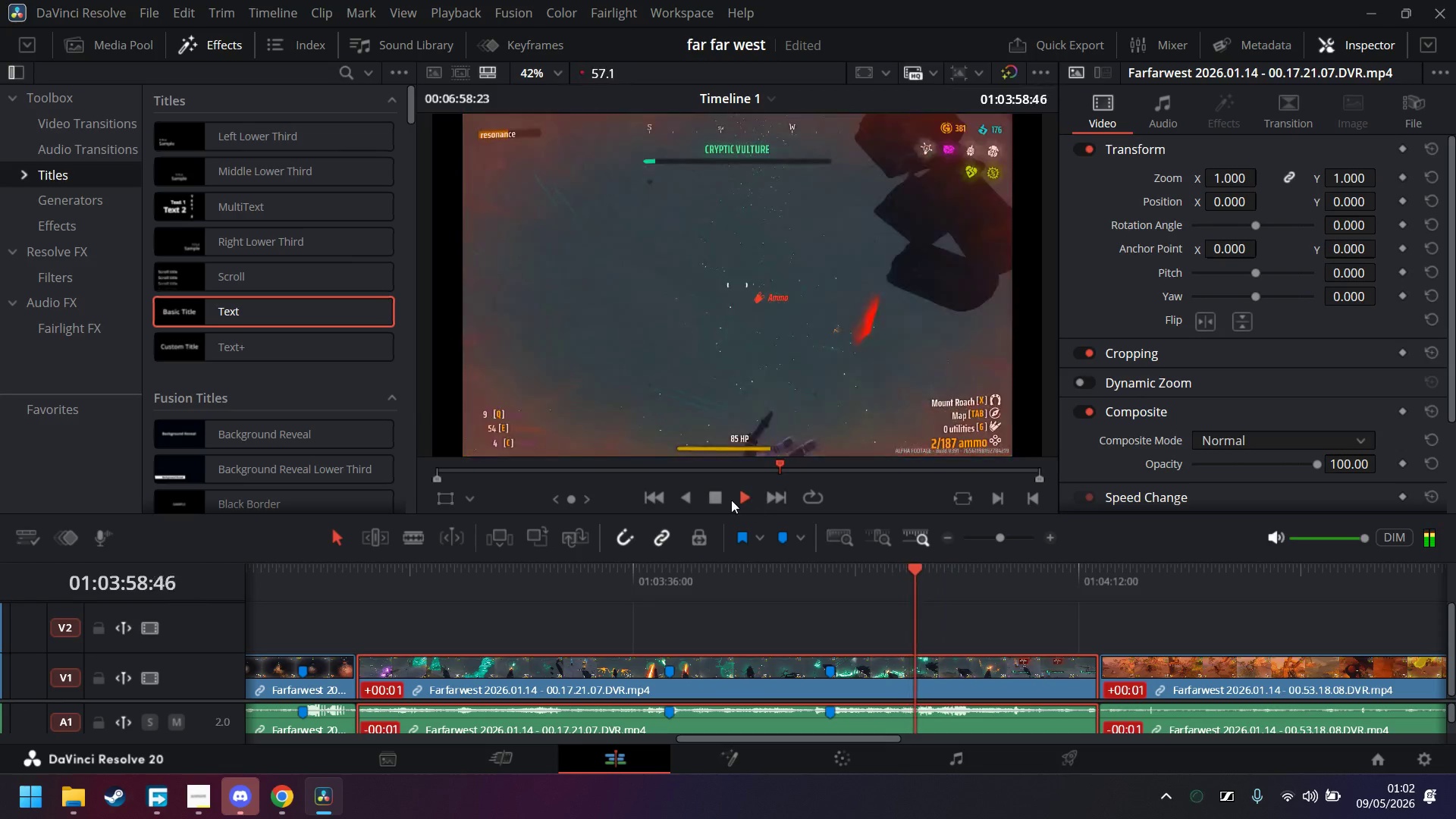 
mouse_move([737, 500])
 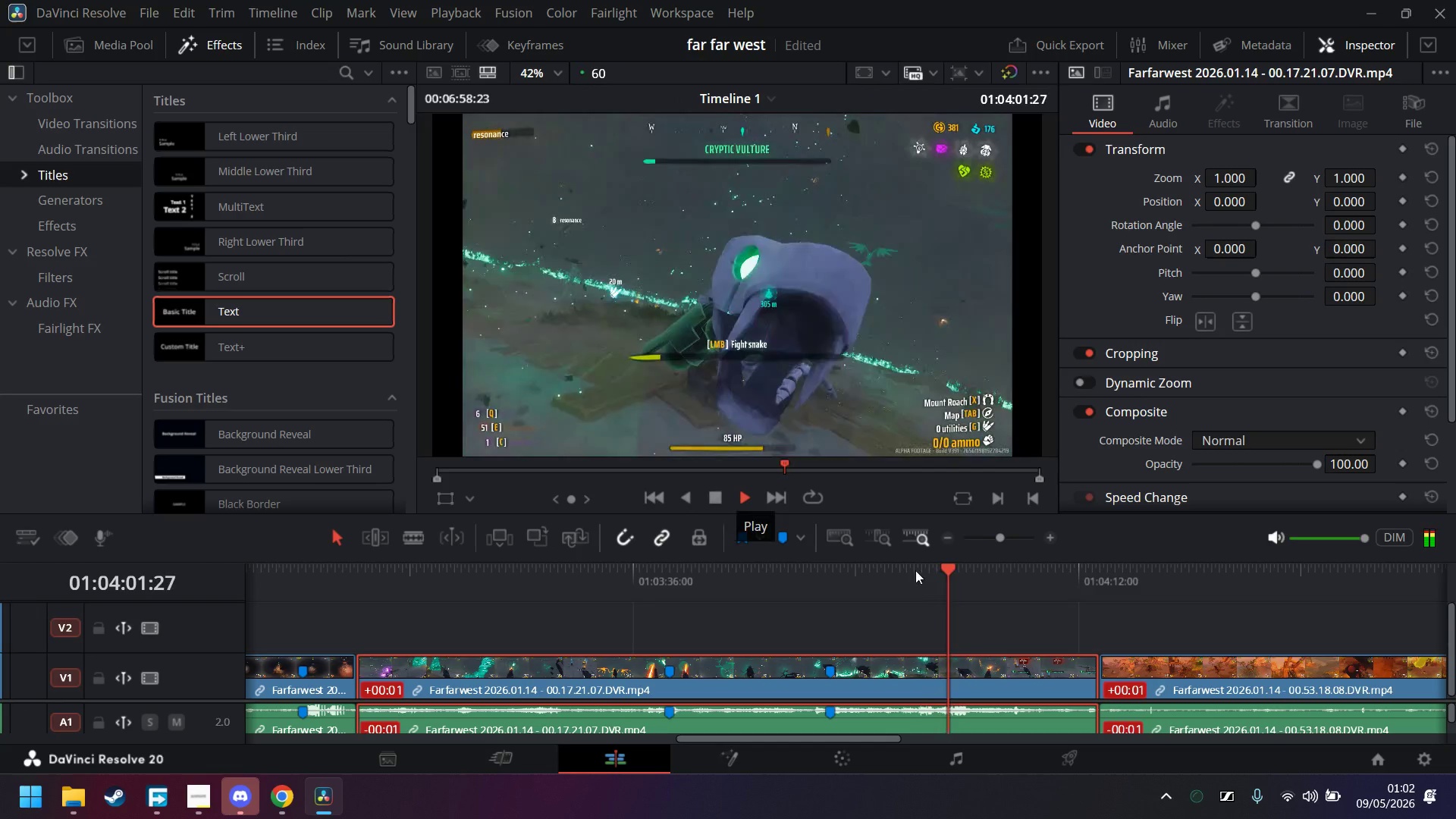 
left_click([905, 573])
 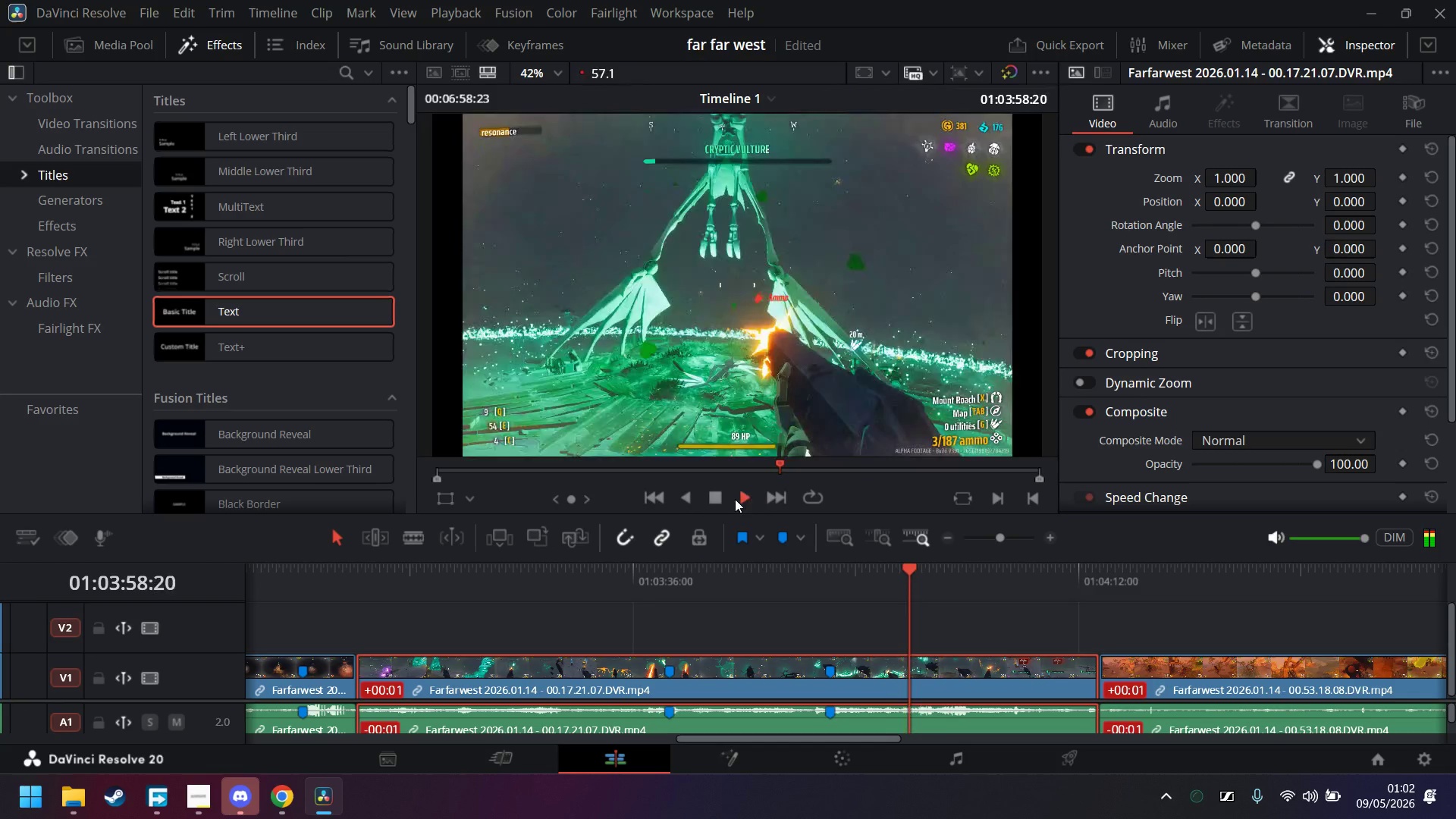 
left_click_drag(start_coordinate=[695, 496], to_coordinate=[701, 494])
 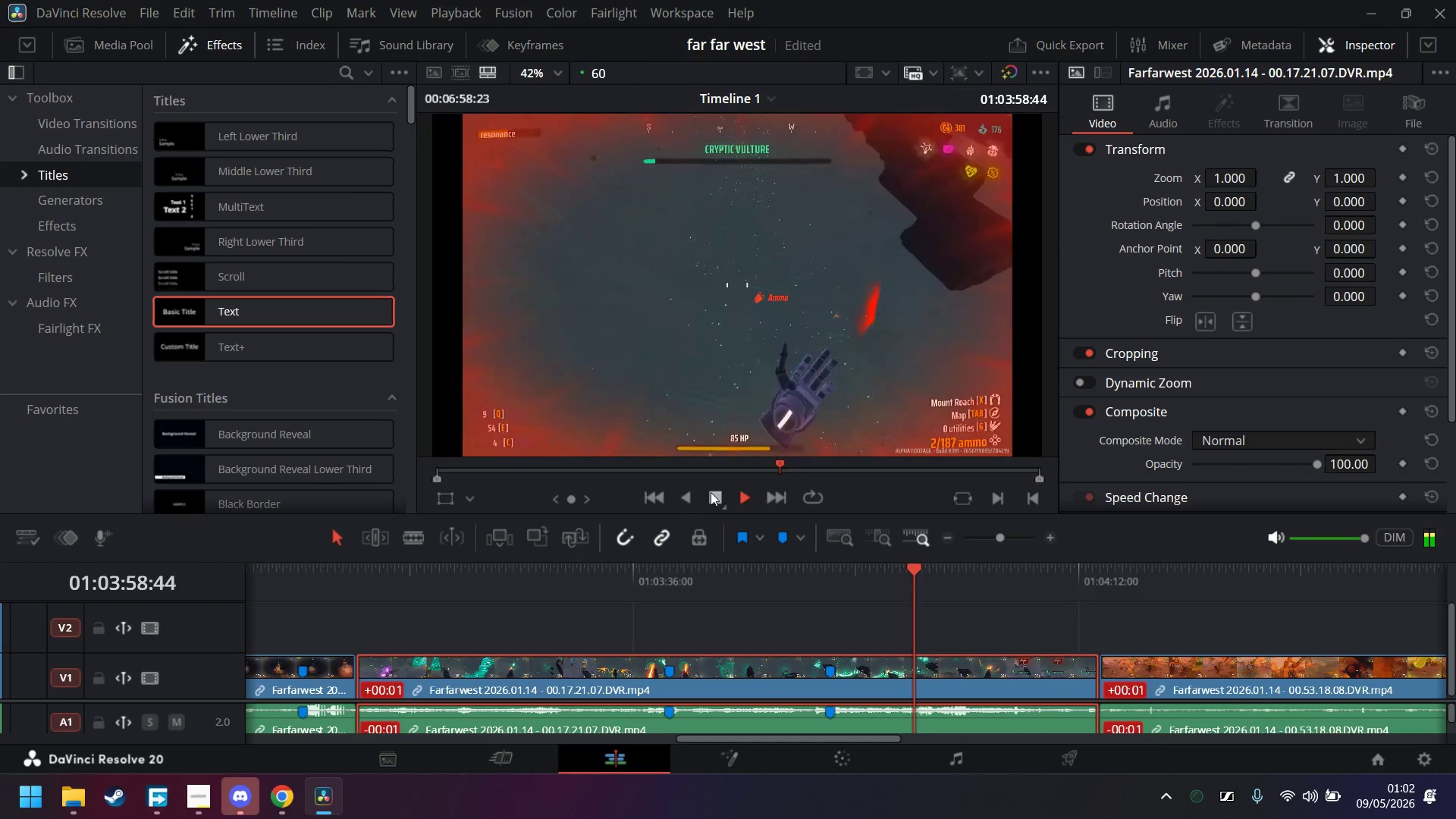 
double_click([715, 491])
 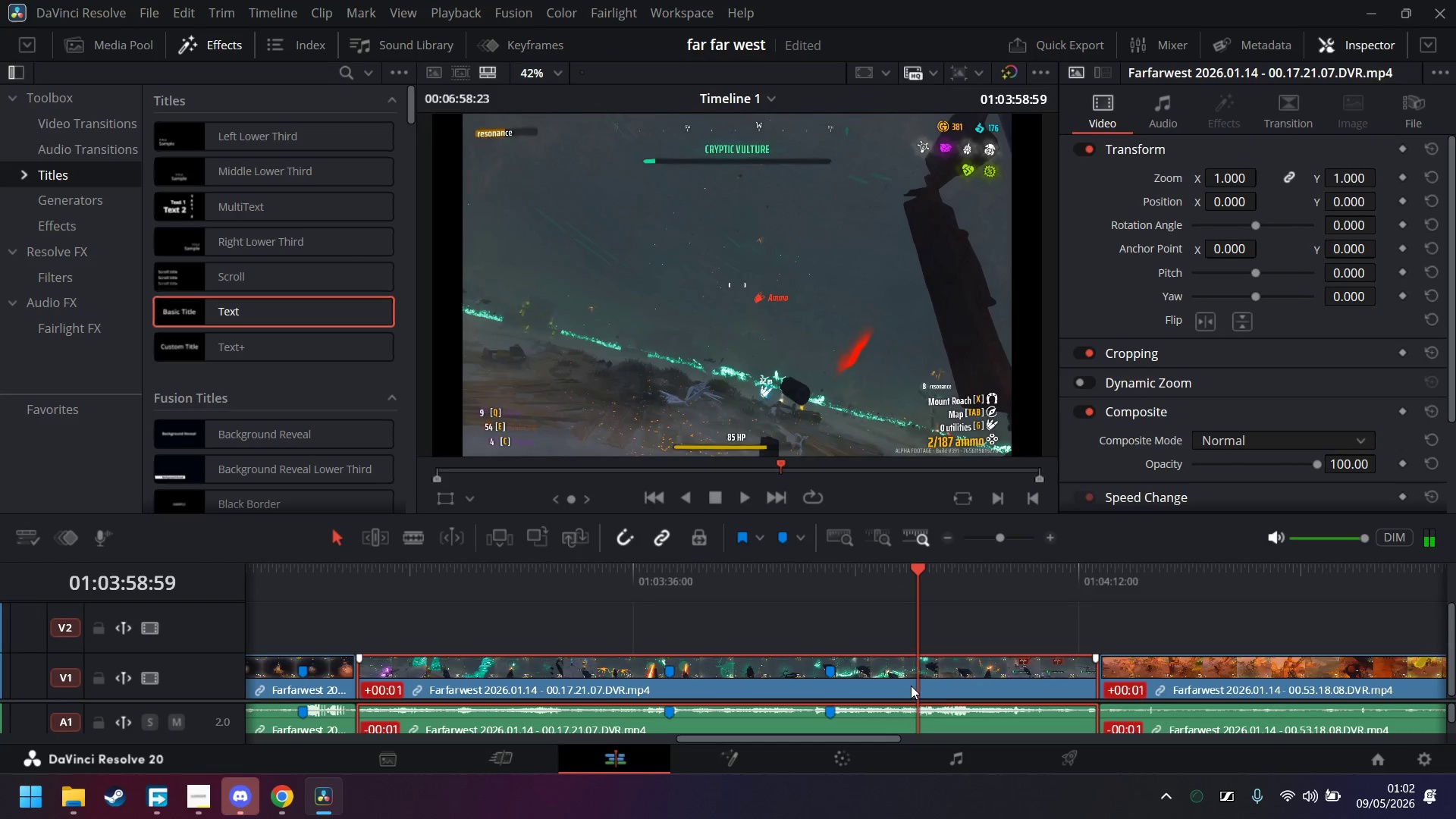 
key(M)
 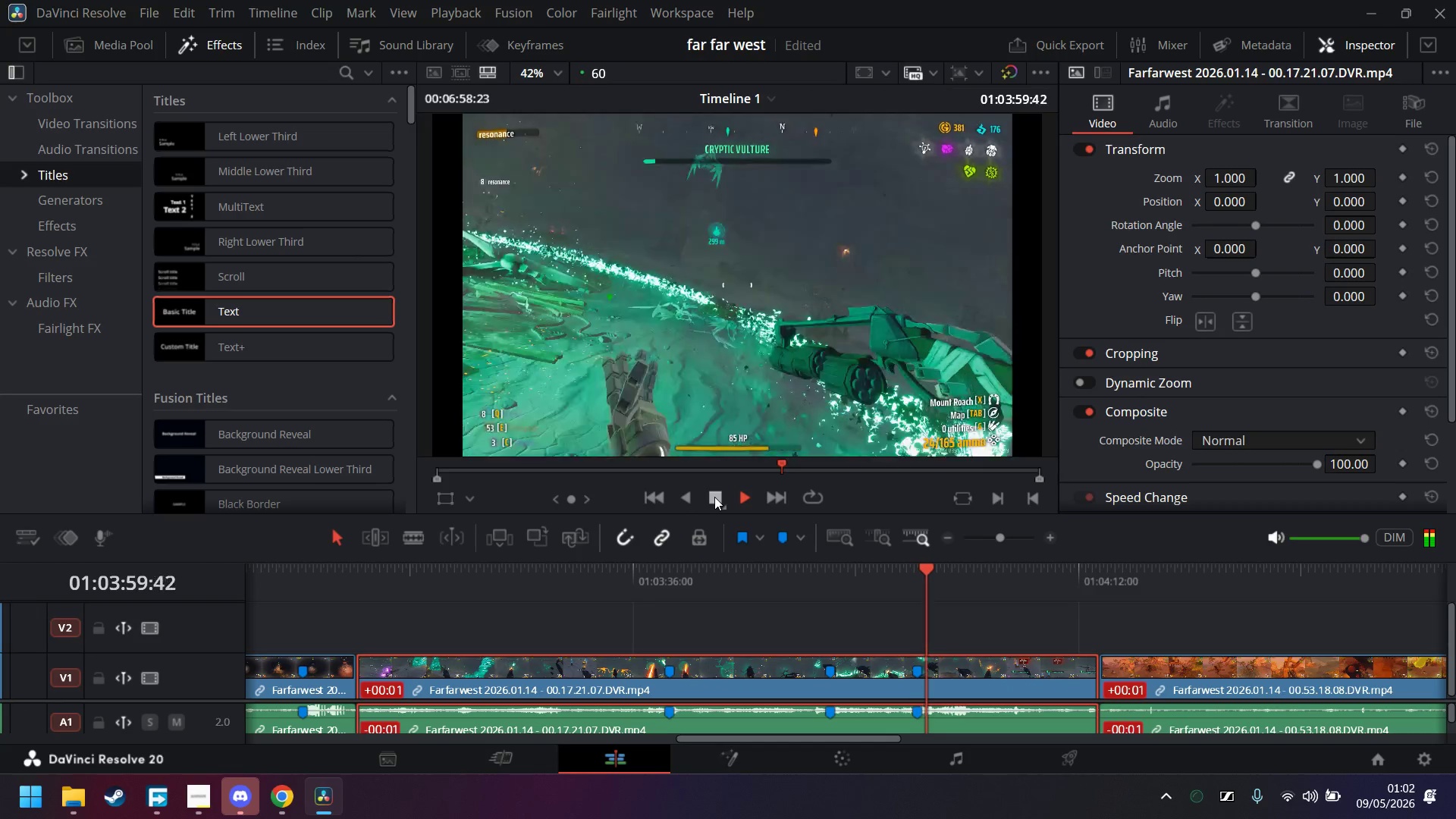 
left_click([714, 497])
 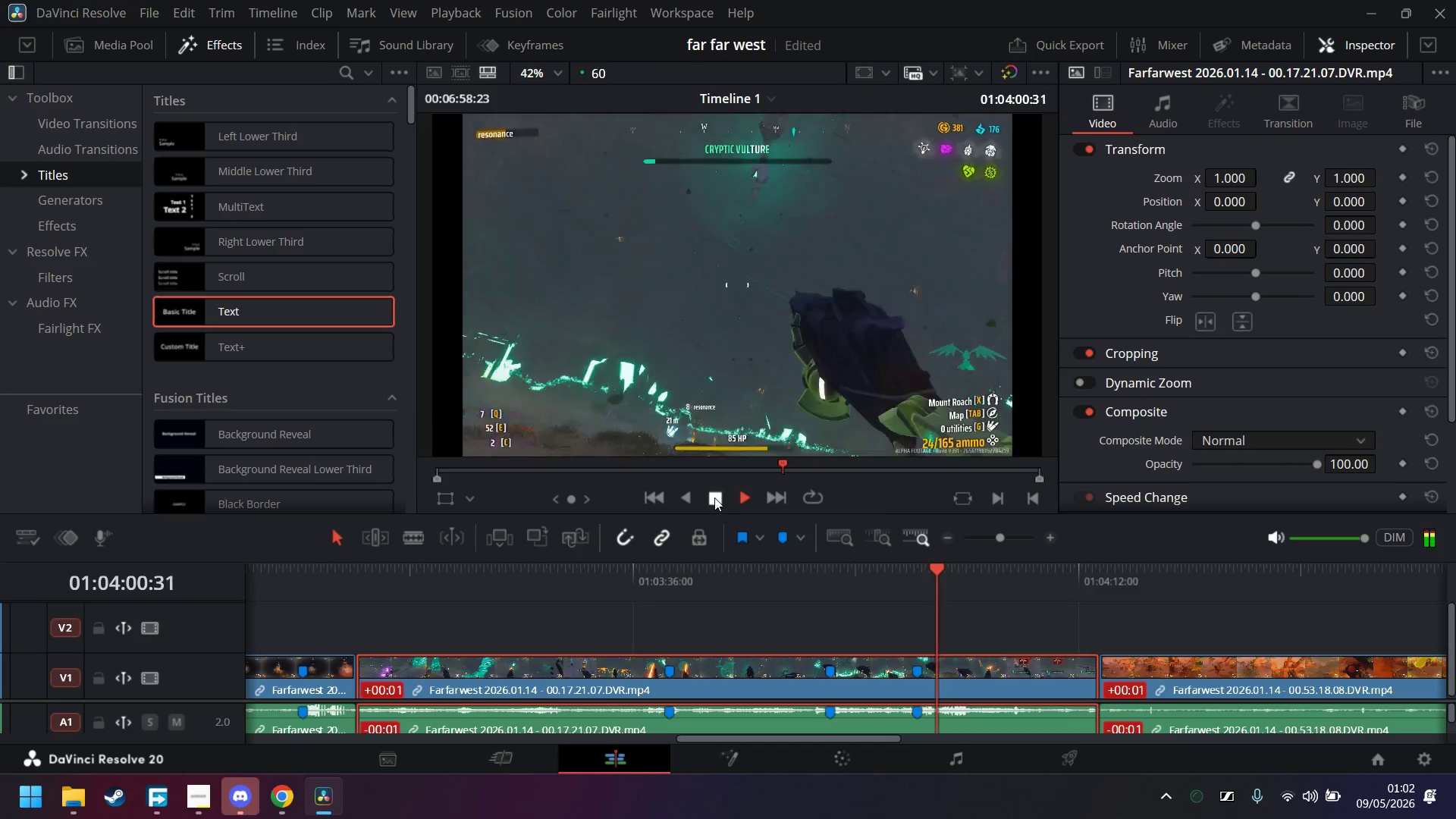 
key(M)
 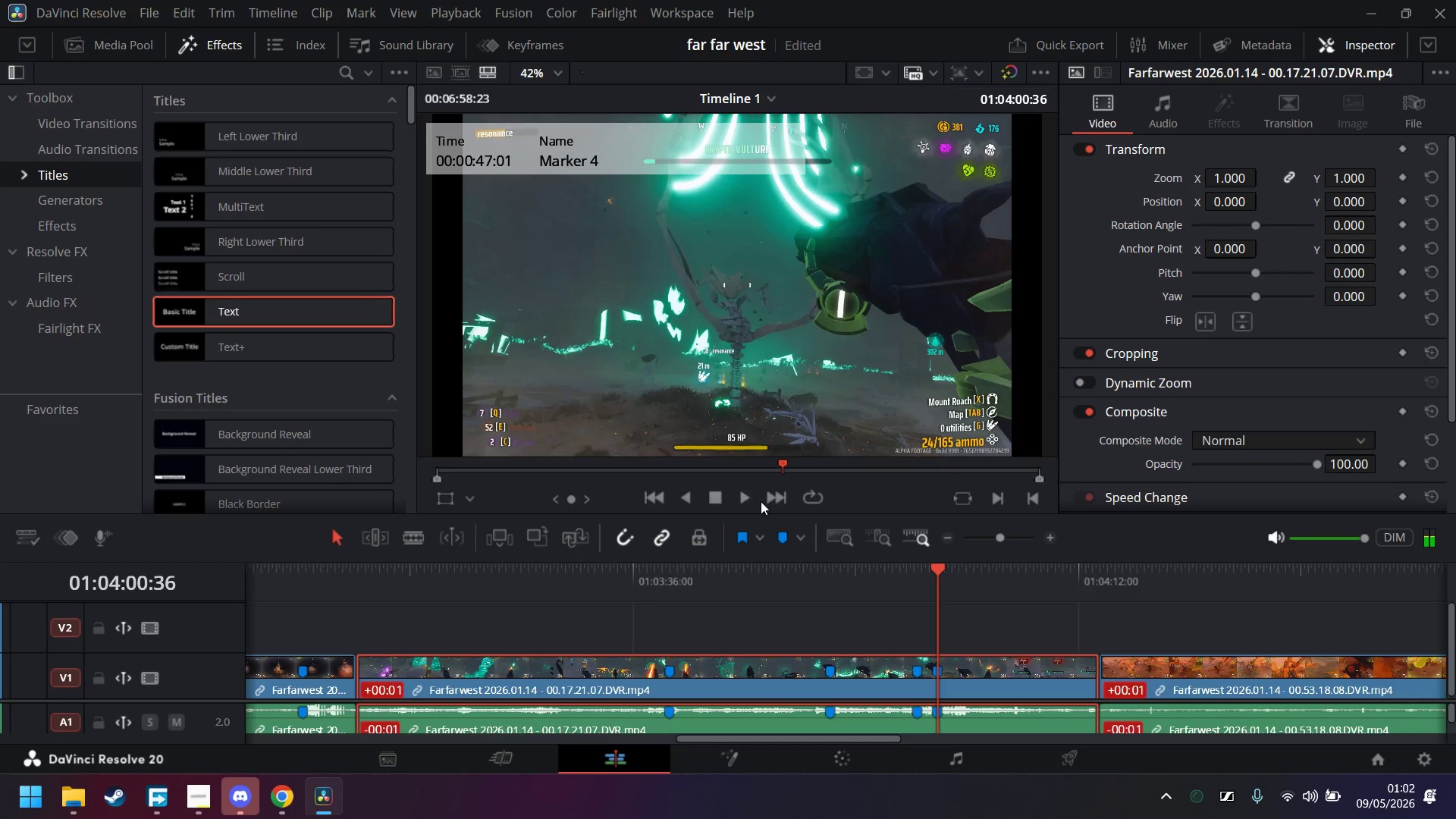 
left_click([752, 502])
 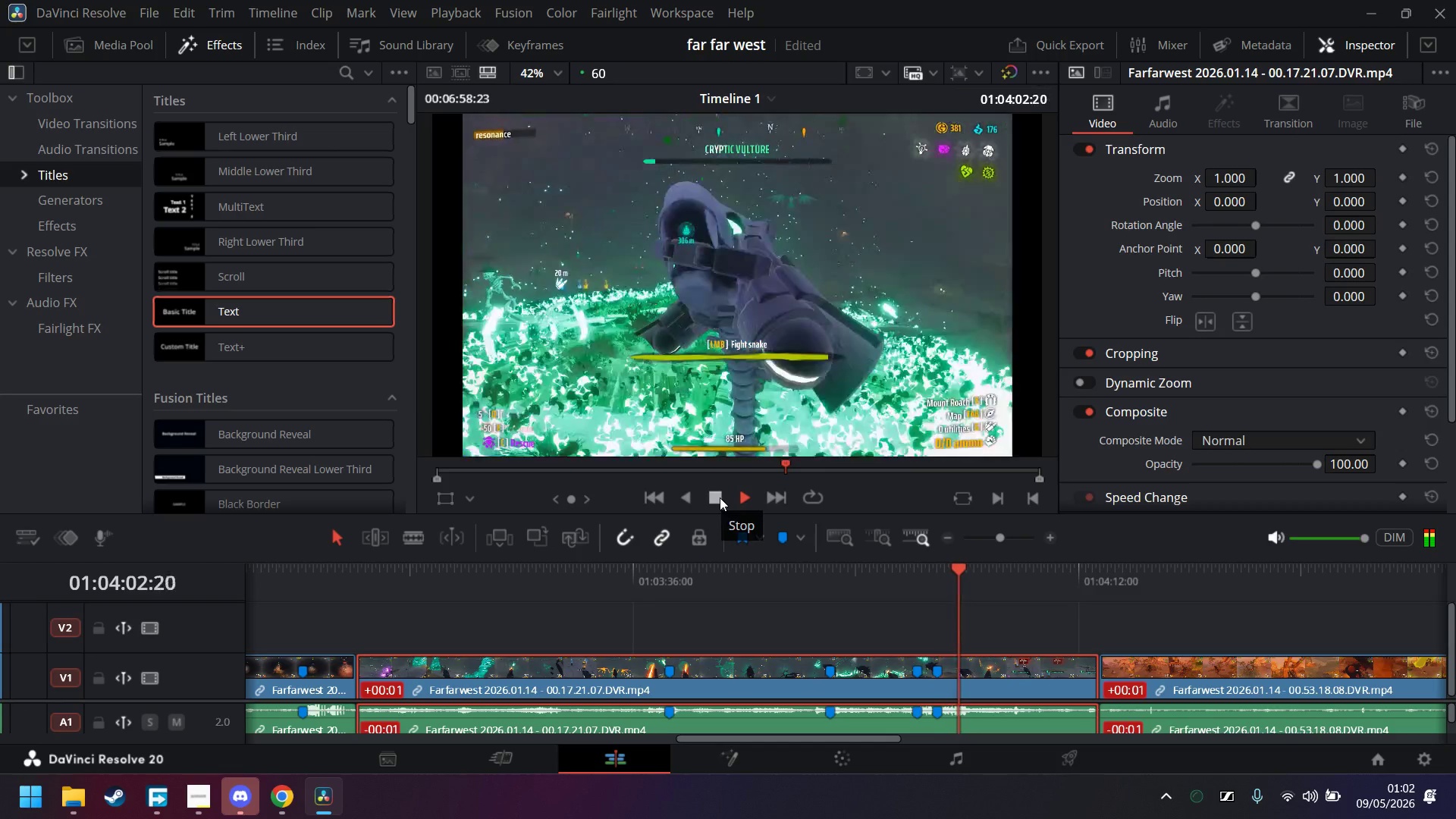 
key(M)
 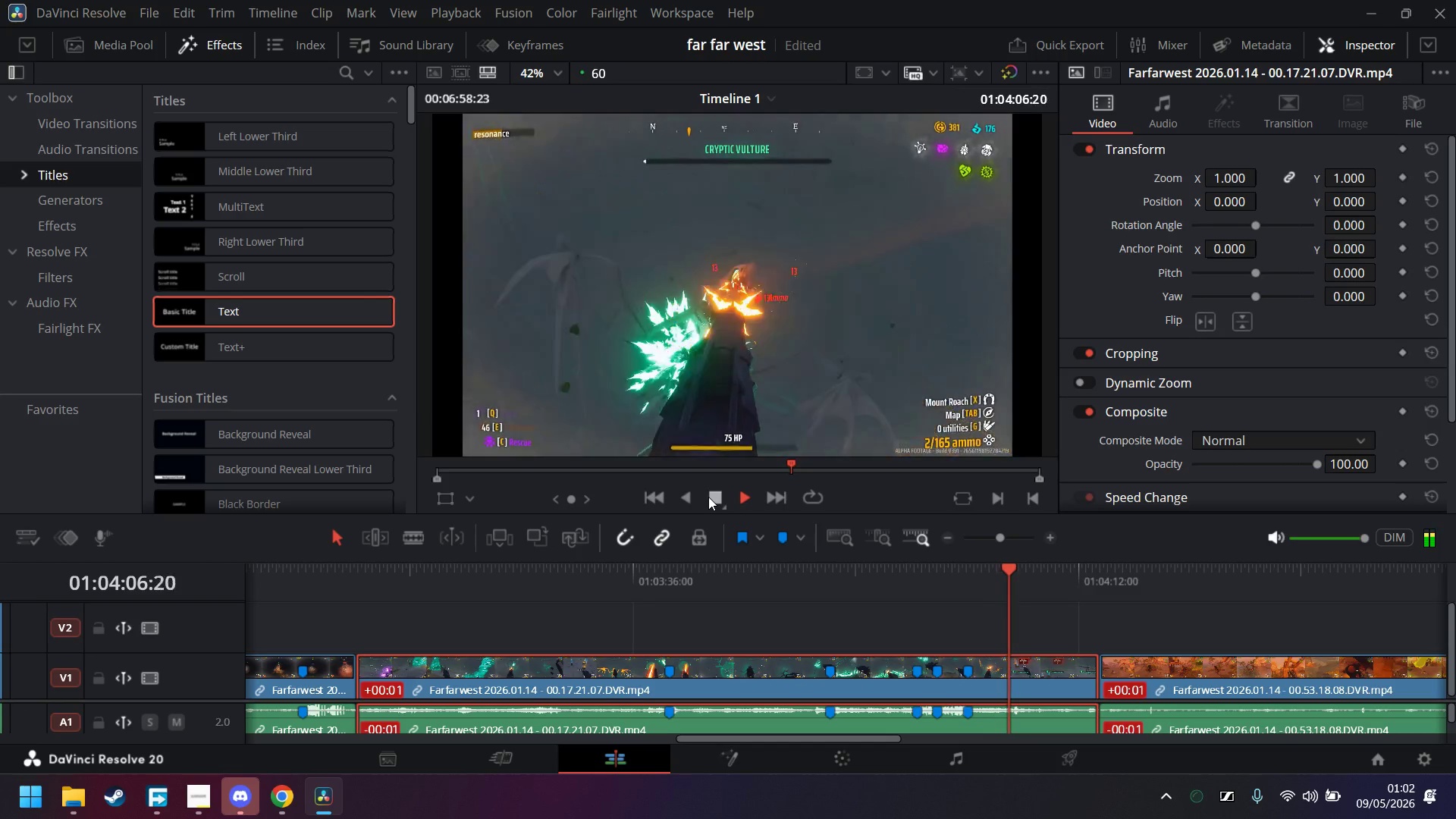 
left_click([713, 498])
 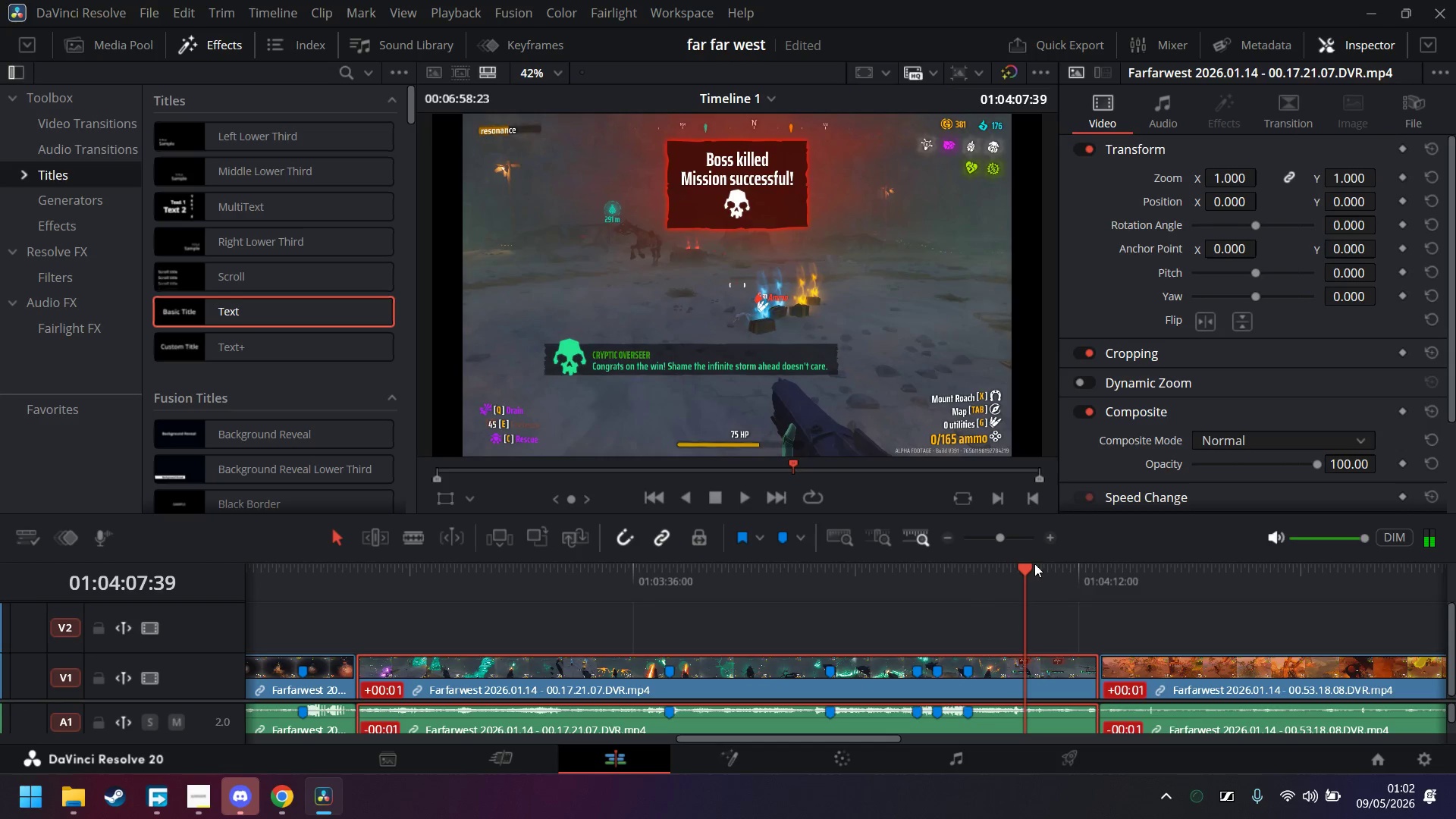 
double_click([1047, 540])
 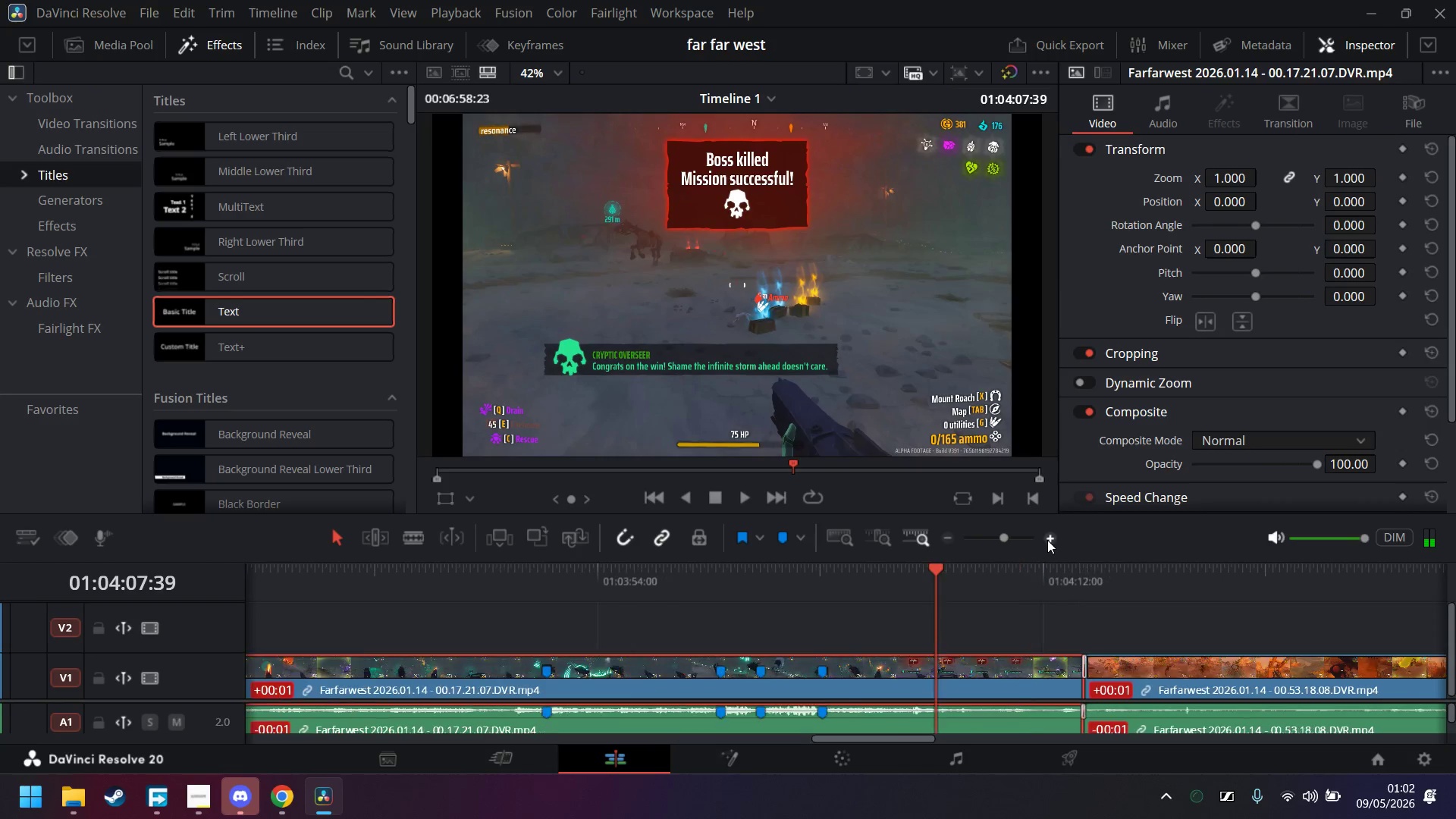 
triple_click([1047, 540])
 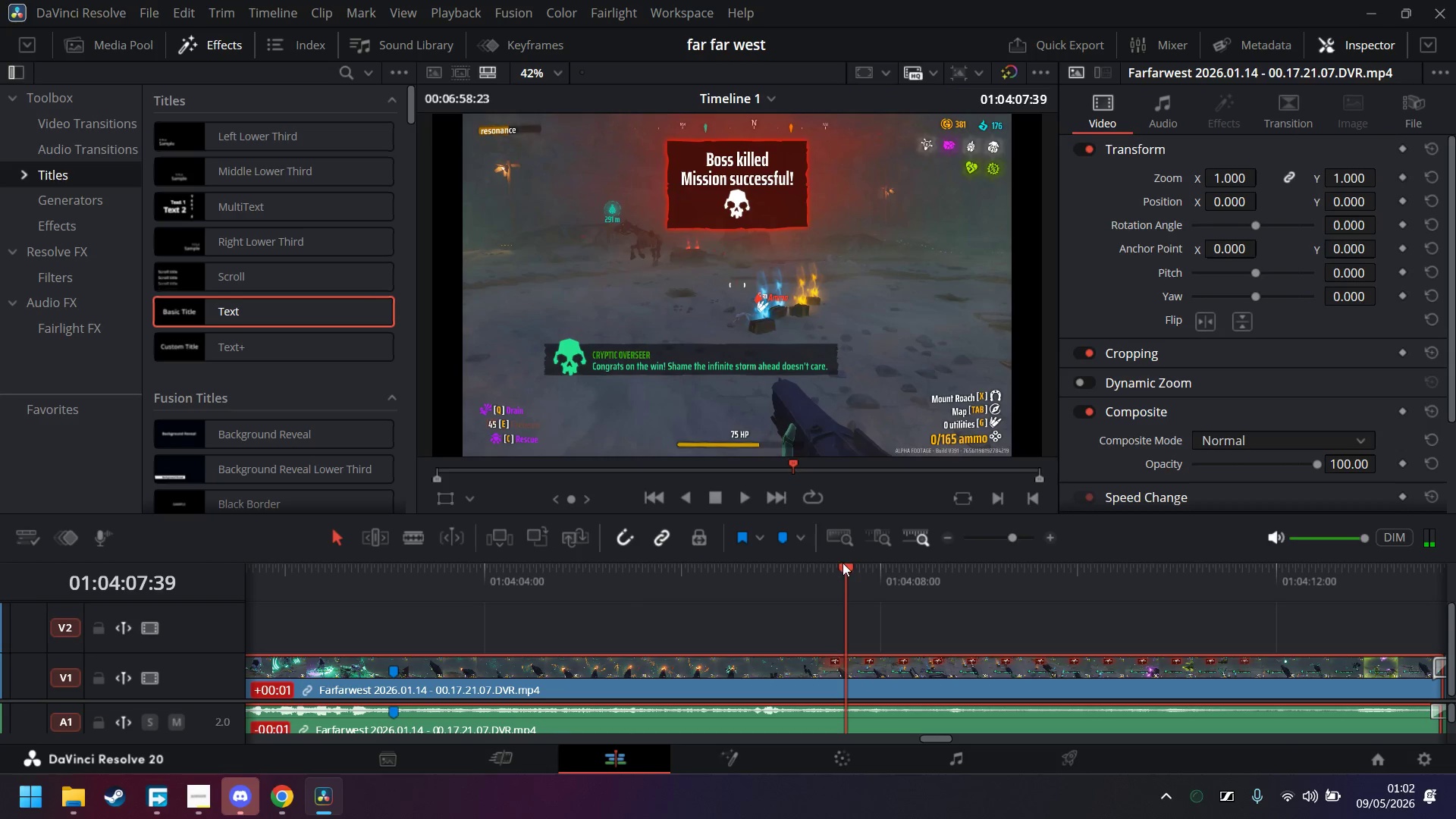 
left_click_drag(start_coordinate=[839, 565], to_coordinate=[752, 576])
 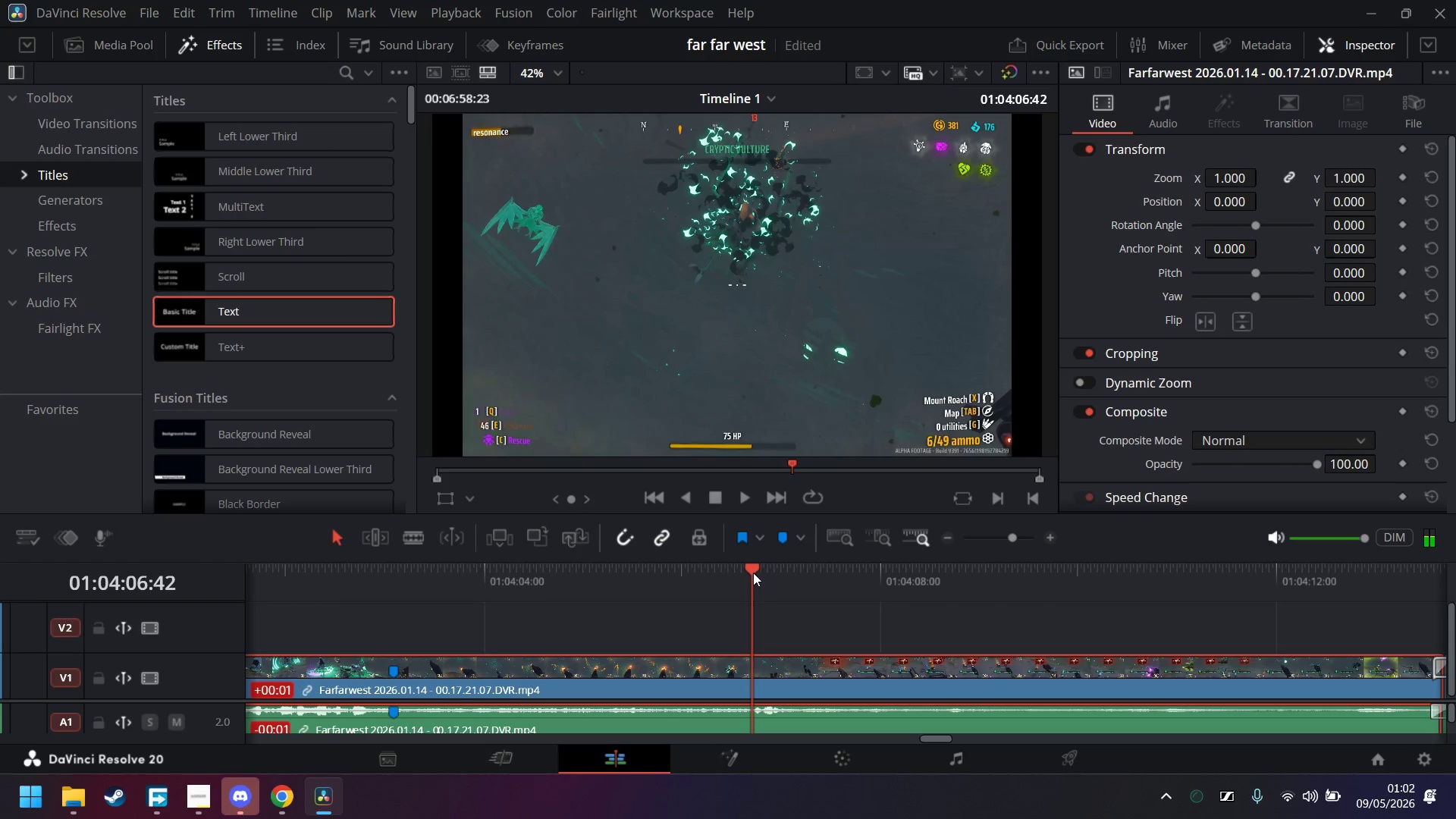 
key(M)
 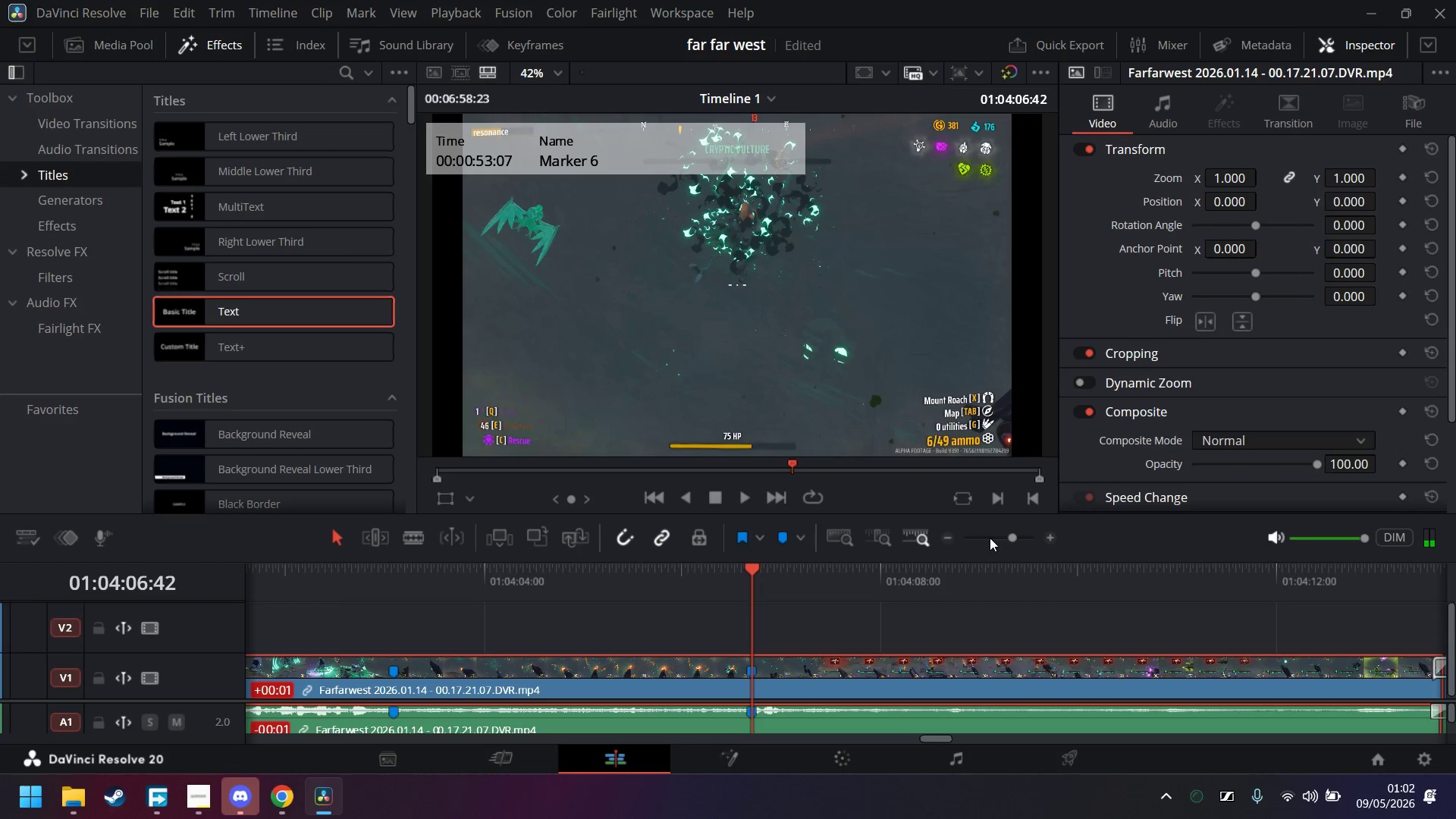 
left_click([996, 539])
 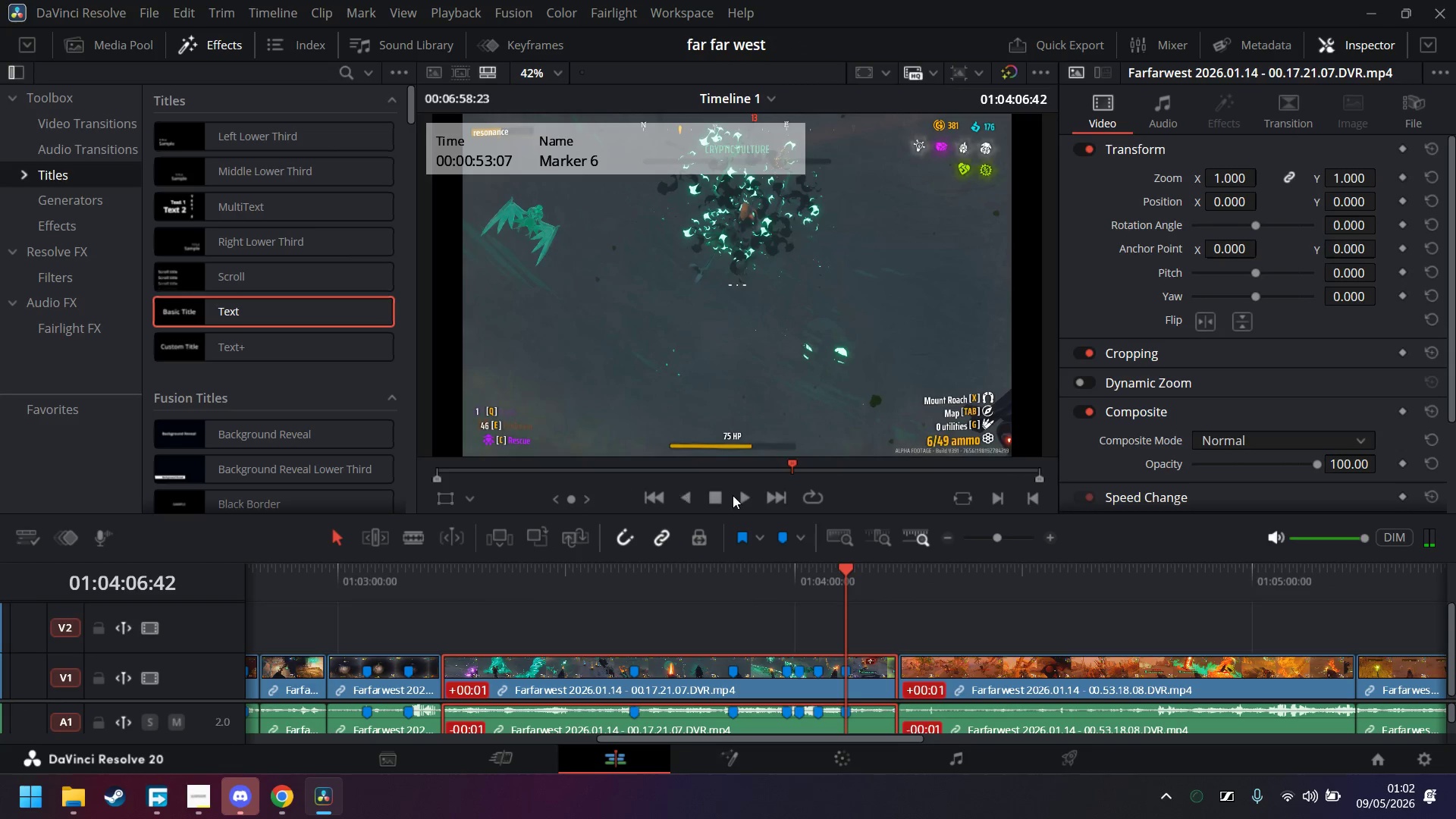 
left_click([745, 494])
 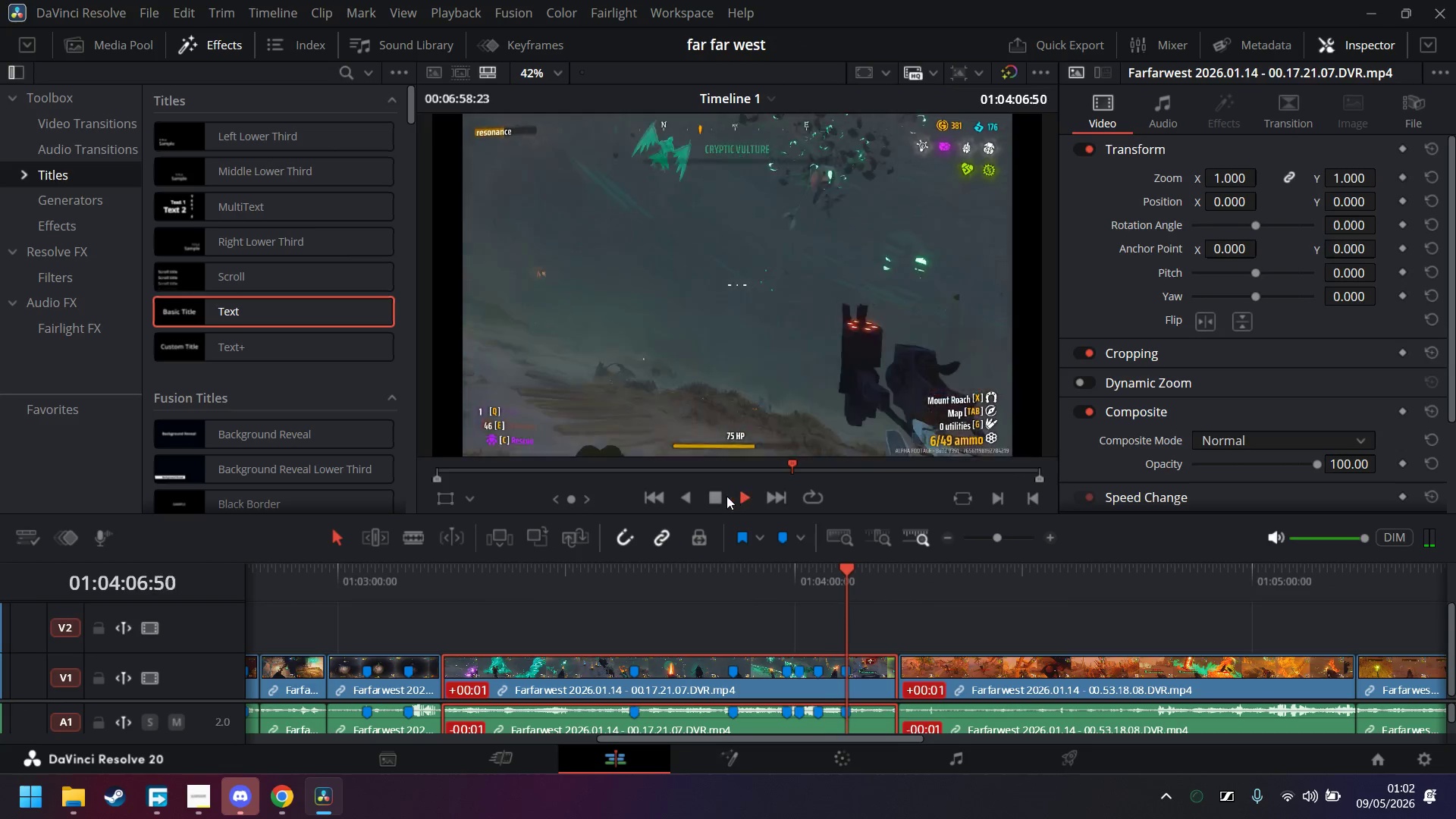 
mouse_move([735, 491])
 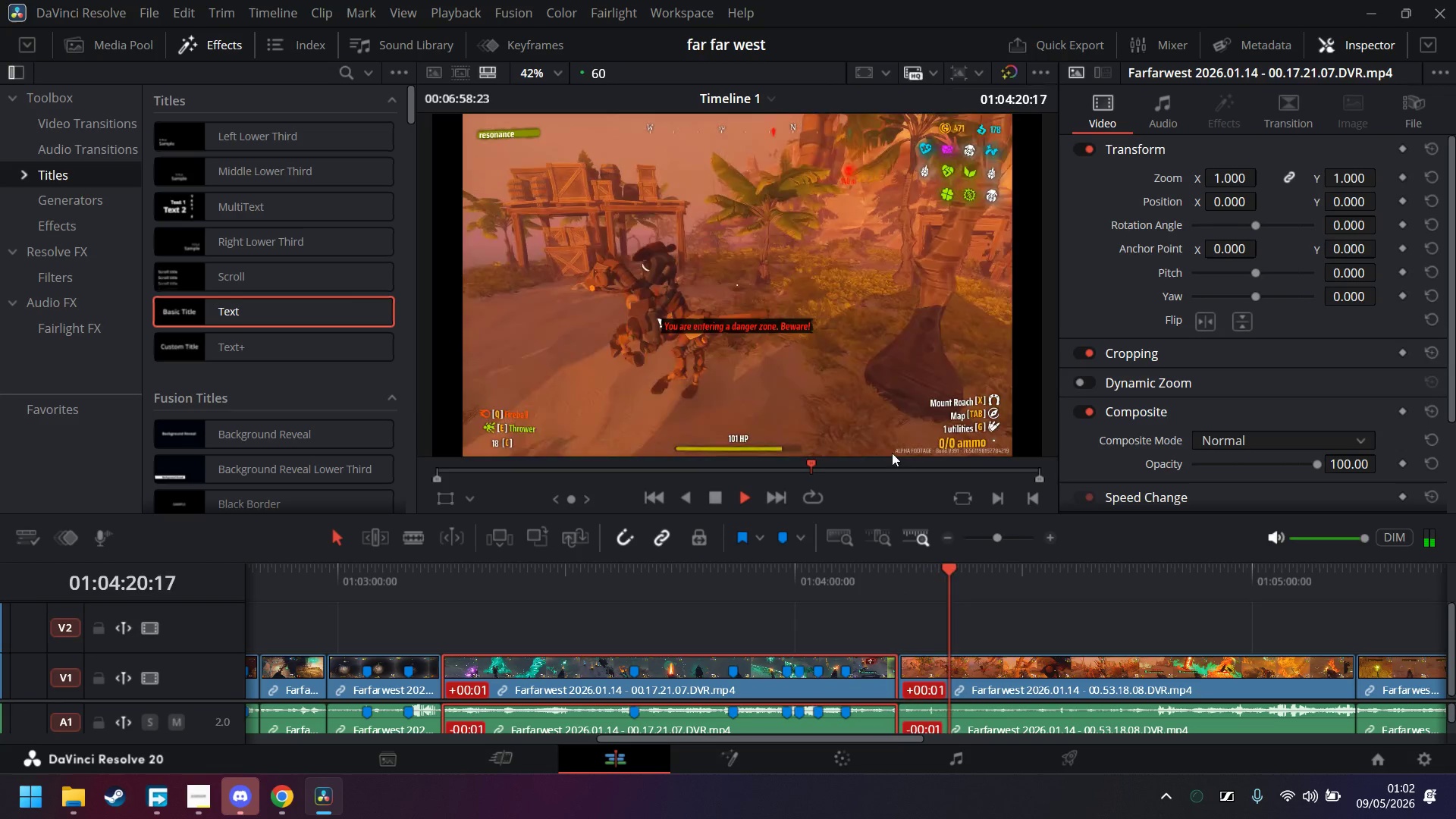 
wait(6.4)
 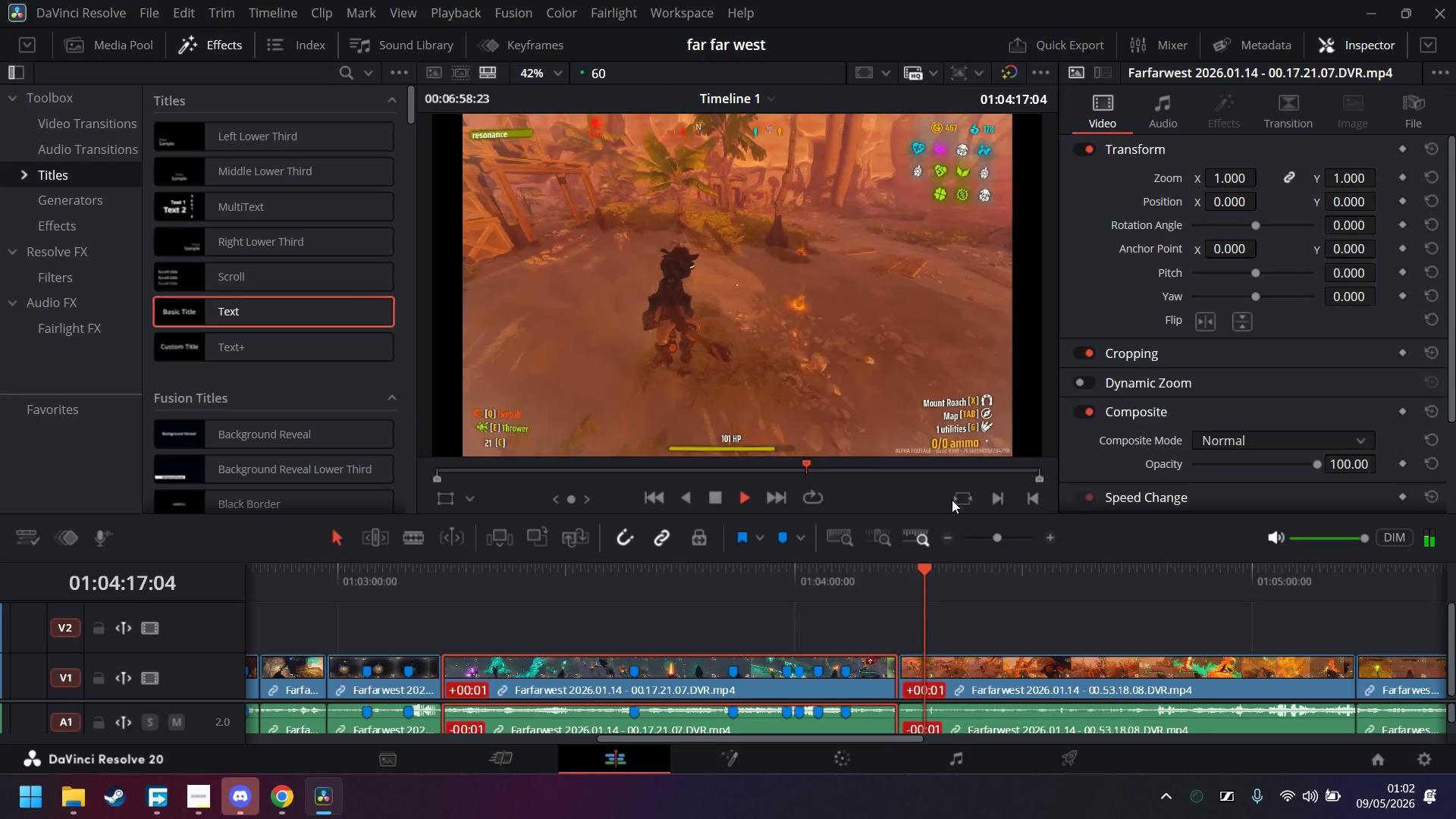 
left_click([942, 538])
 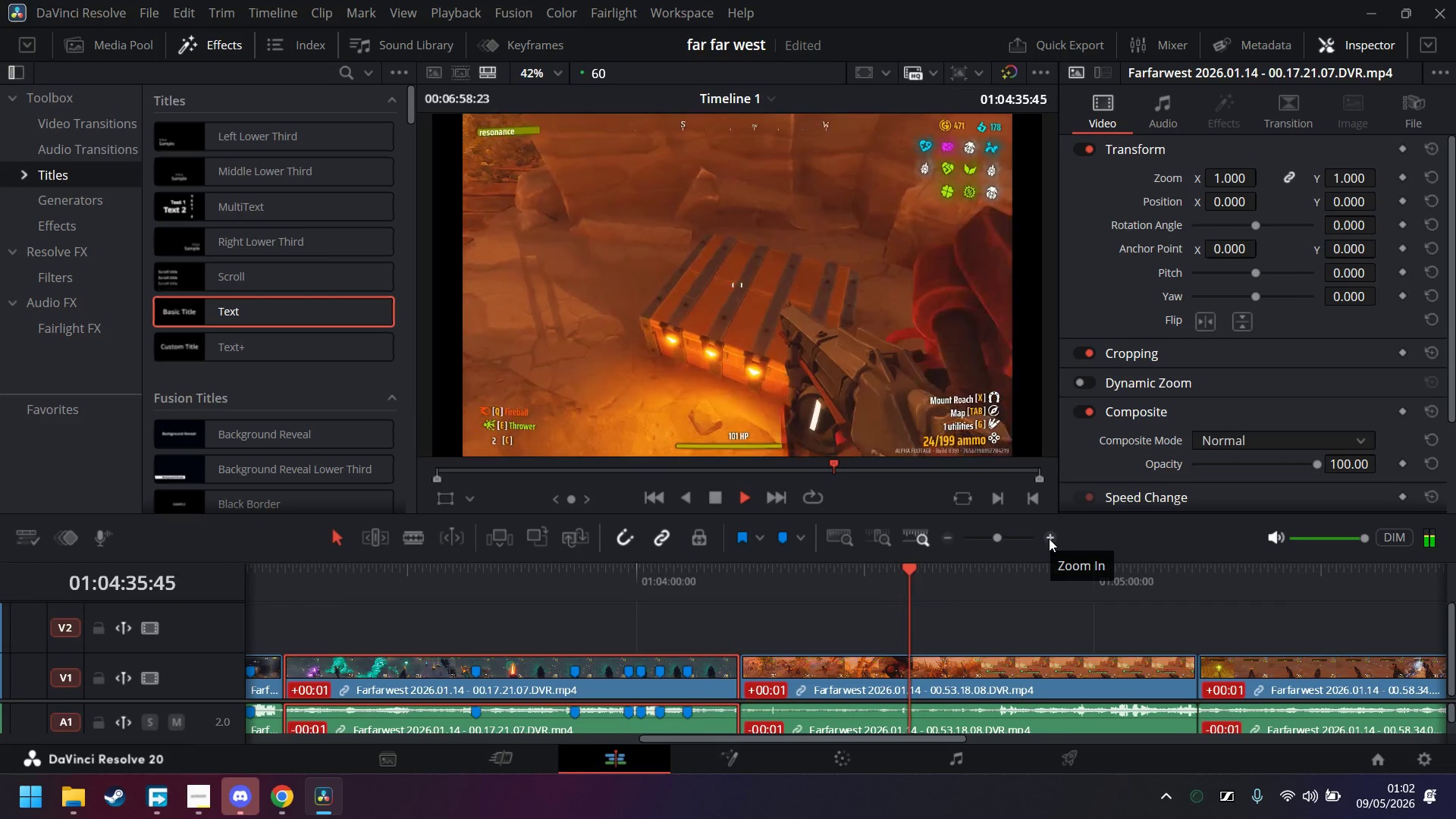 
wait(18.92)
 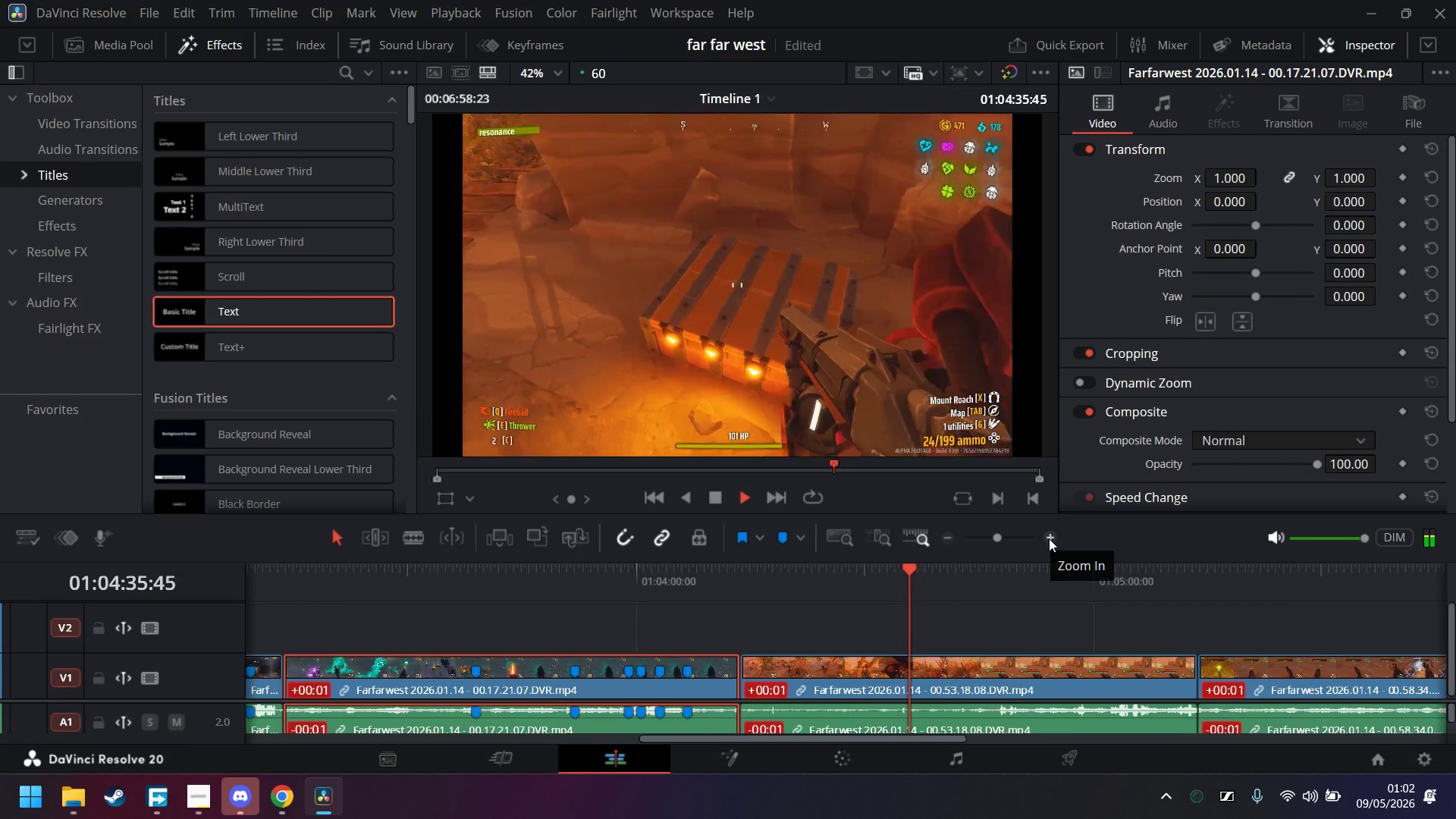 
left_click([984, 583])
 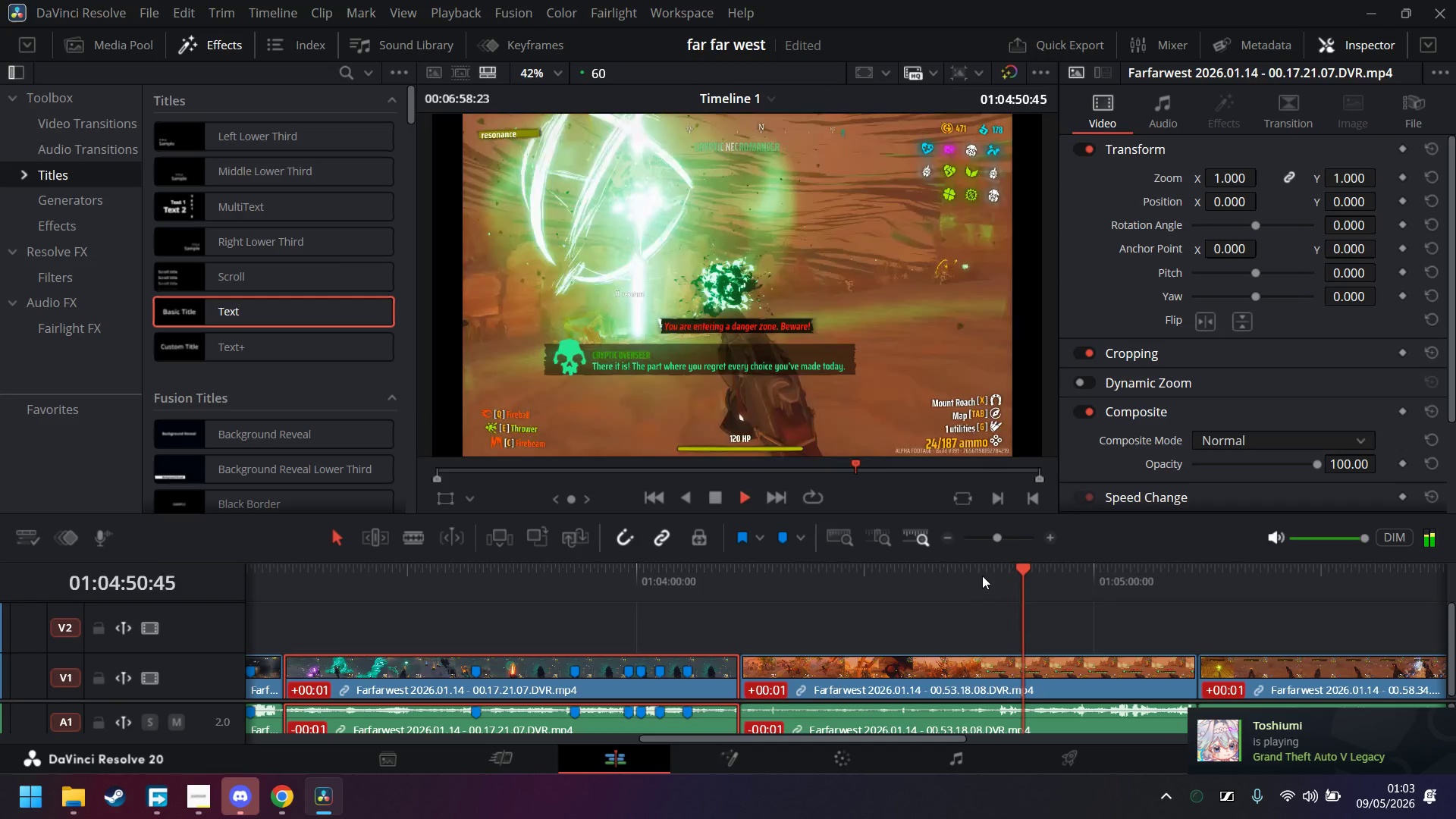 
wait(7.08)
 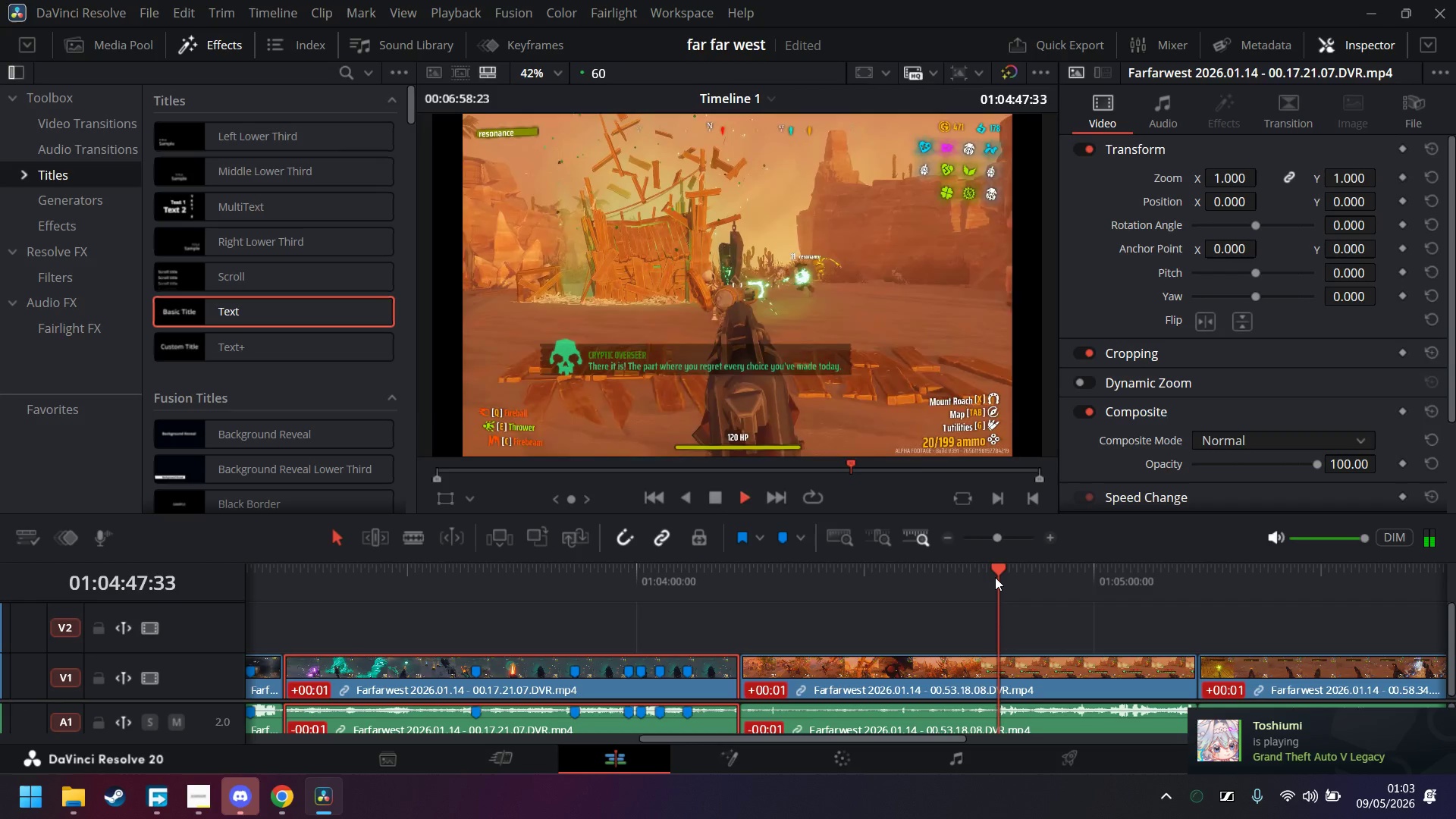 
left_click([981, 576])
 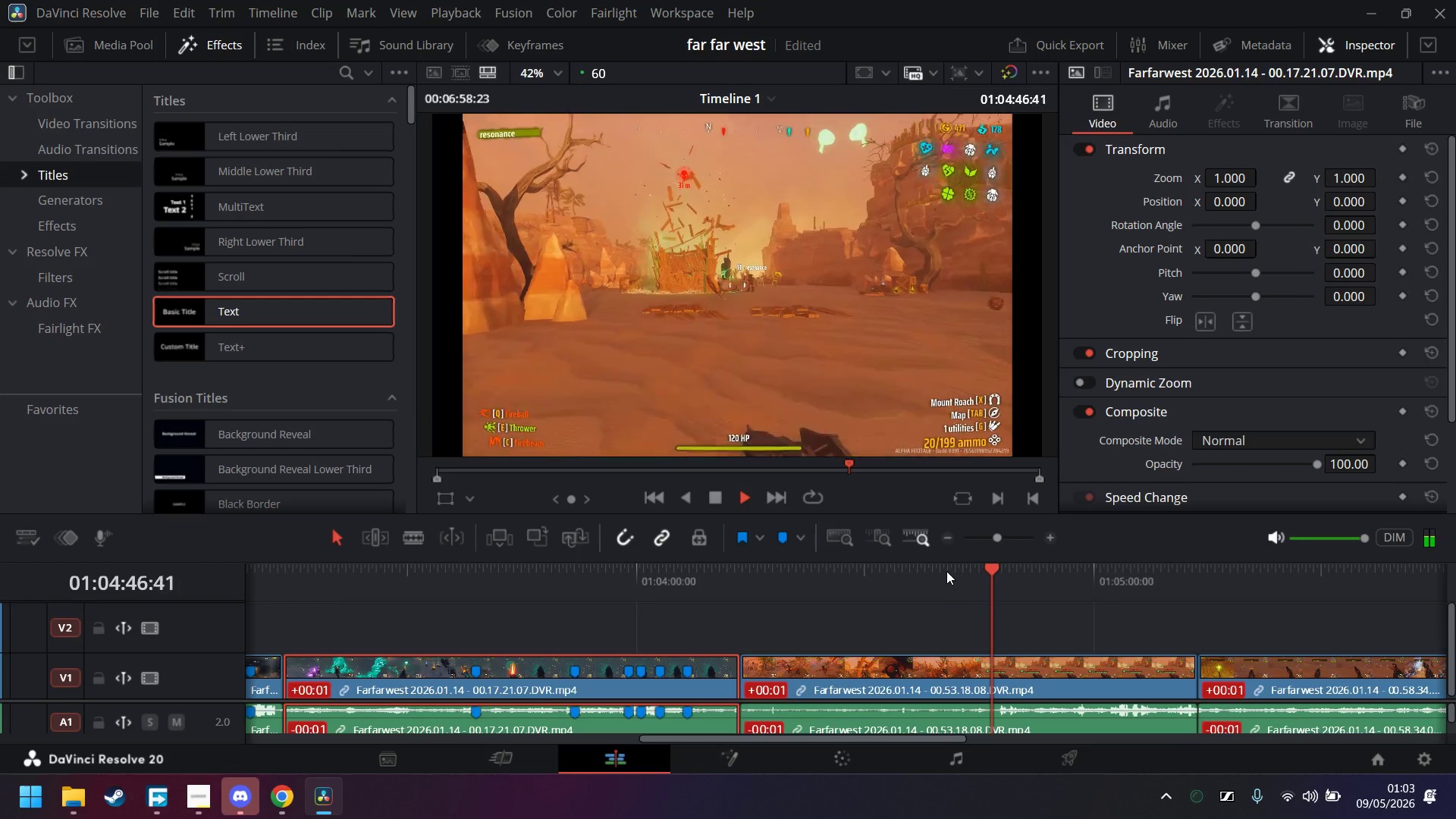 
left_click([945, 572])
 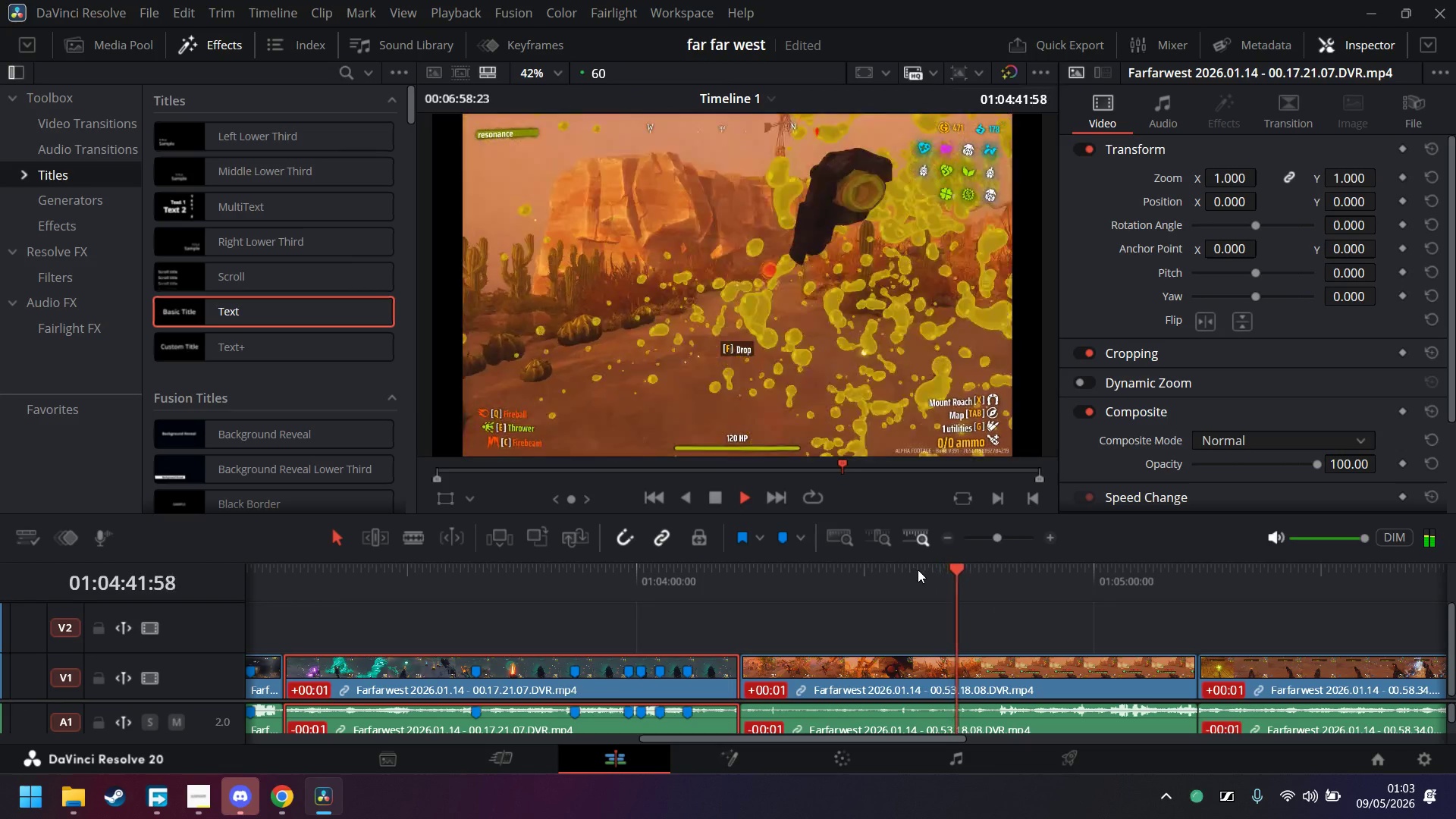 
left_click([916, 570])
 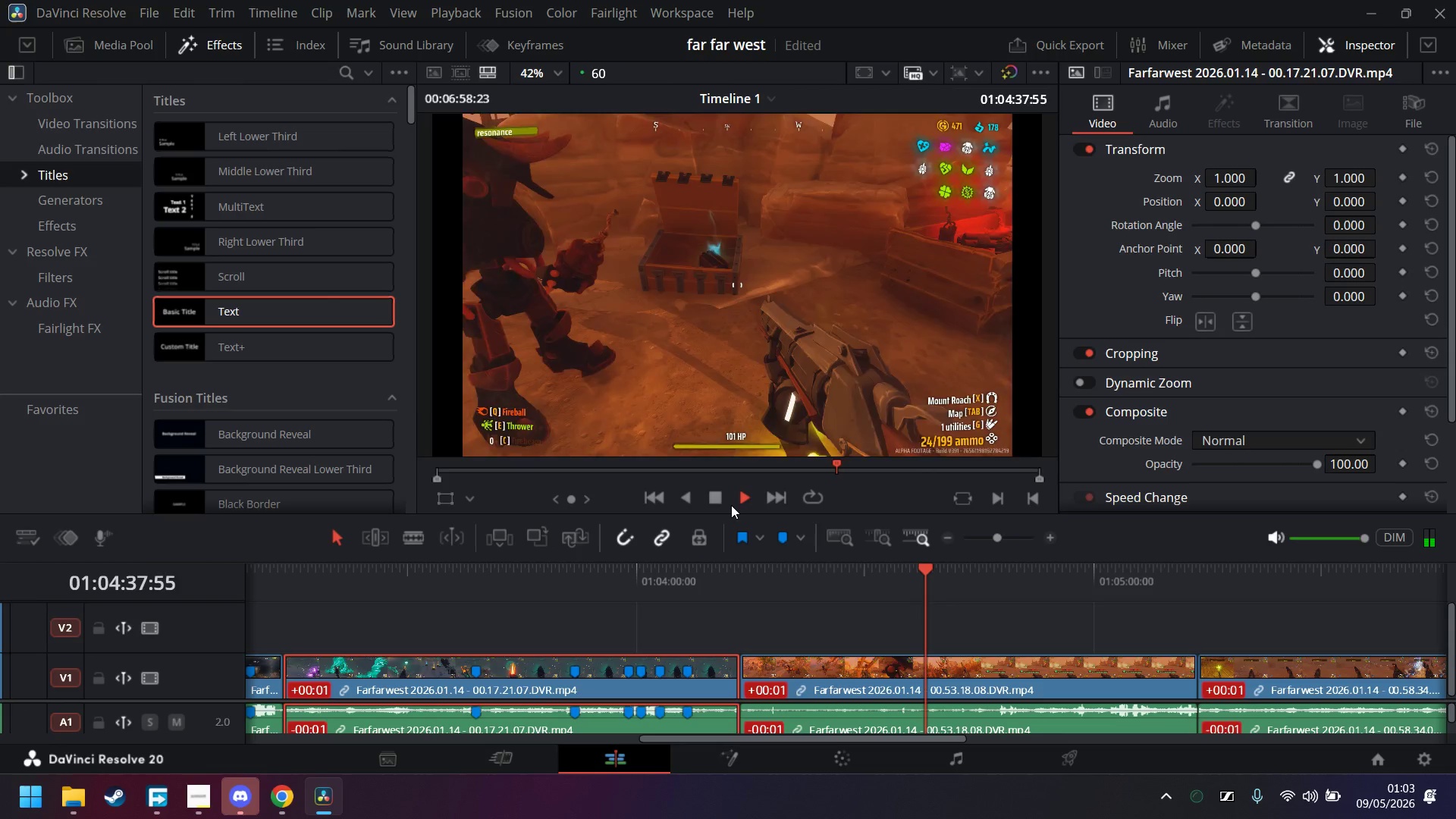 
left_click([723, 494])
 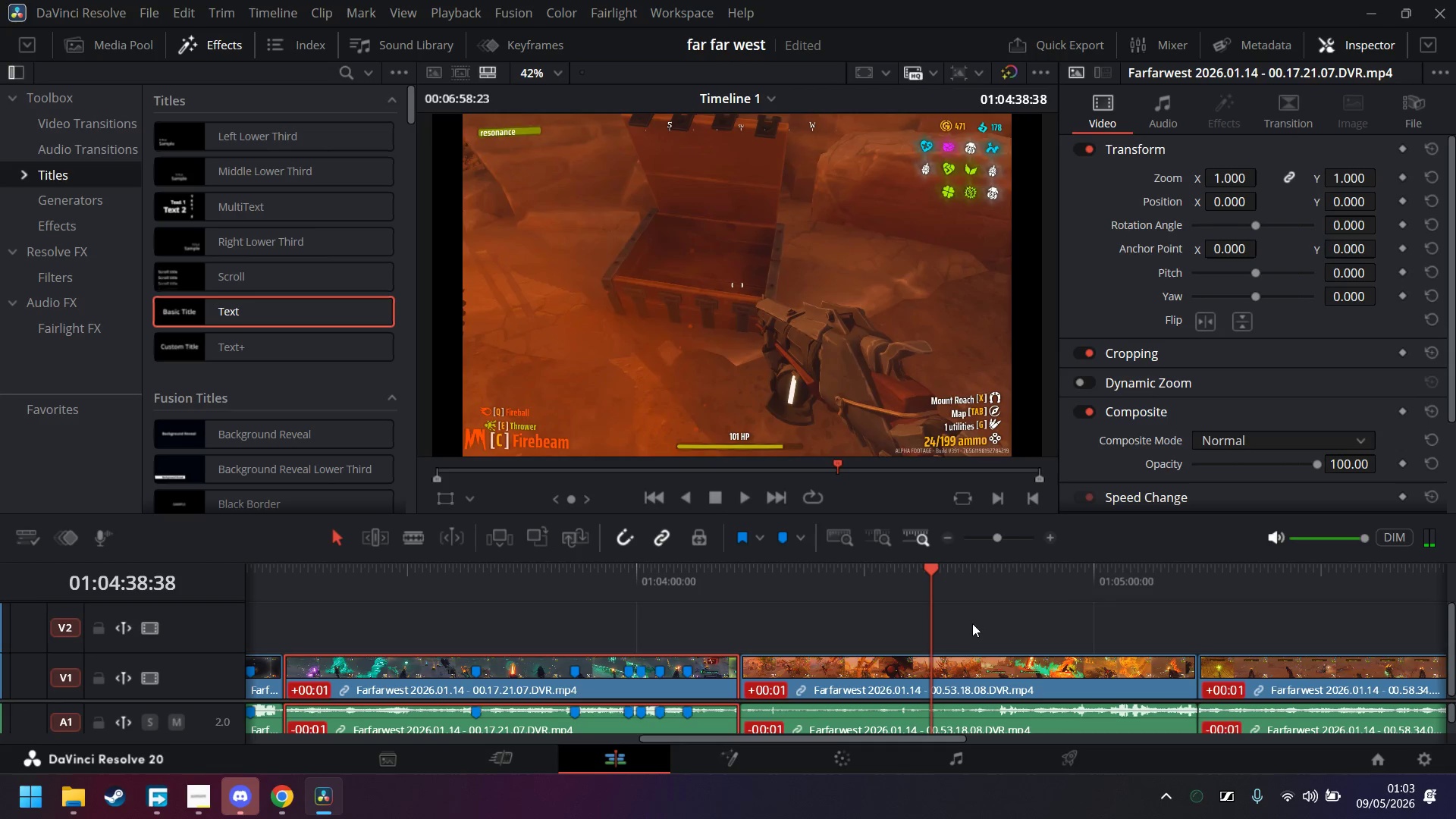 
key(B)
 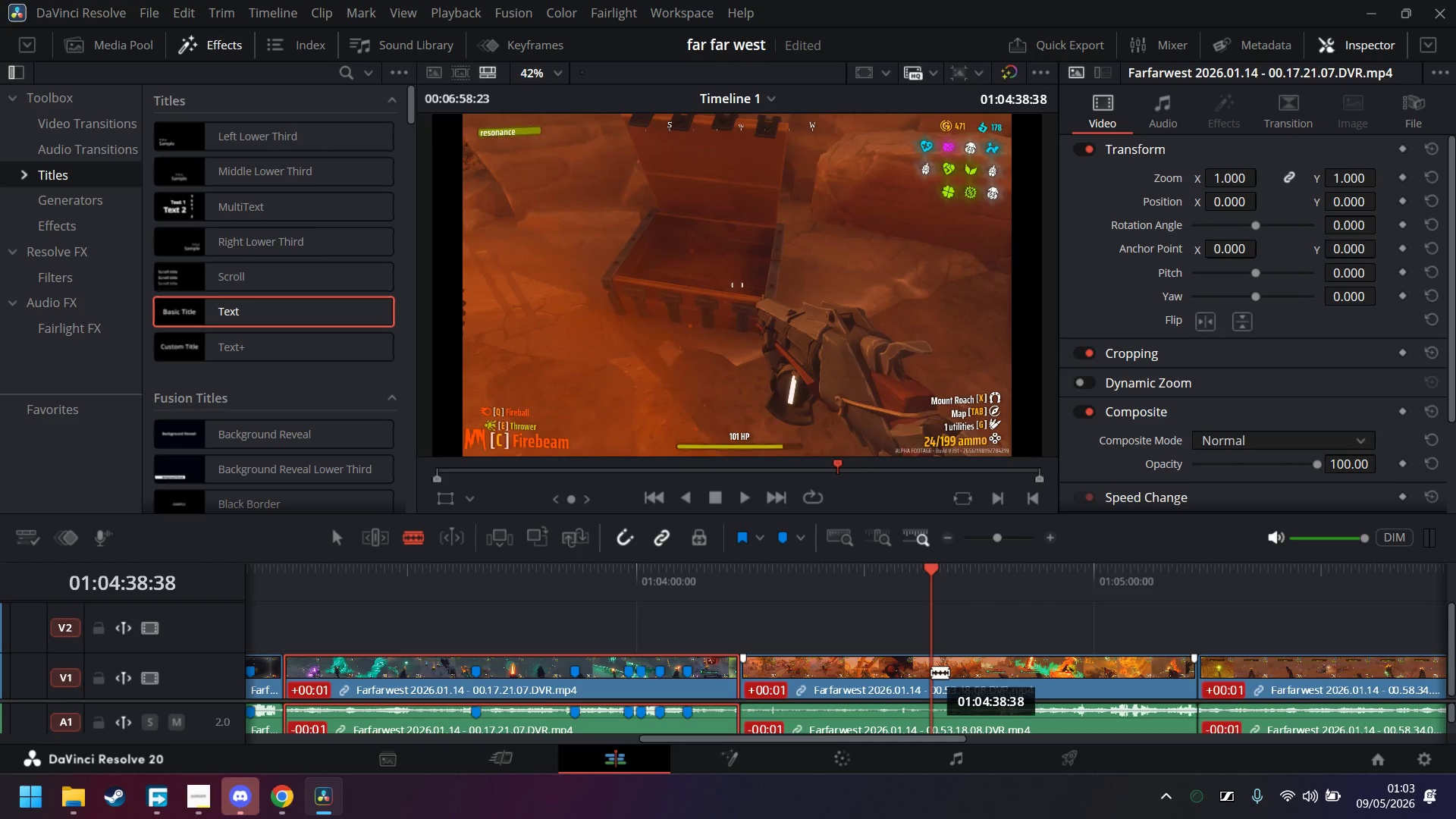 
left_click([930, 670])
 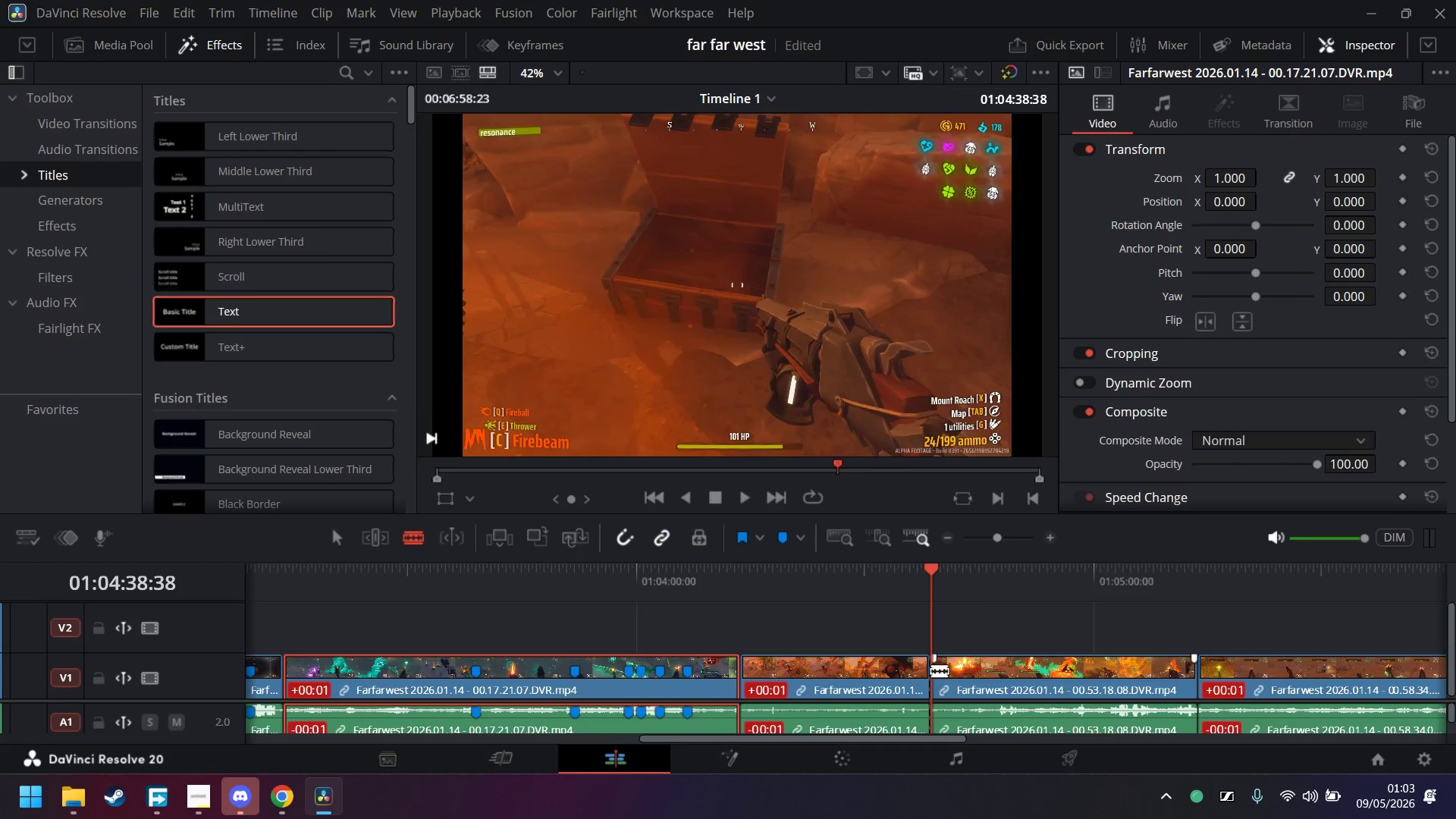 
key(A)
 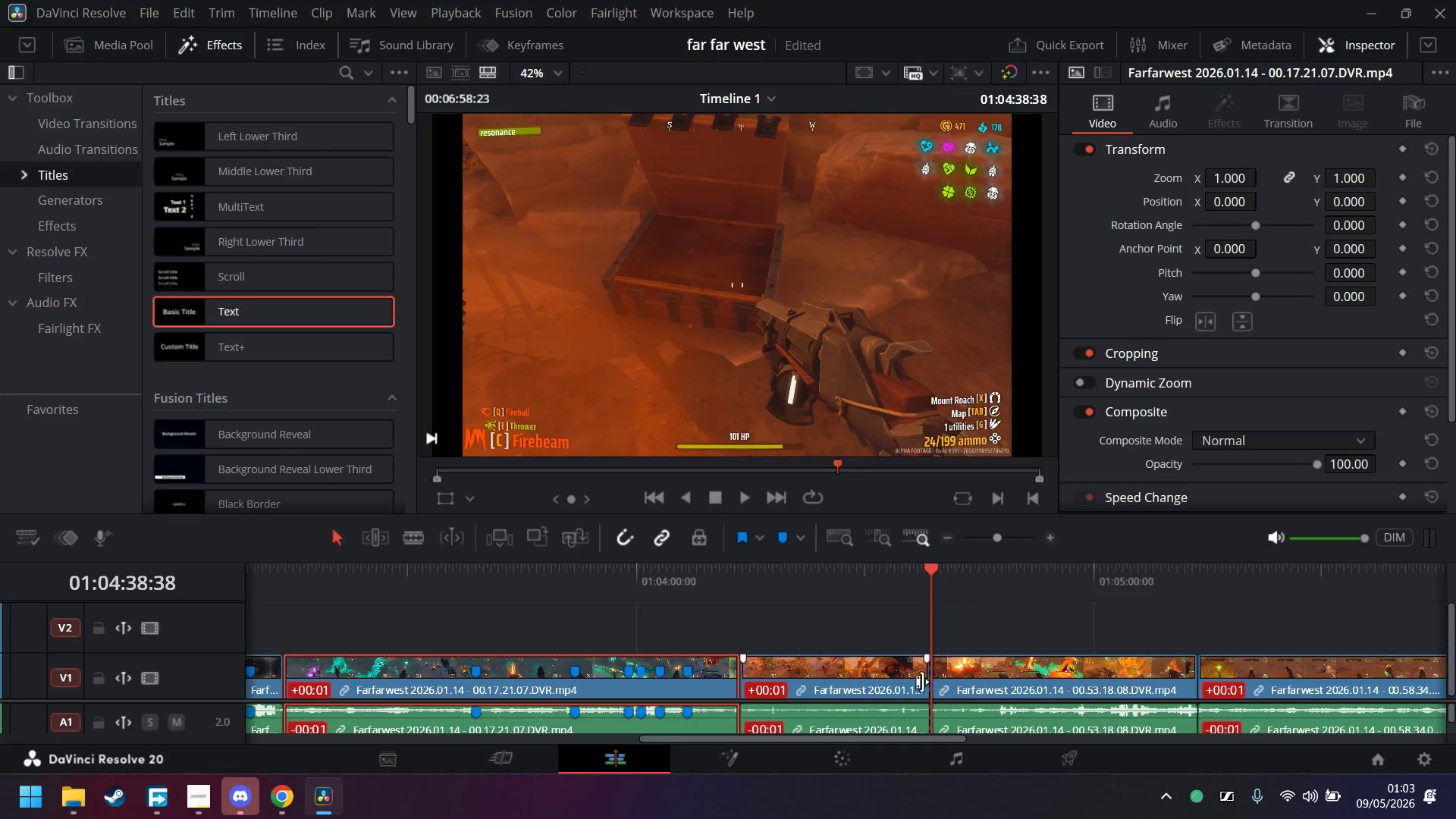 
left_click([909, 686])
 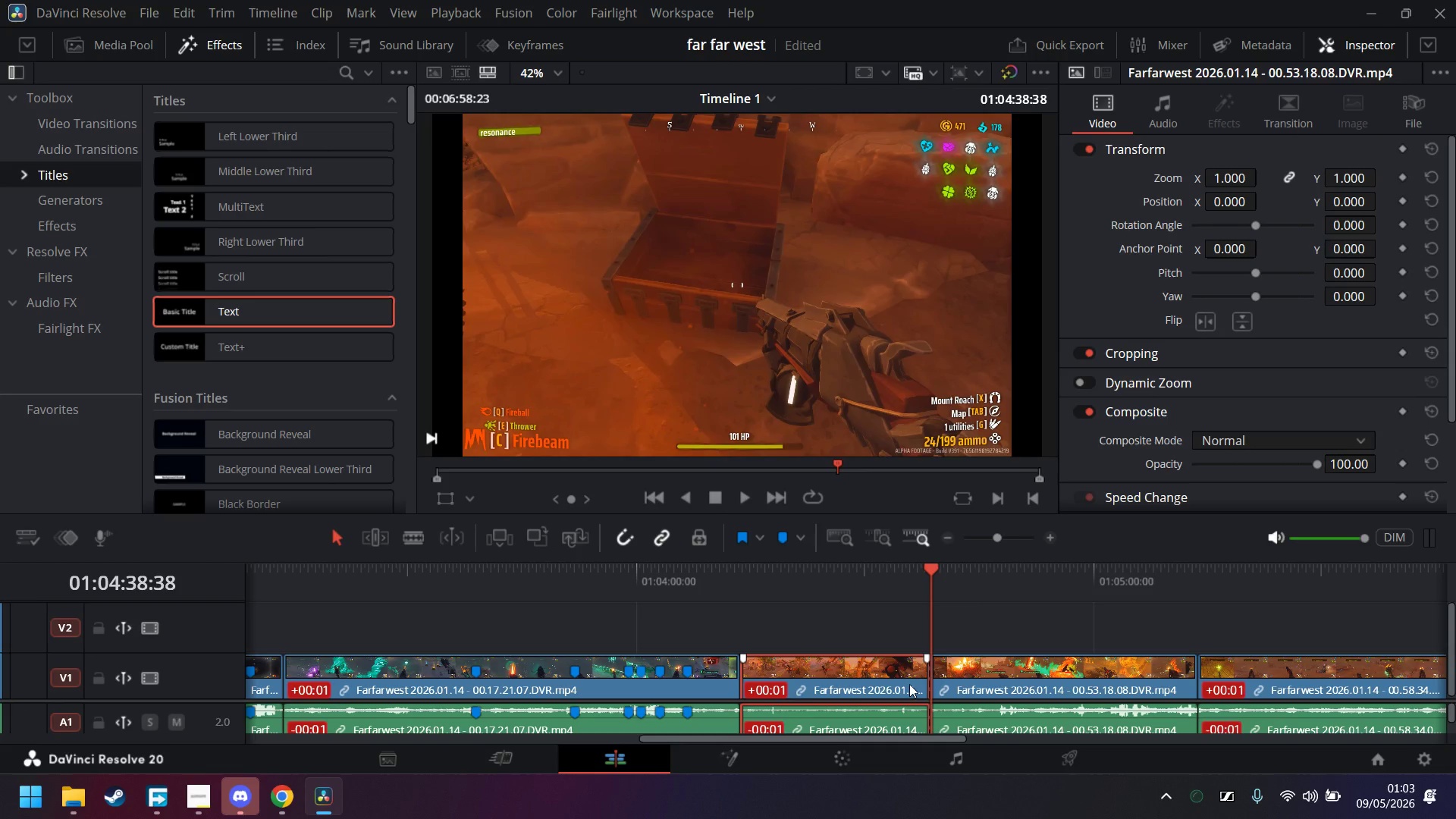 
key(Delete)
 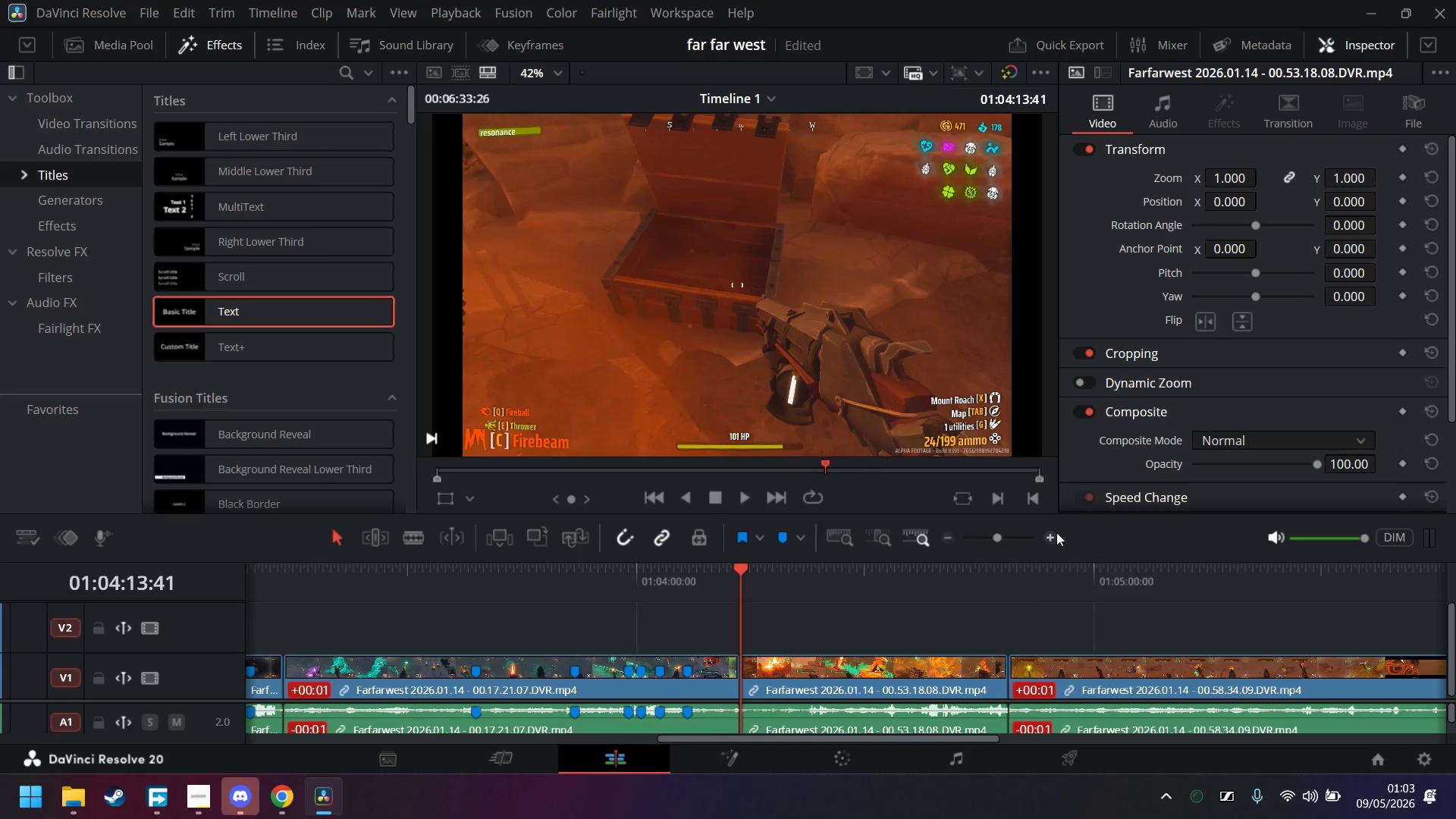 
double_click([1054, 535])
 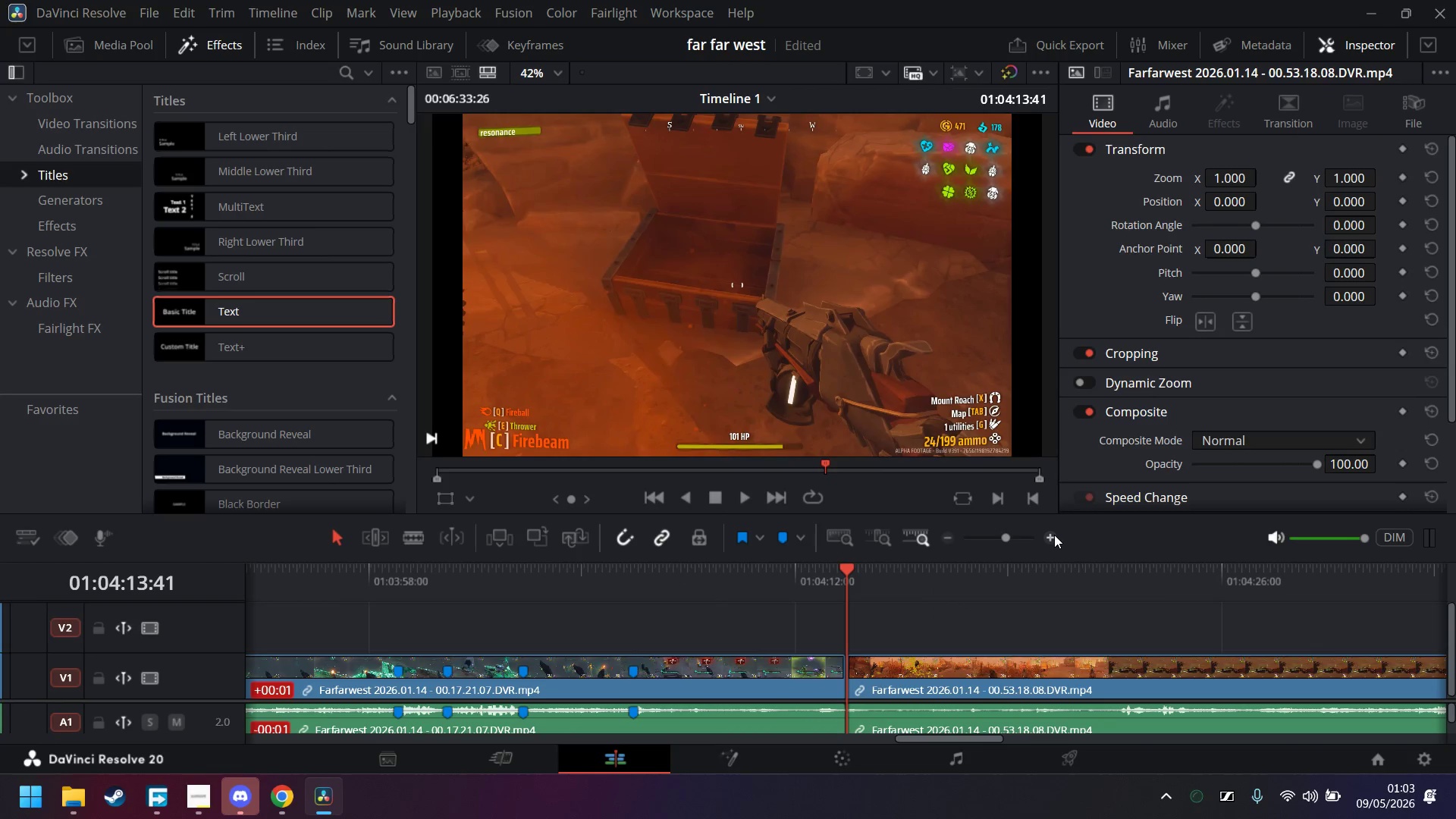 
triple_click([1054, 535])
 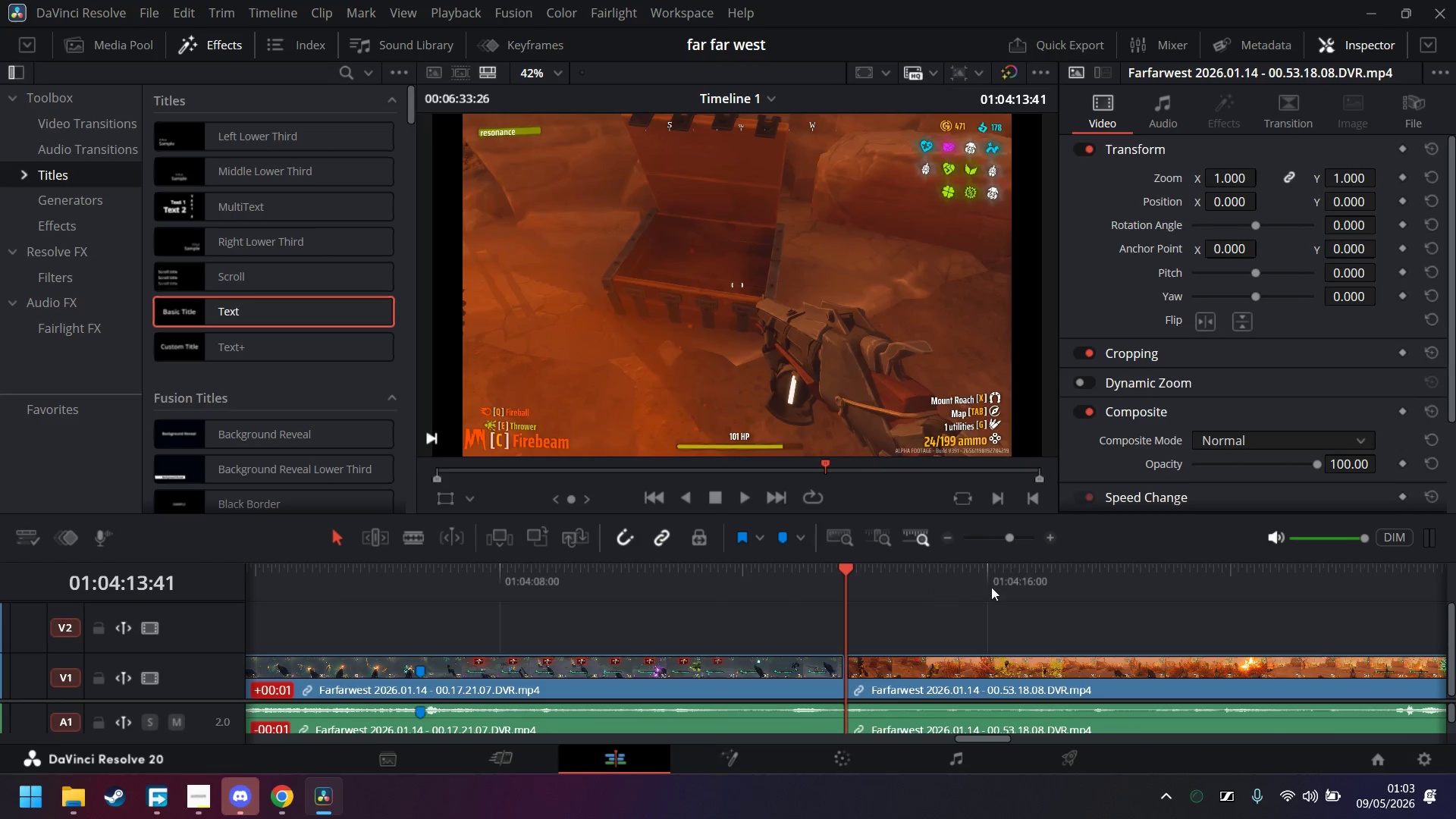 
scroll: coordinate [957, 617], scroll_direction: down, amount: 3.0
 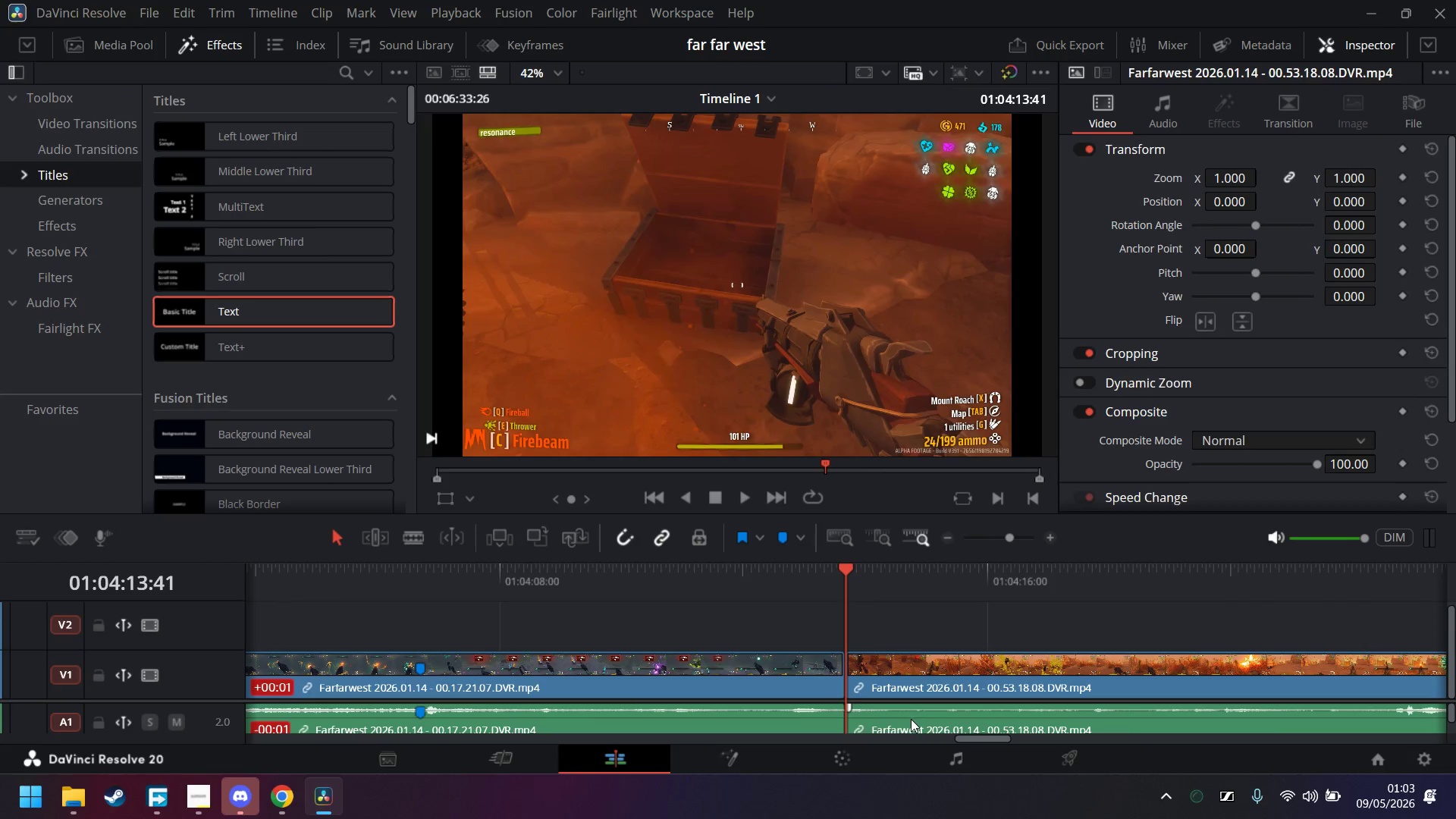 
hold_key(key=AltLeft, duration=0.64)
left_click([910, 720])
 